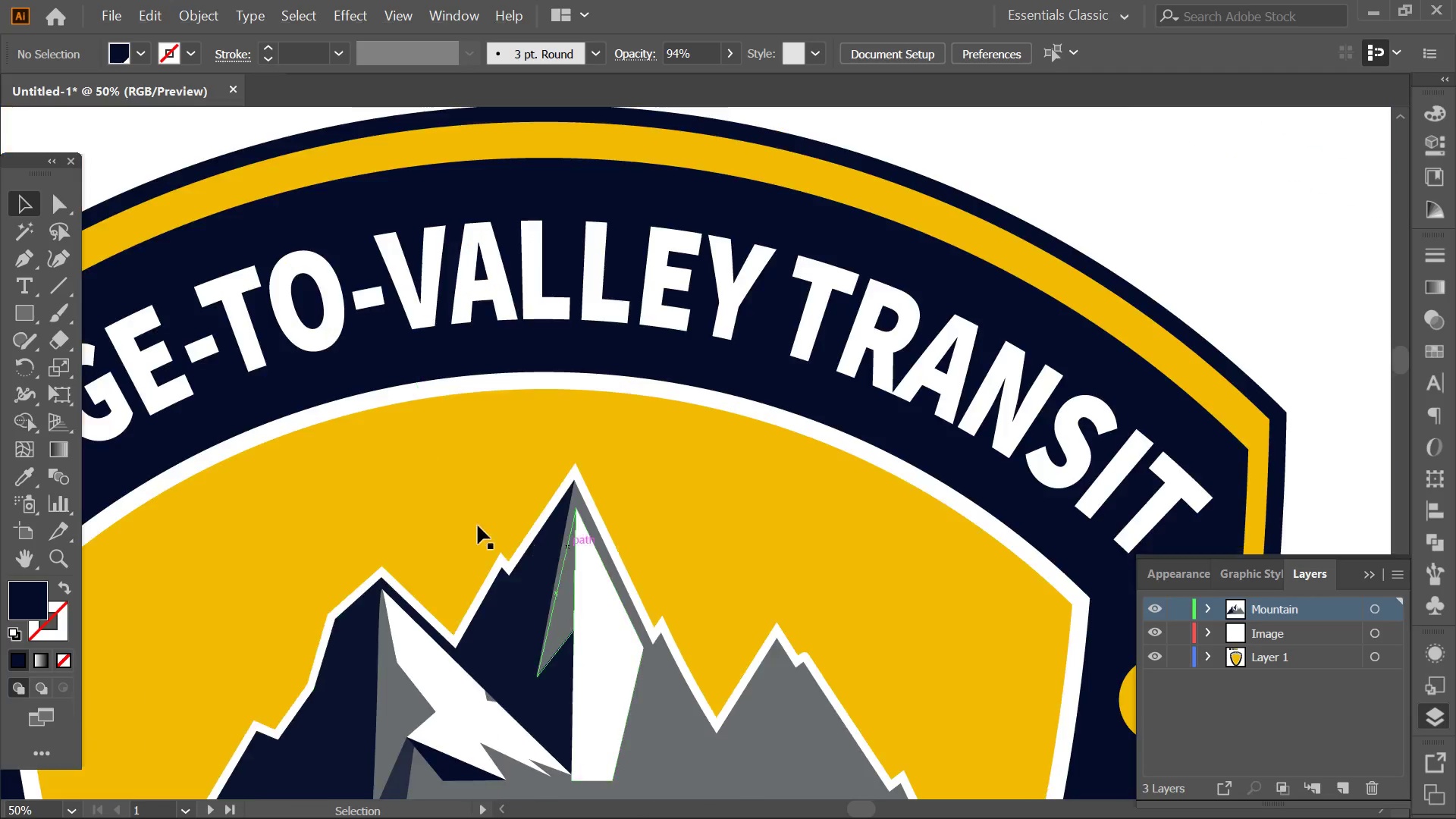 
key(Alt+AltLeft)
 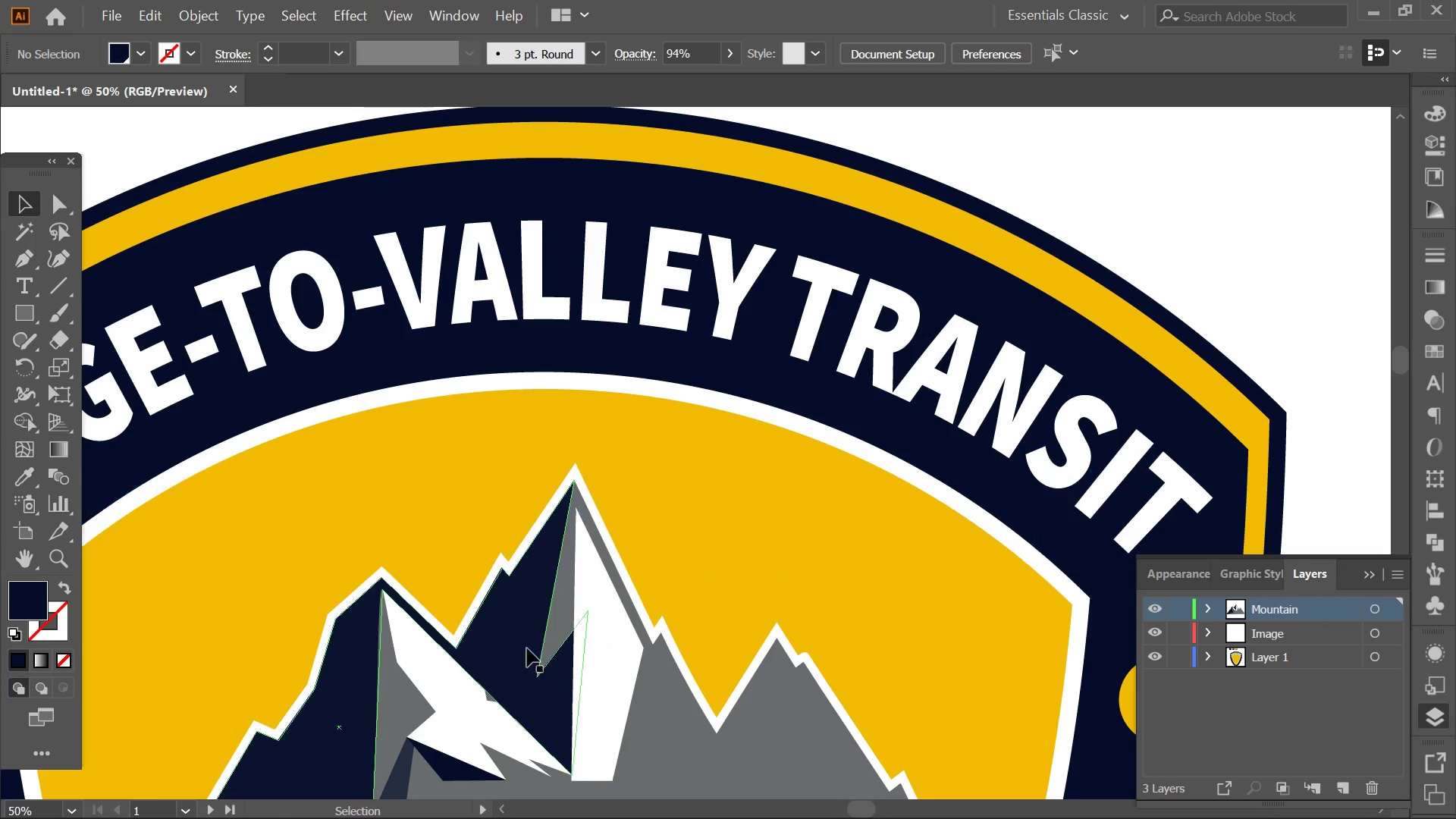 
scroll: coordinate [614, 579], scroll_direction: down, amount: 4.0
 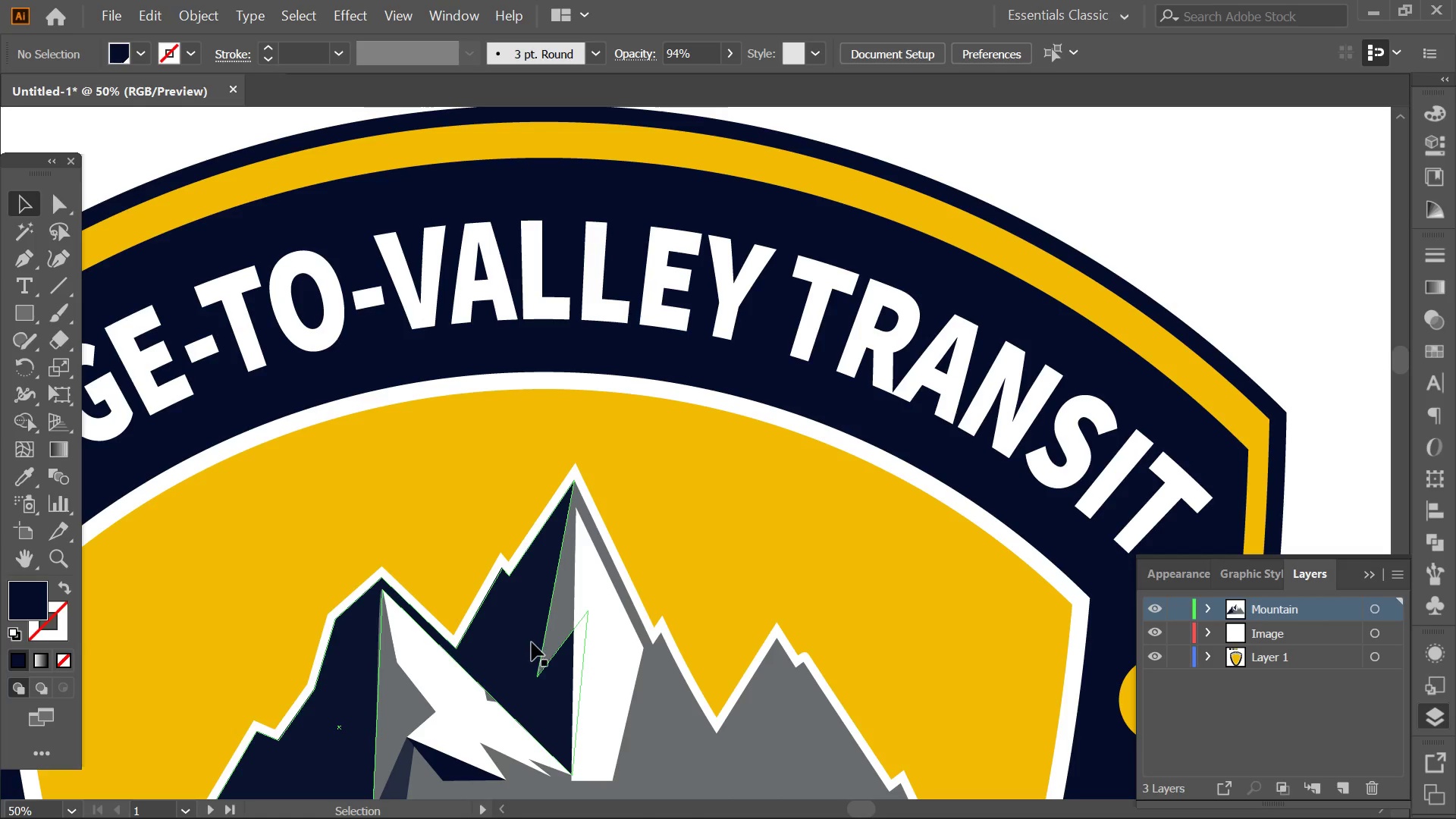 
left_click([532, 642])
 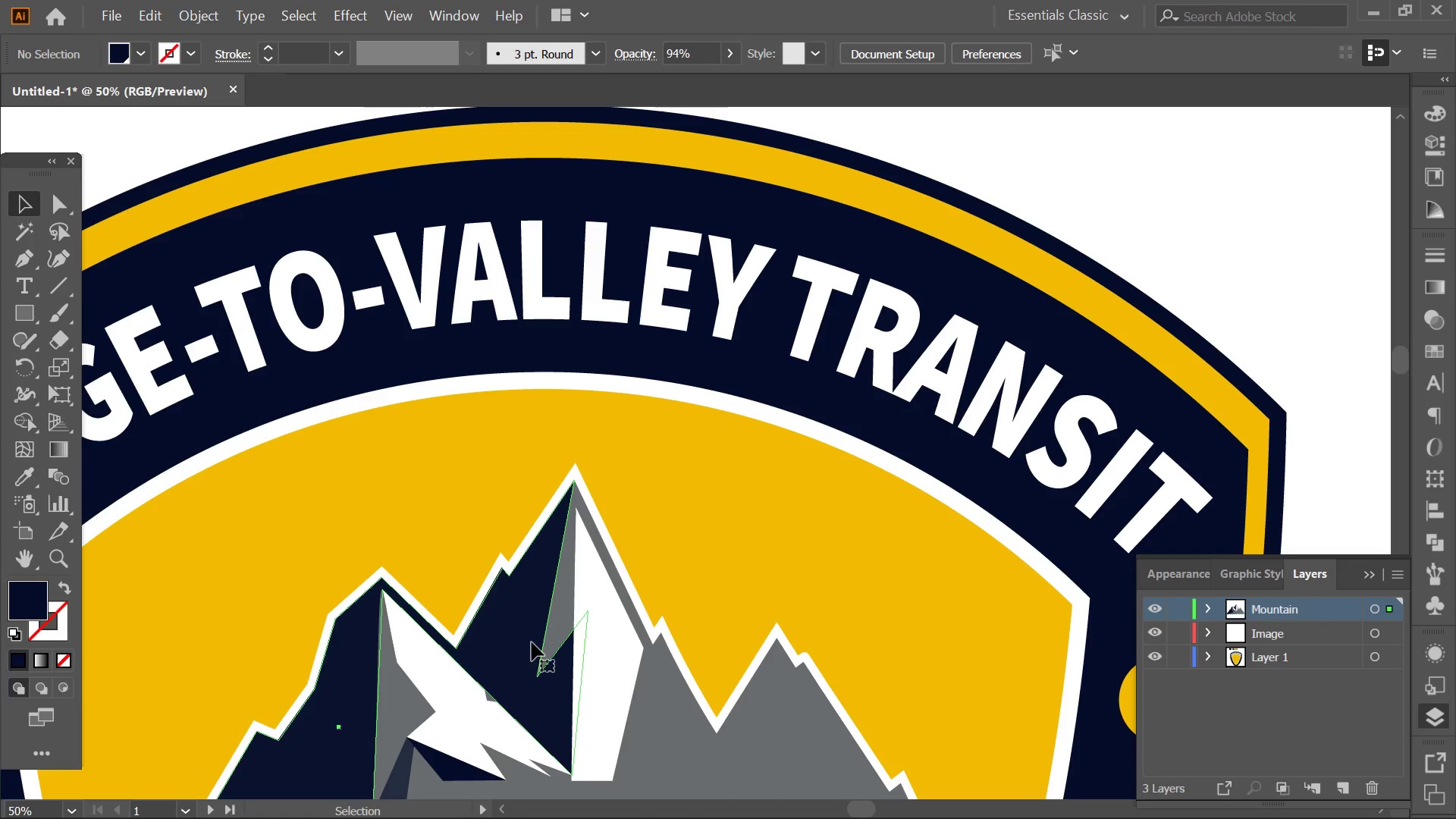 
hold_key(key=AltLeft, duration=0.33)
scroll: coordinate [578, 523], scroll_direction: up, amount: 3.0
 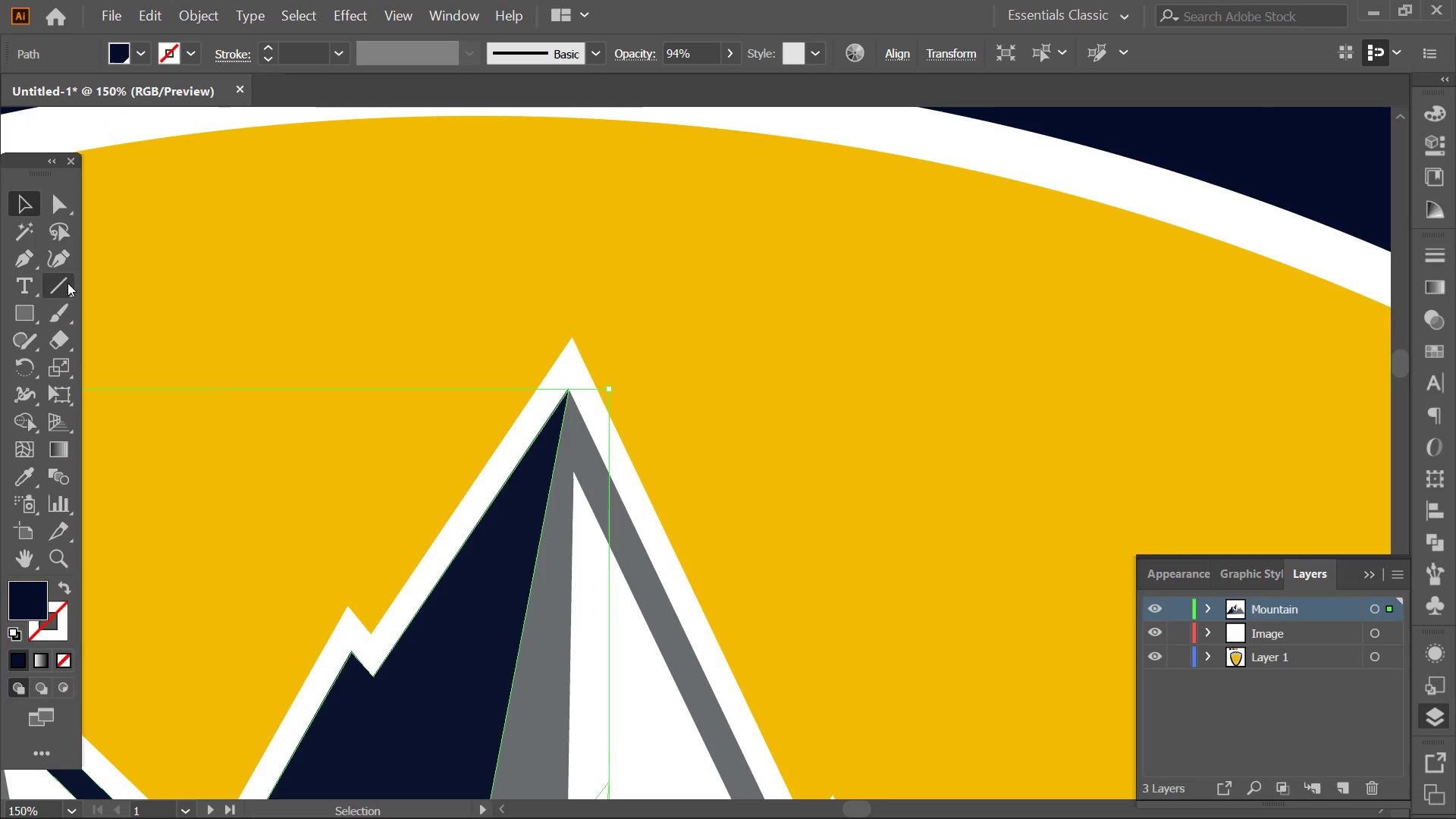 
left_click([61, 264])
 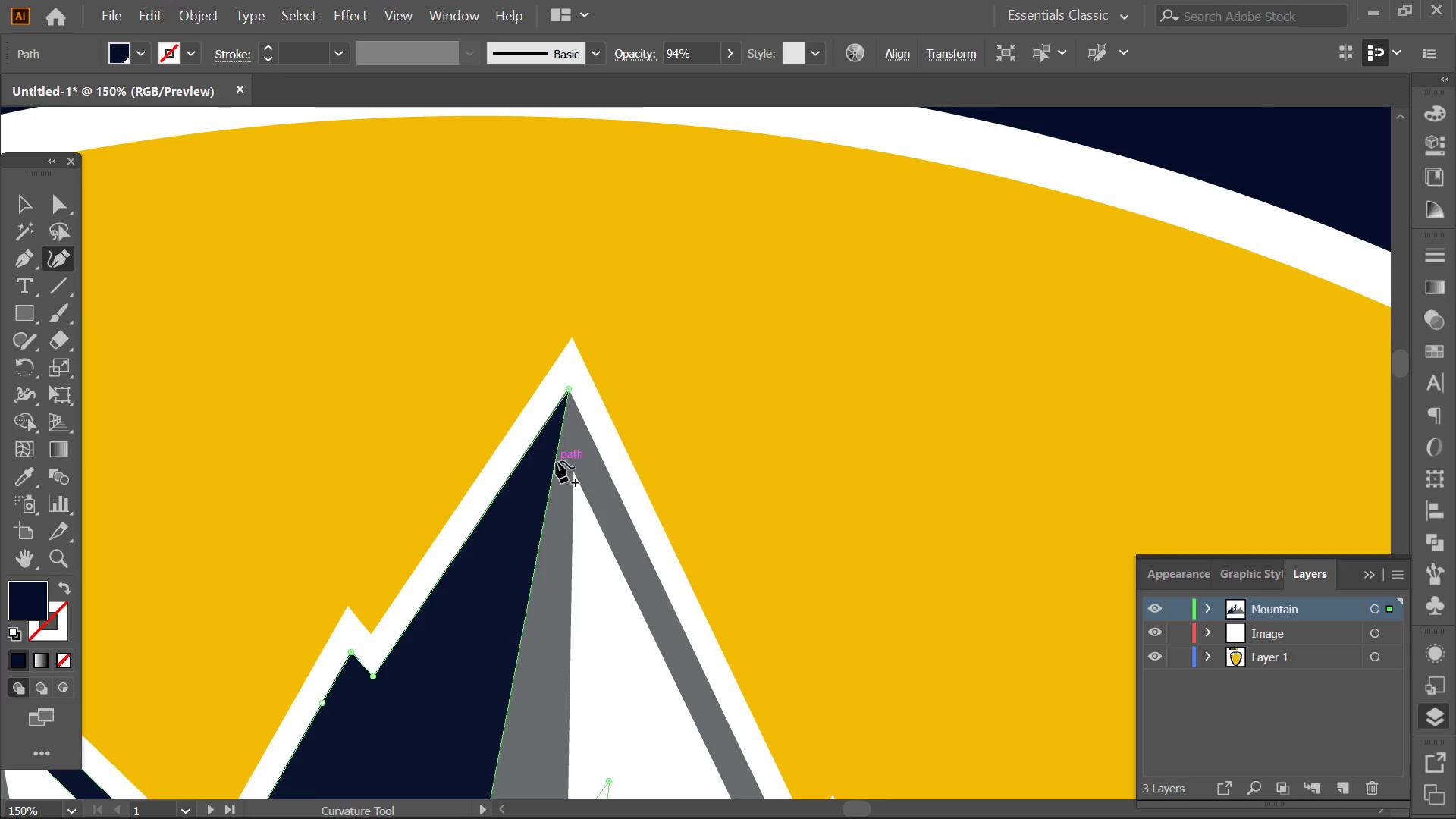 
left_click_drag(start_coordinate=[556, 461], to_coordinate=[574, 480])
 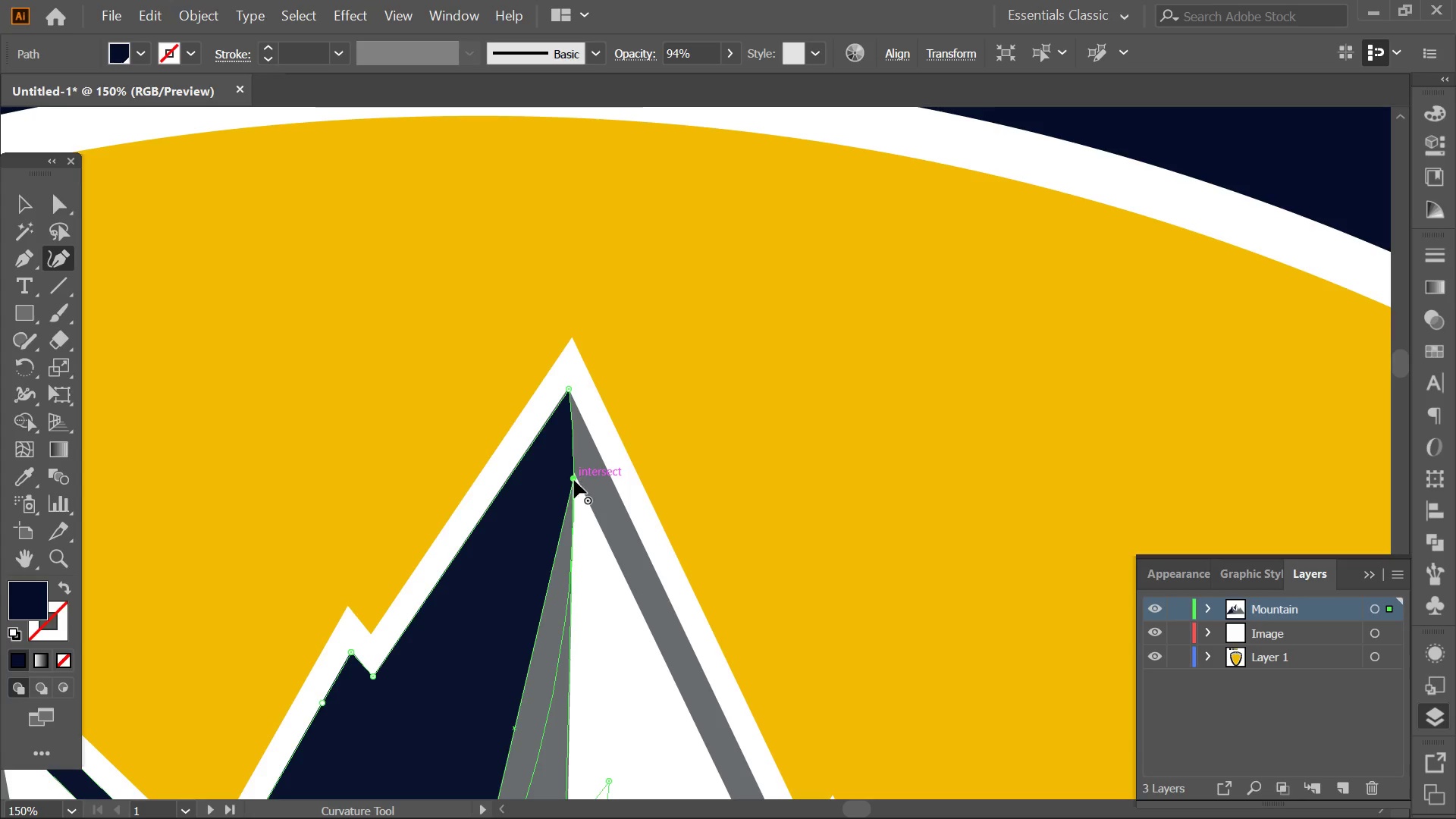 
double_click([574, 480])
 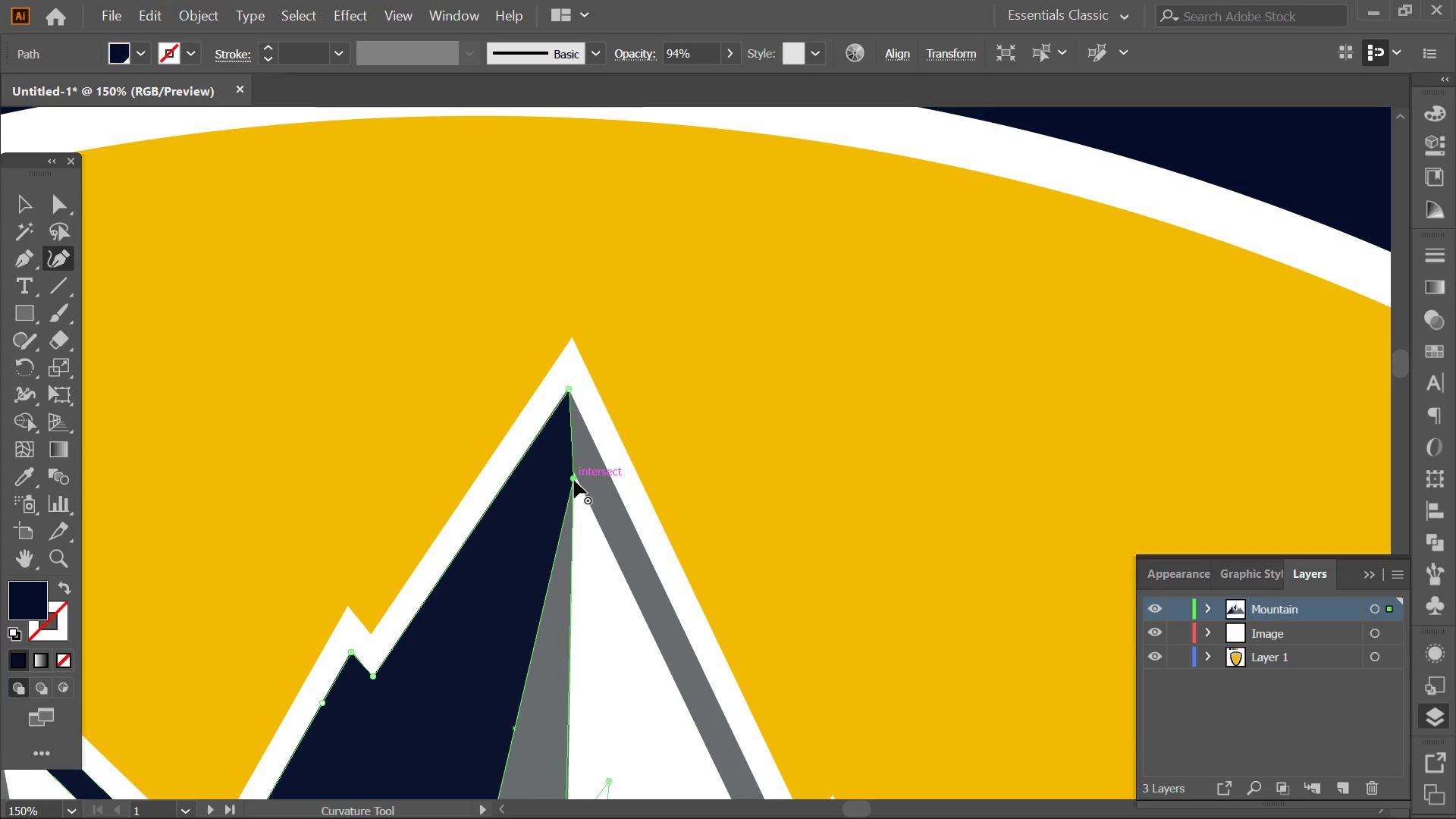 
left_click_drag(start_coordinate=[574, 480], to_coordinate=[574, 471])
 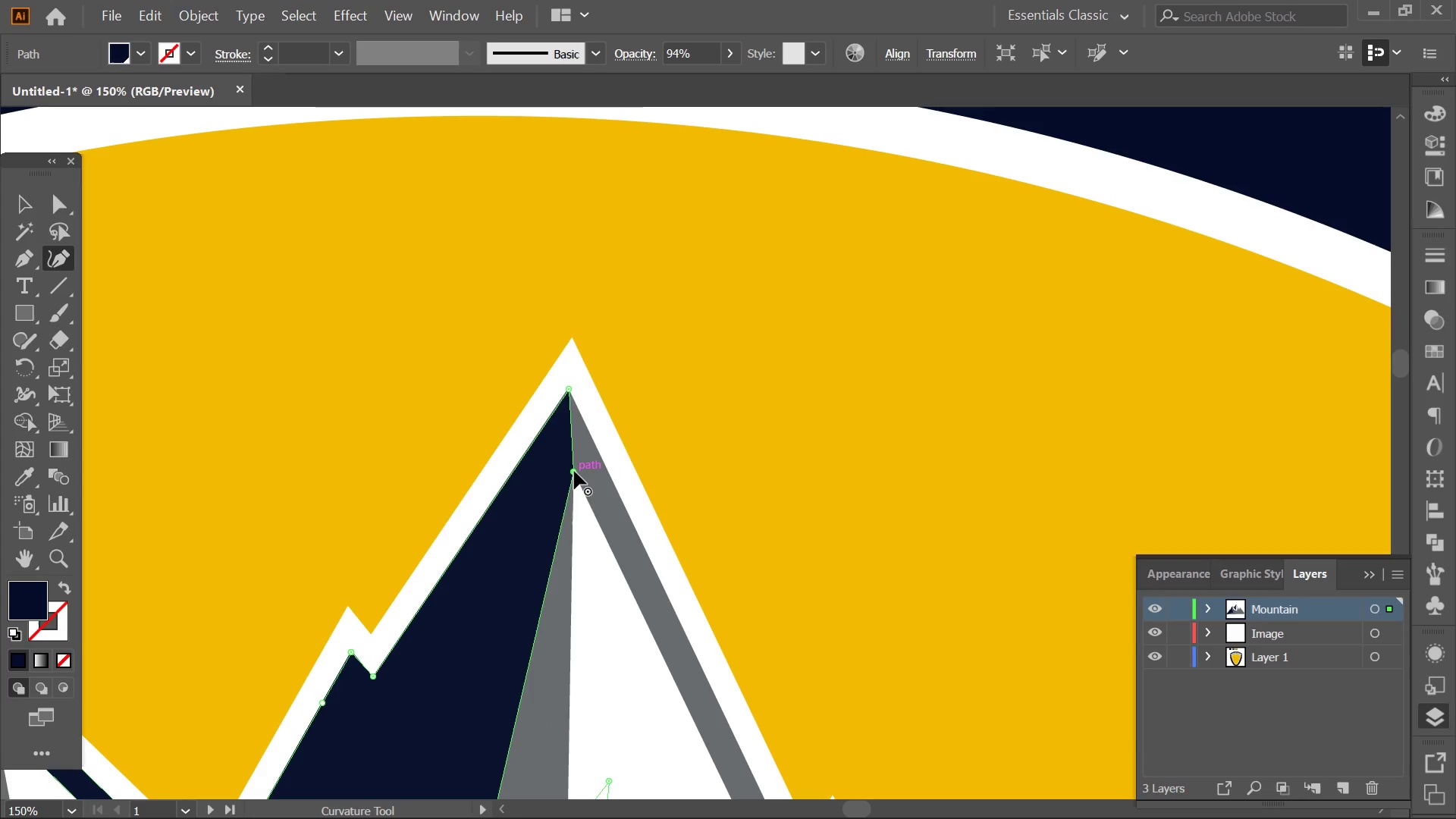 
double_click([574, 471])
 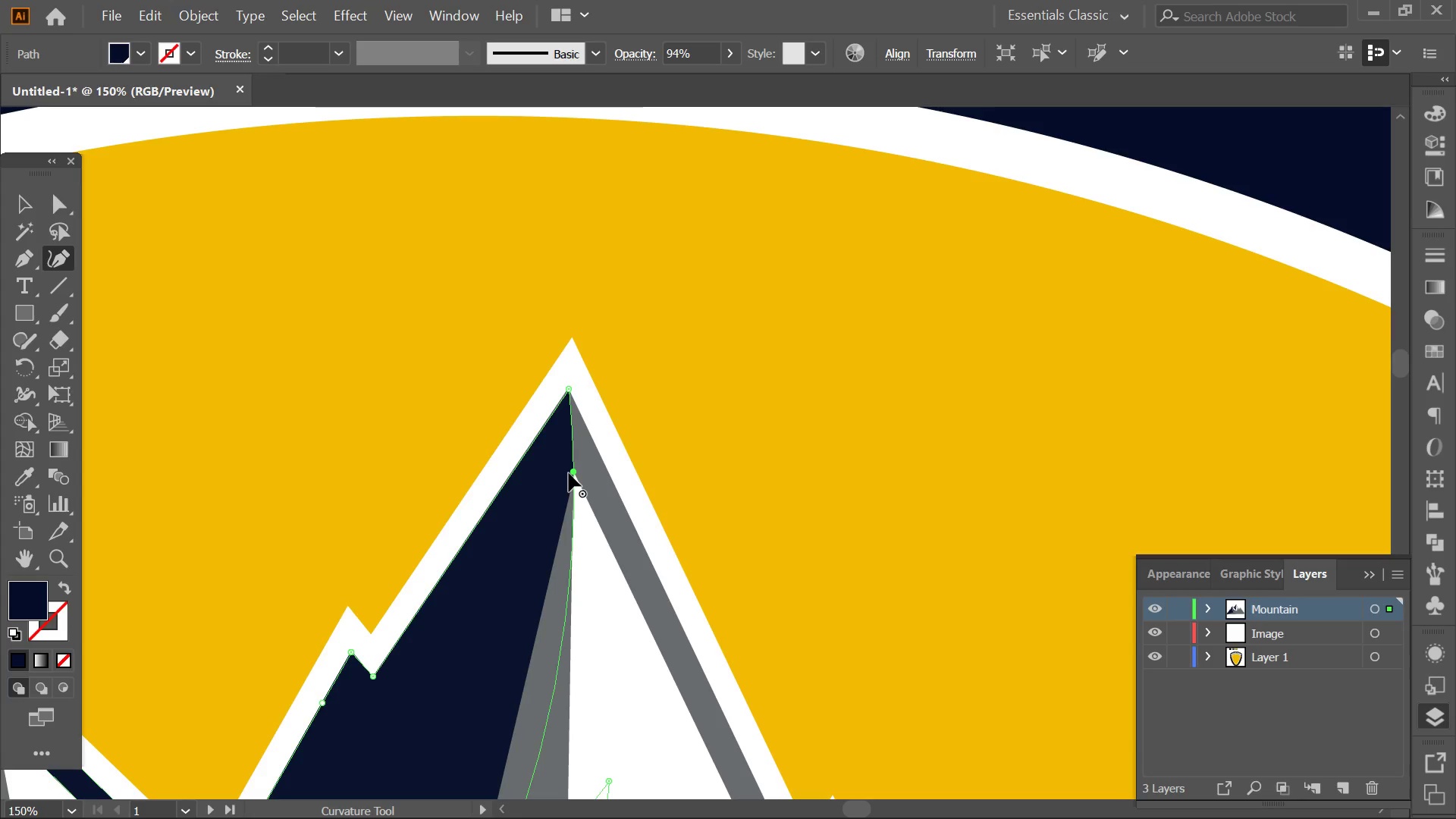 
double_click([575, 472])
 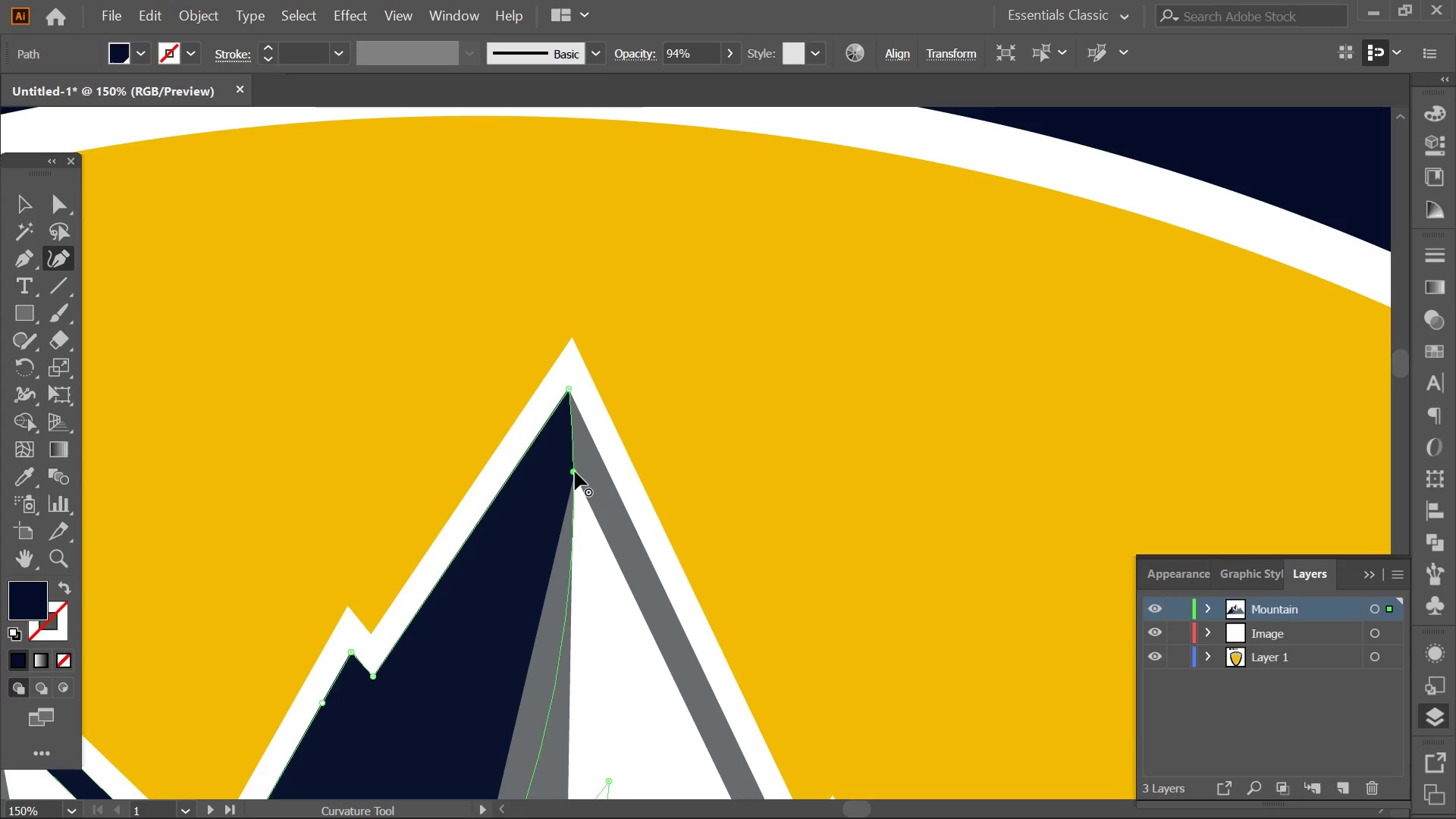 
triple_click([575, 472])
 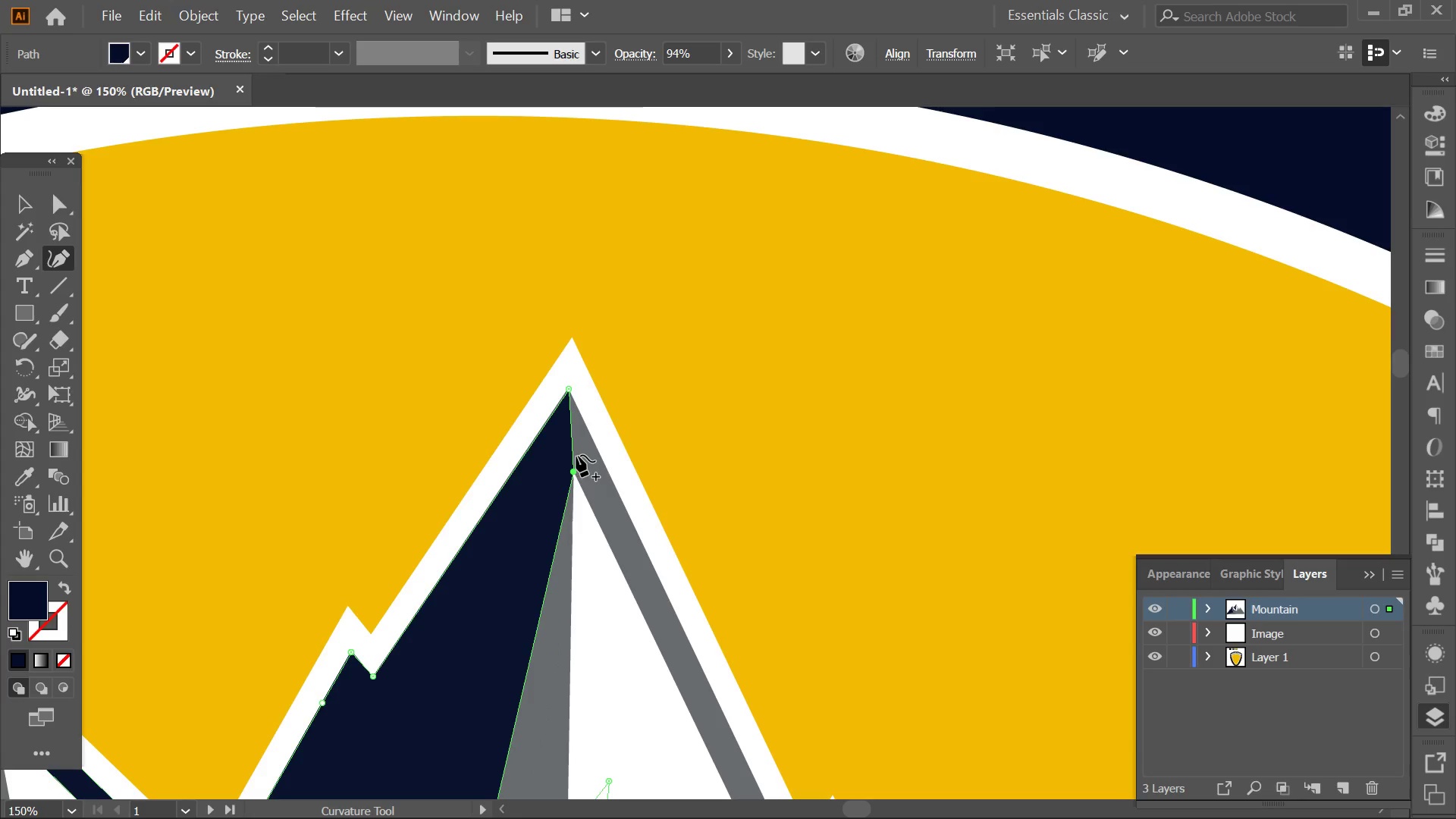 
left_click_drag(start_coordinate=[576, 453], to_coordinate=[657, 591])
 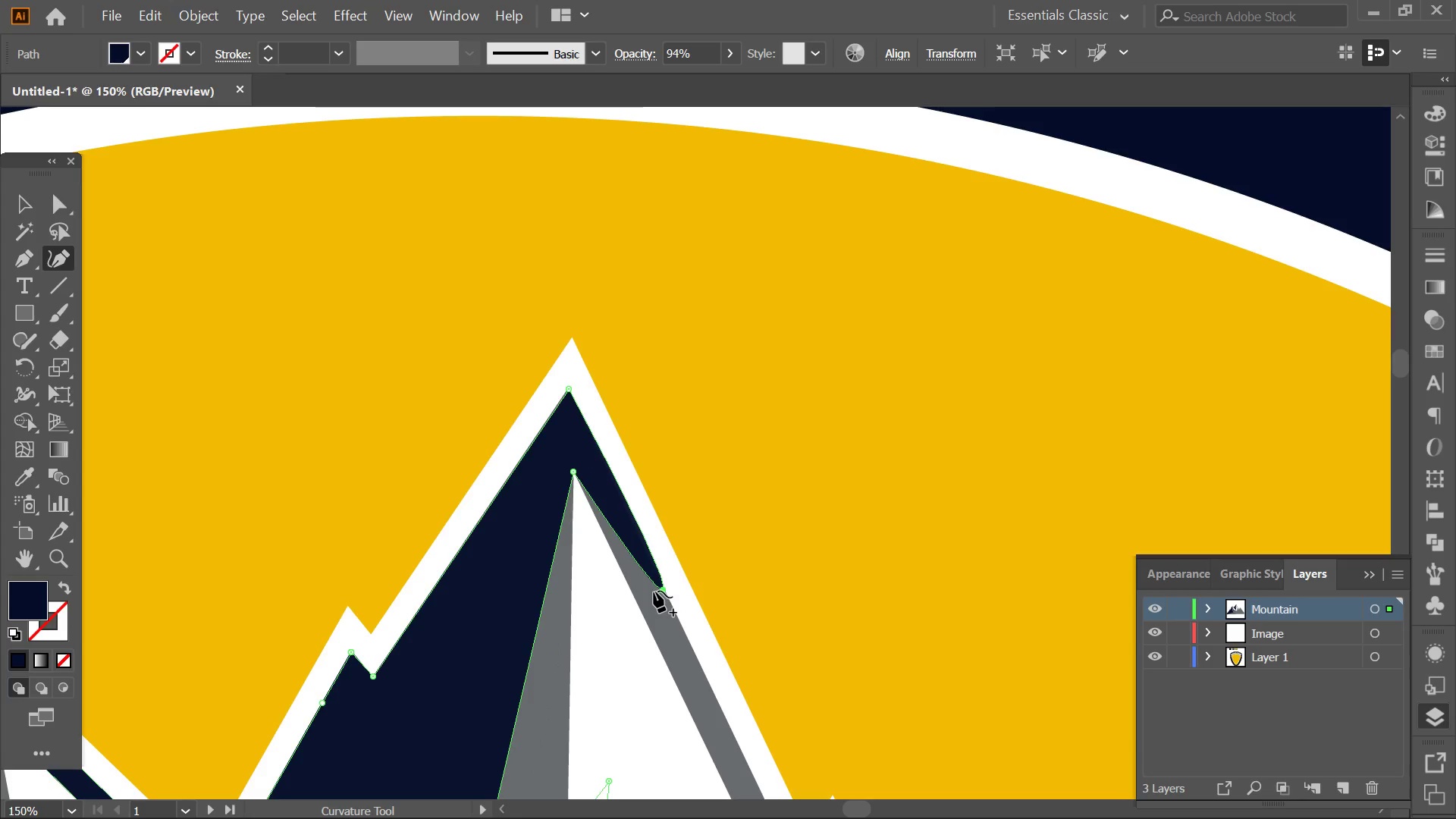 
hold_key(key=AltLeft, duration=0.45)
 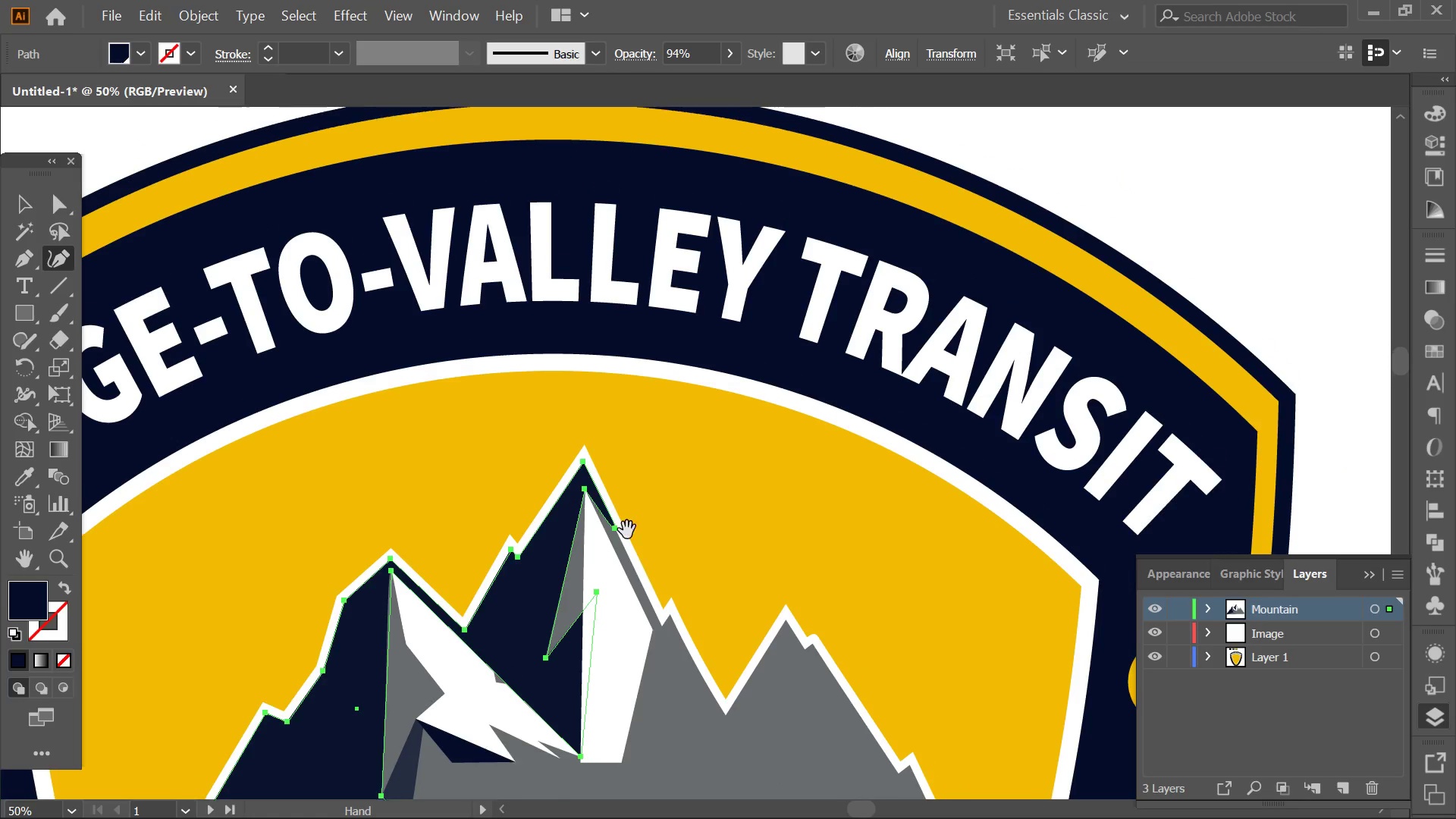 
key(Space)
 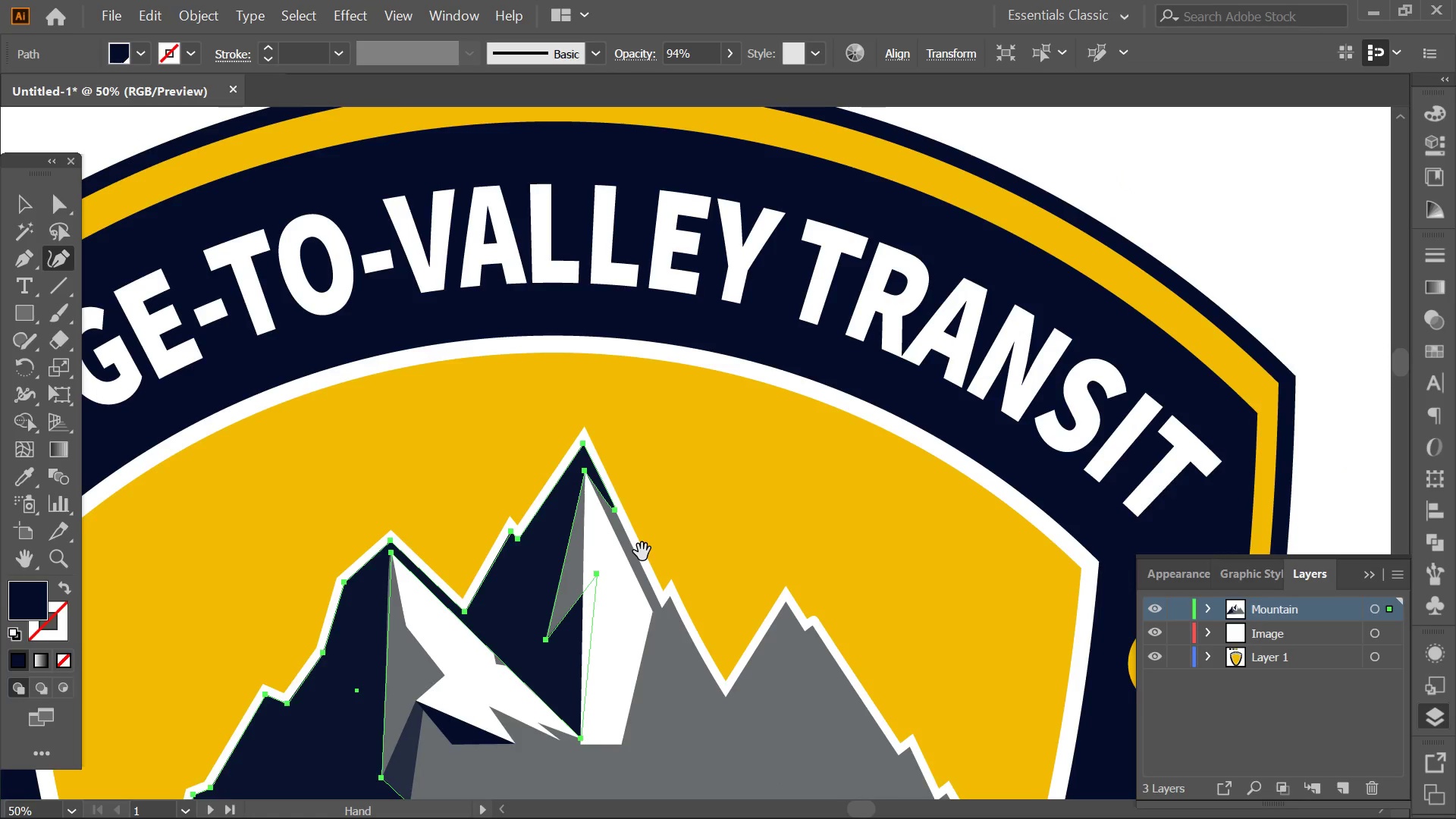 
scroll: coordinate [572, 435], scroll_direction: down, amount: 3.0
 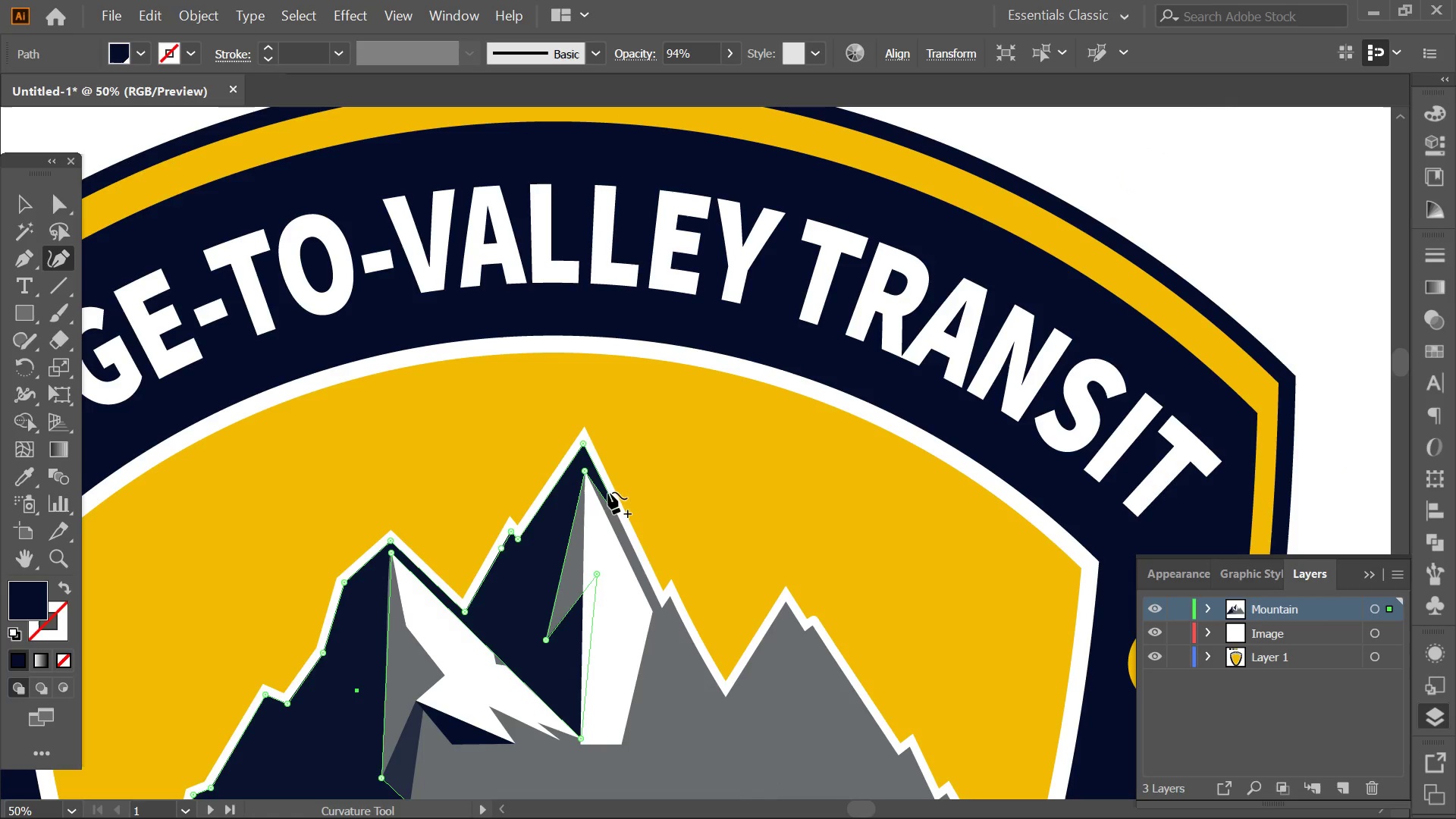 
key(Alt+AltLeft)
 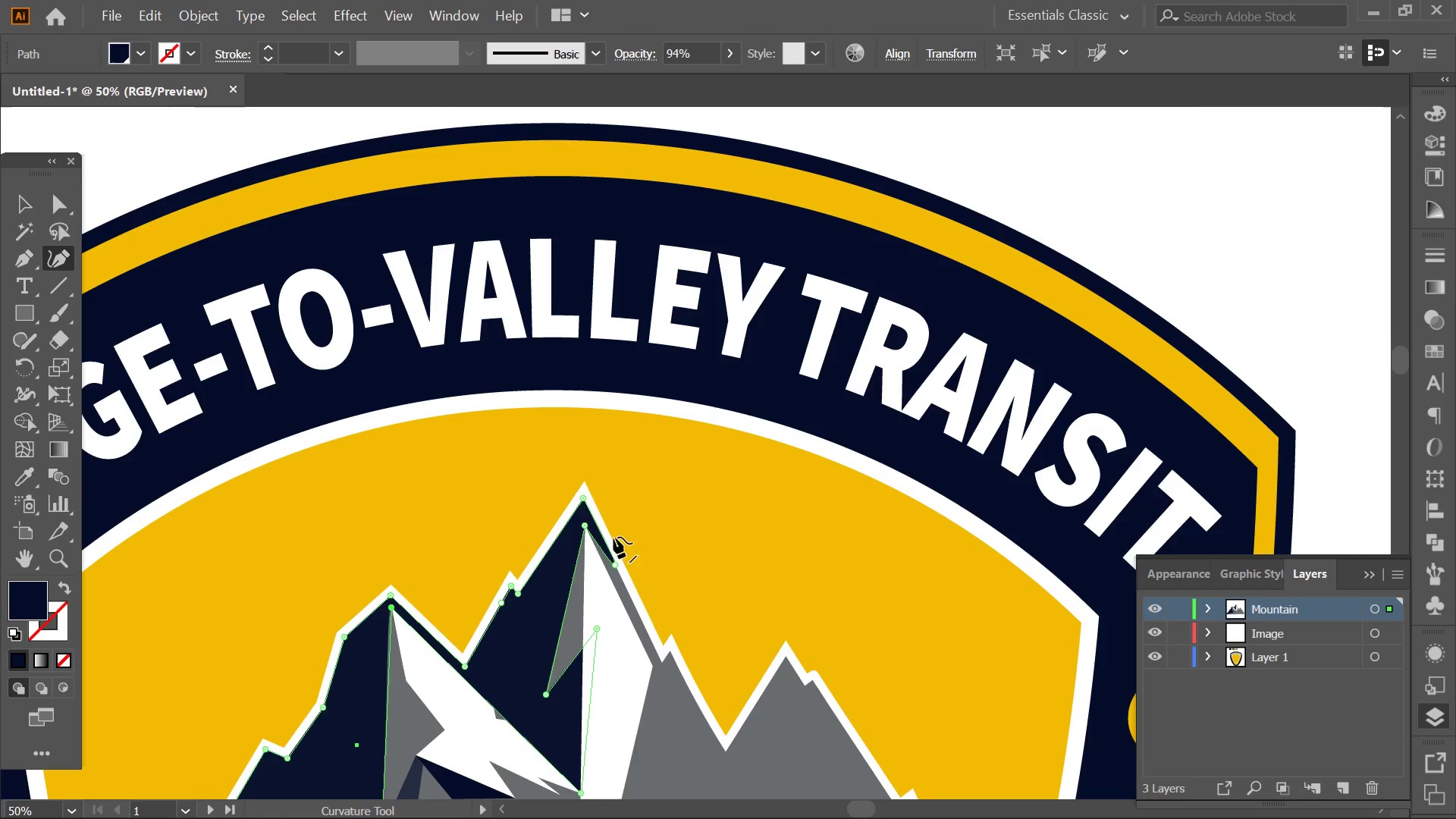 
hold_key(key=Space, duration=0.47)
 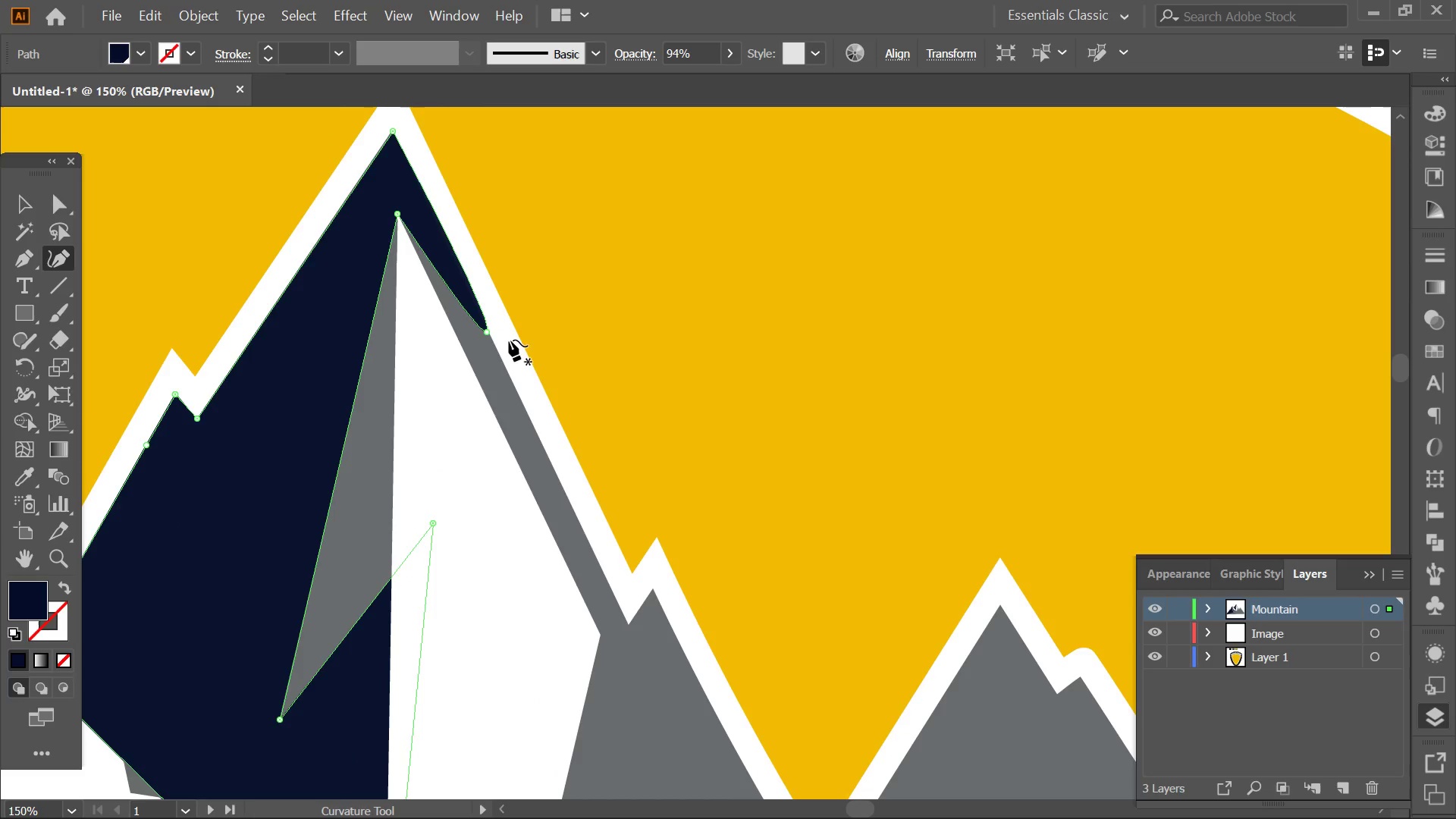 
left_click_drag(start_coordinate=[632, 569], to_coordinate=[533, 353])
 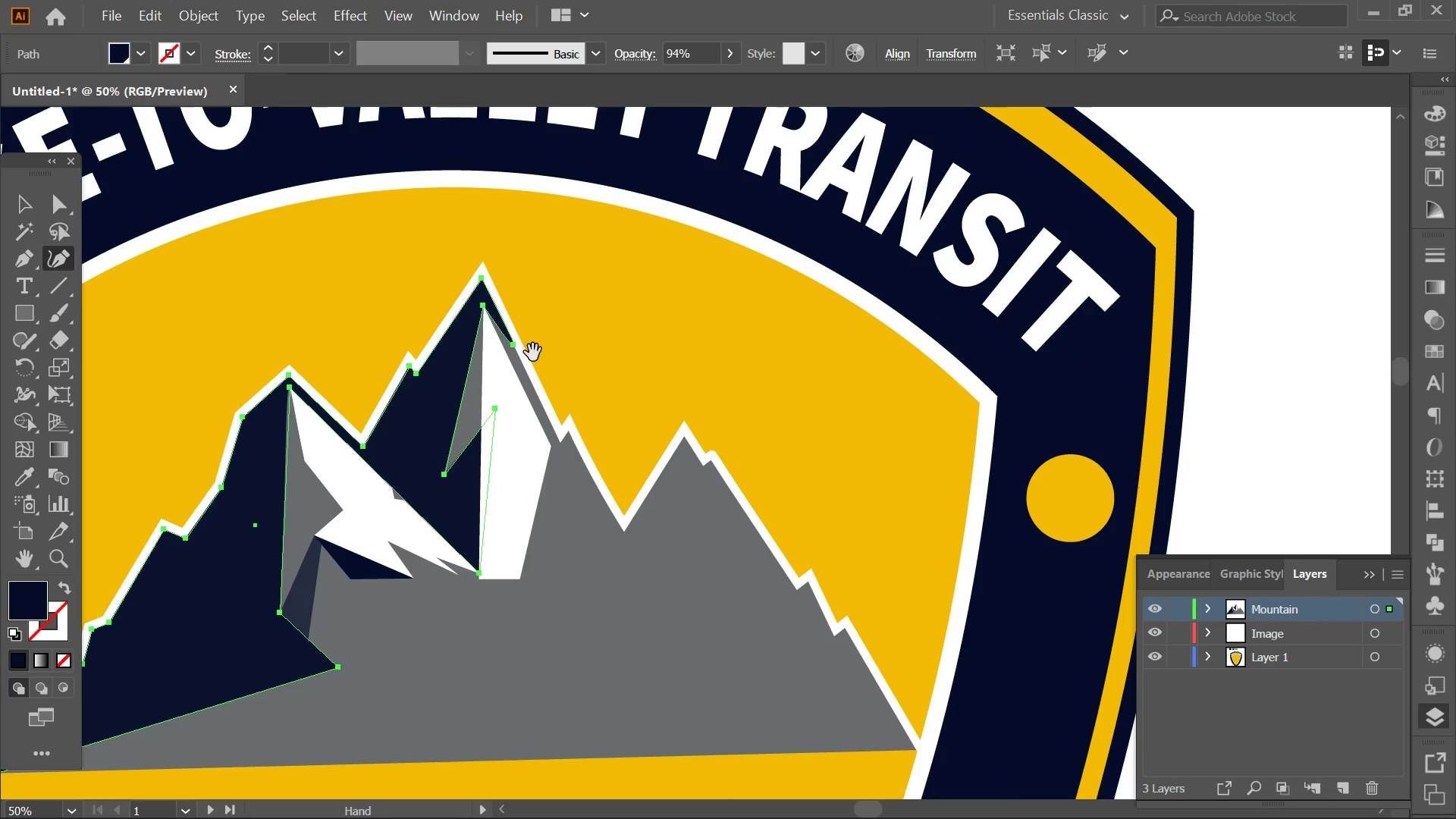 
scroll: coordinate [627, 530], scroll_direction: up, amount: 3.0
 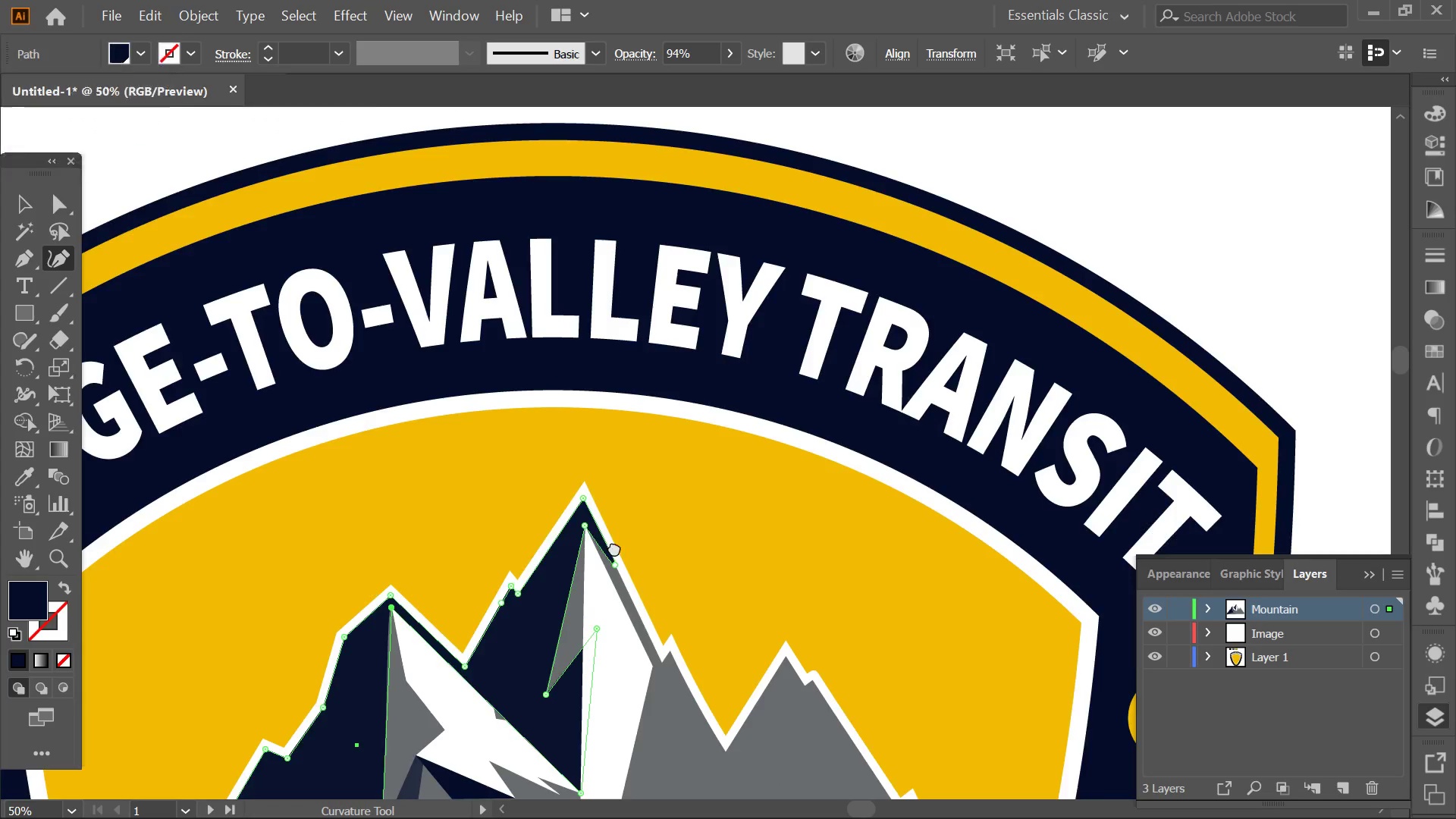 
key(Alt+AltLeft)
 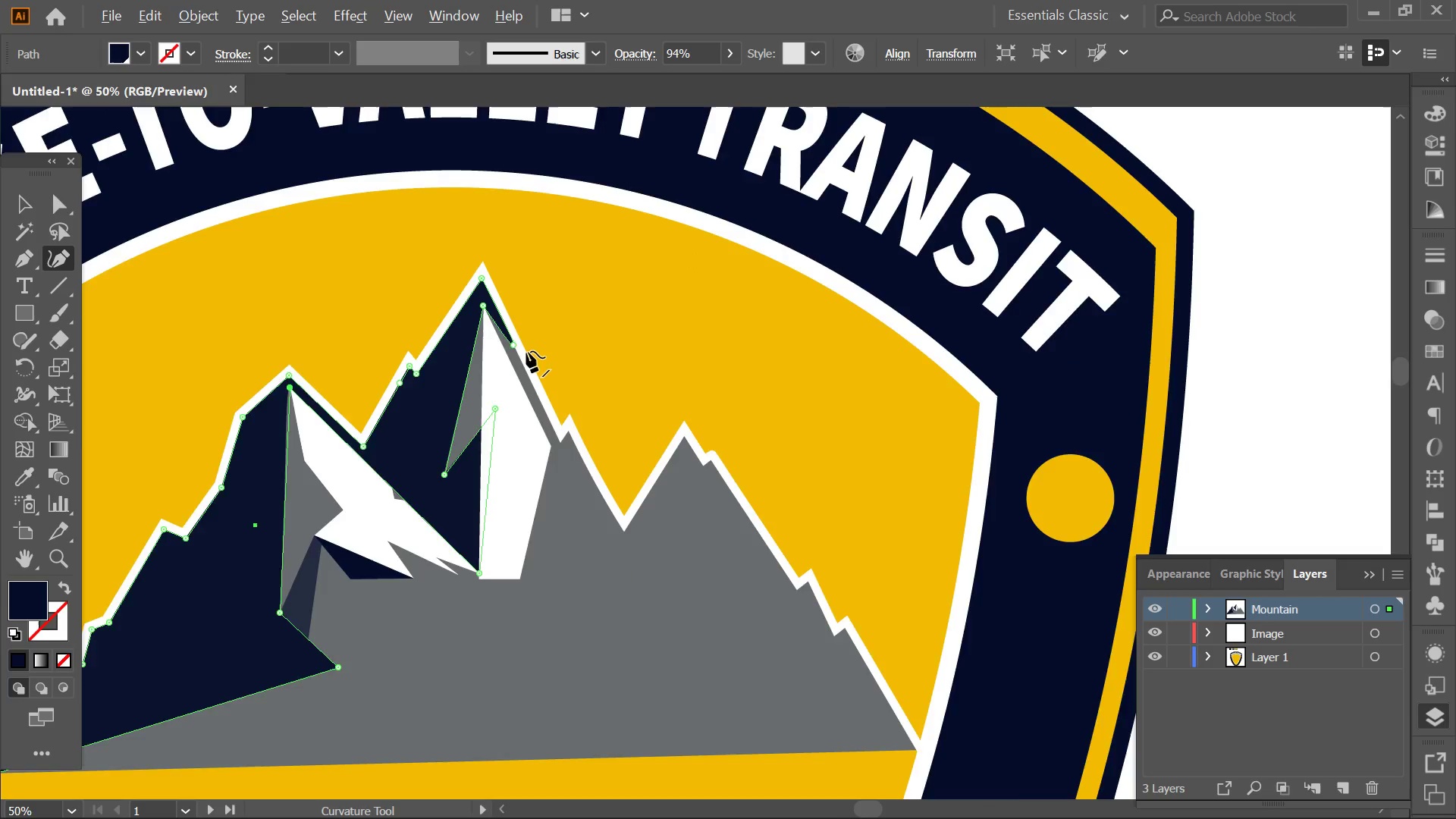 
scroll: coordinate [526, 351], scroll_direction: up, amount: 3.0
 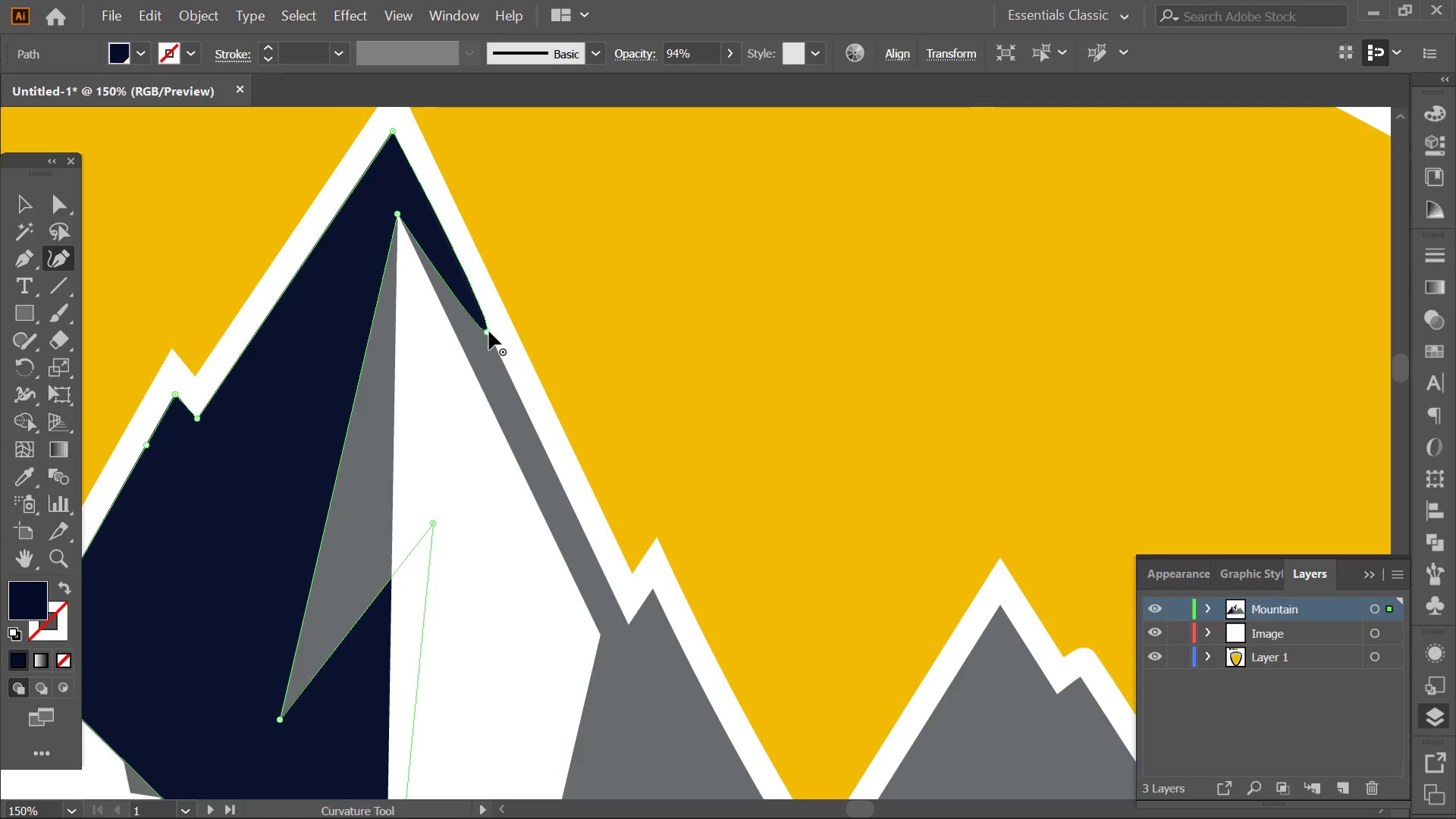 
left_click_drag(start_coordinate=[488, 331], to_coordinate=[628, 625])
 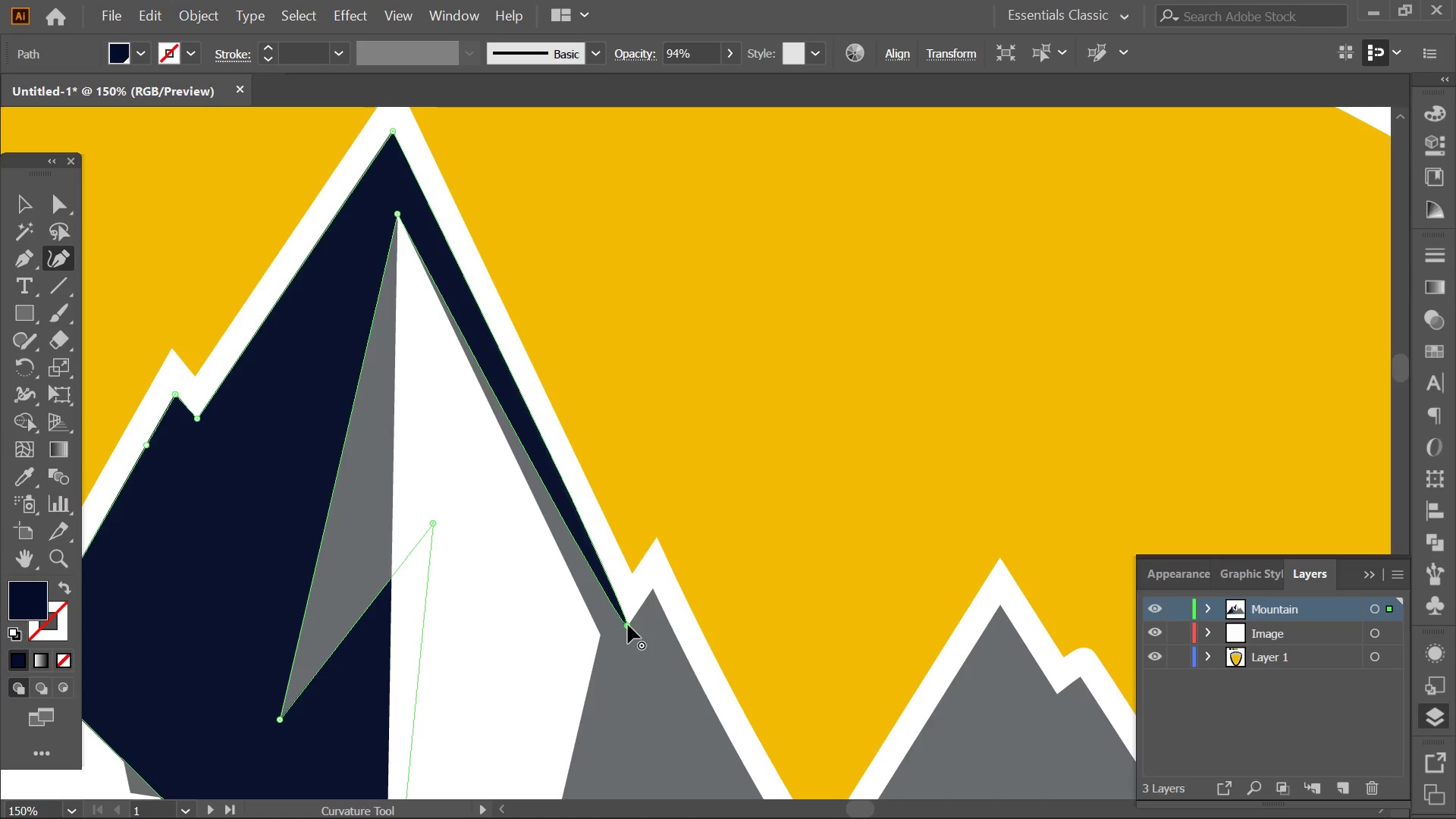 
double_click([628, 625])
 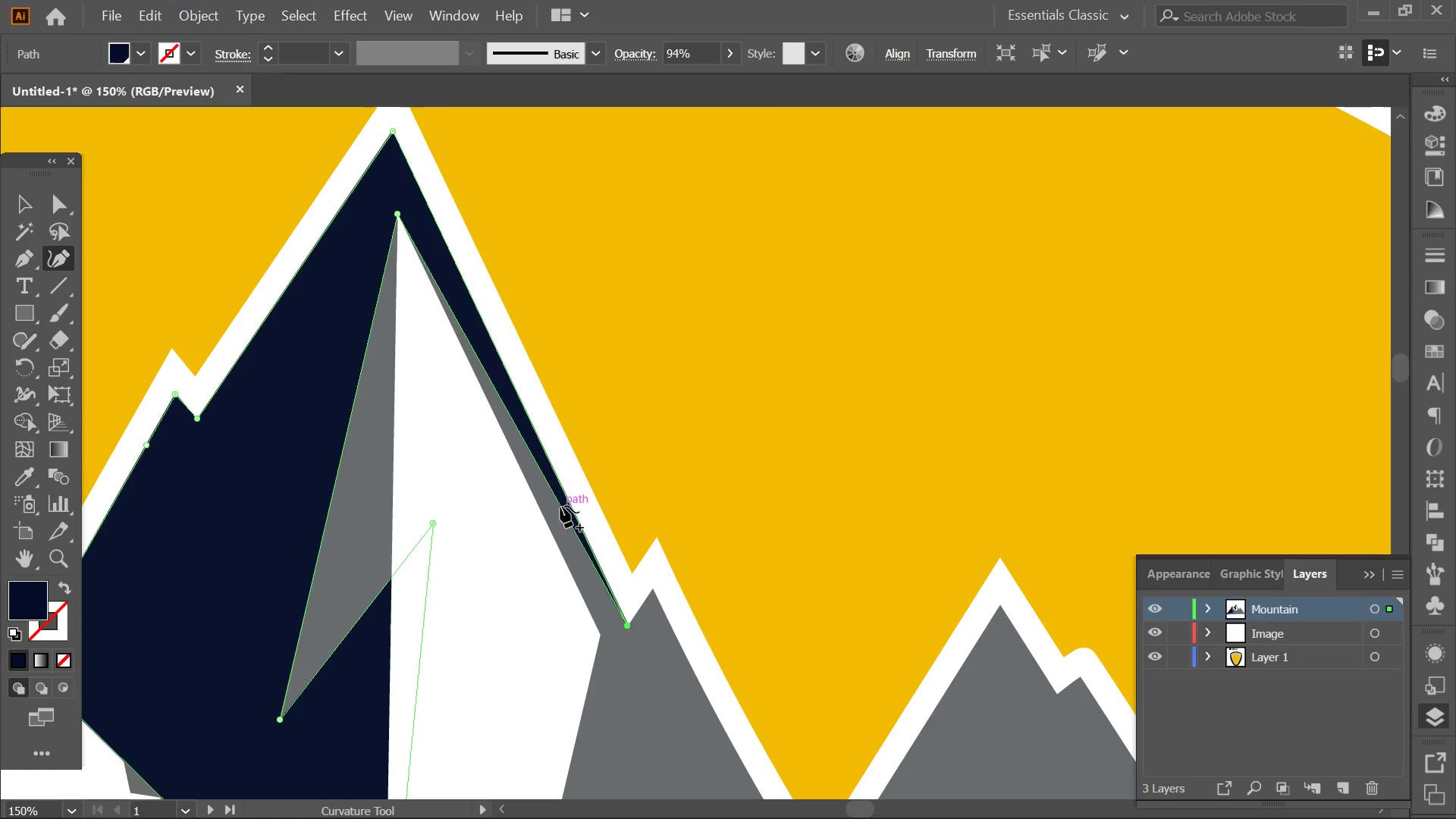 
left_click_drag(start_coordinate=[560, 506], to_coordinate=[601, 636])
 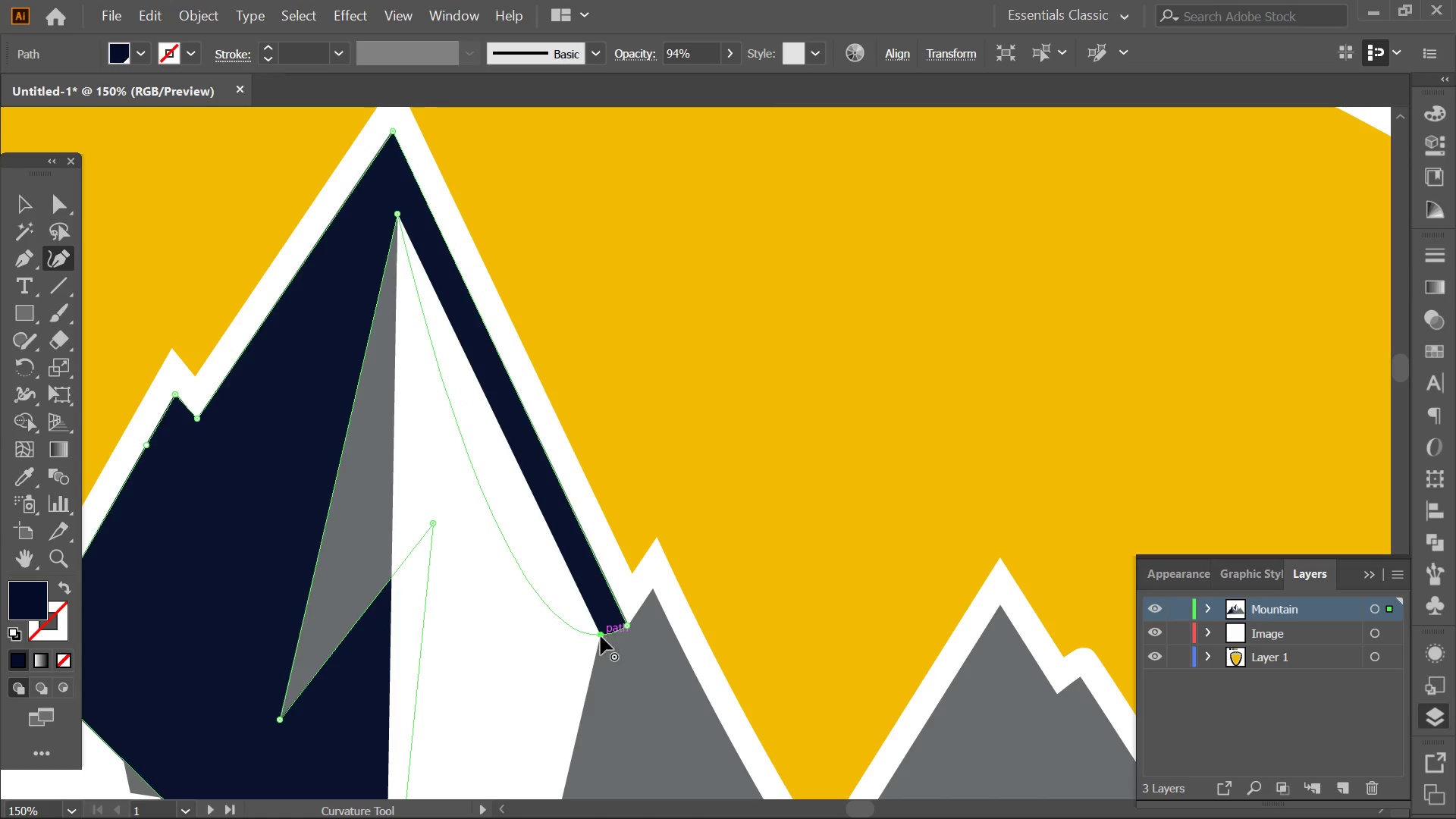 
double_click([601, 636])
 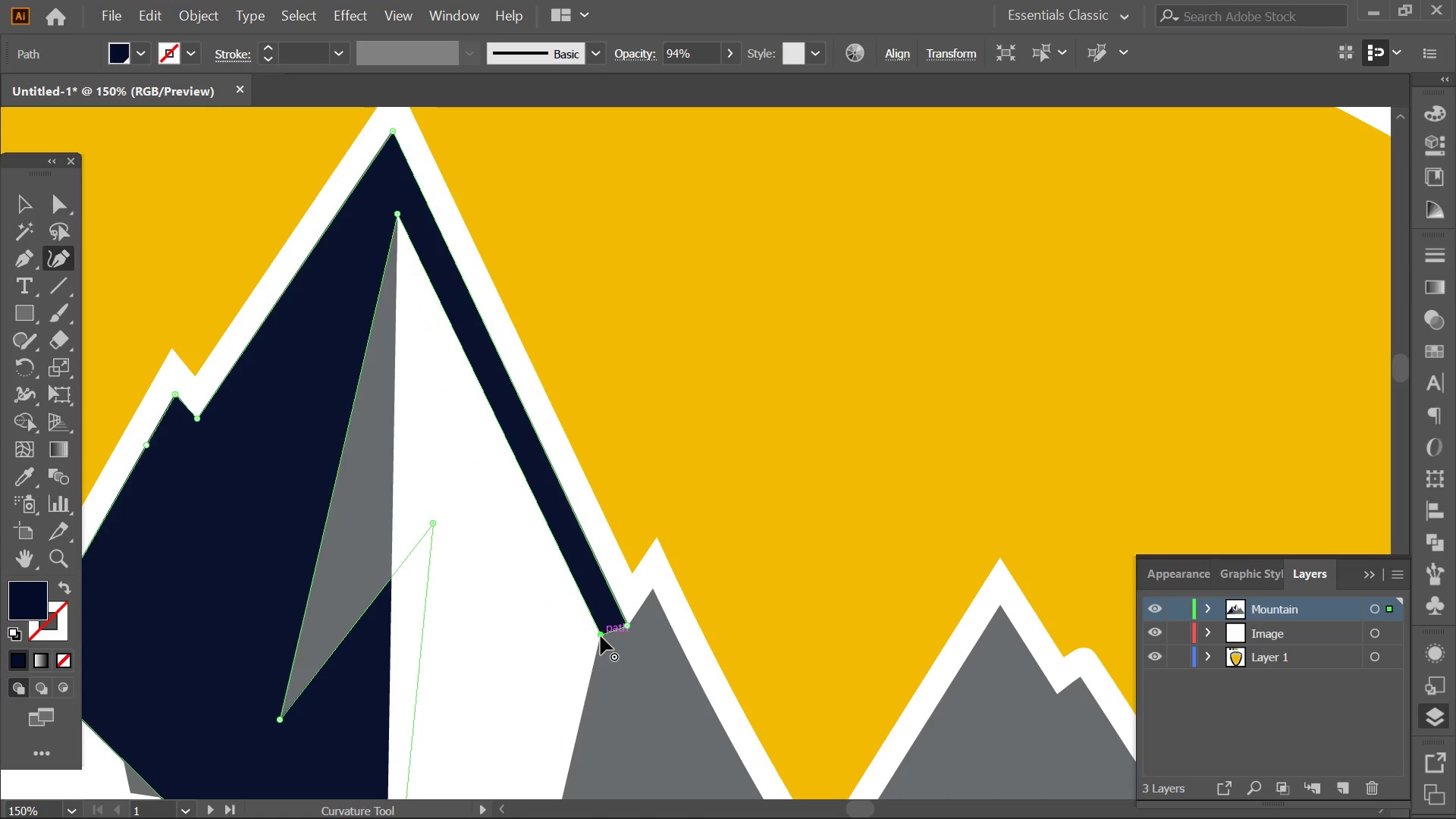 
key(Alt+AltLeft)
 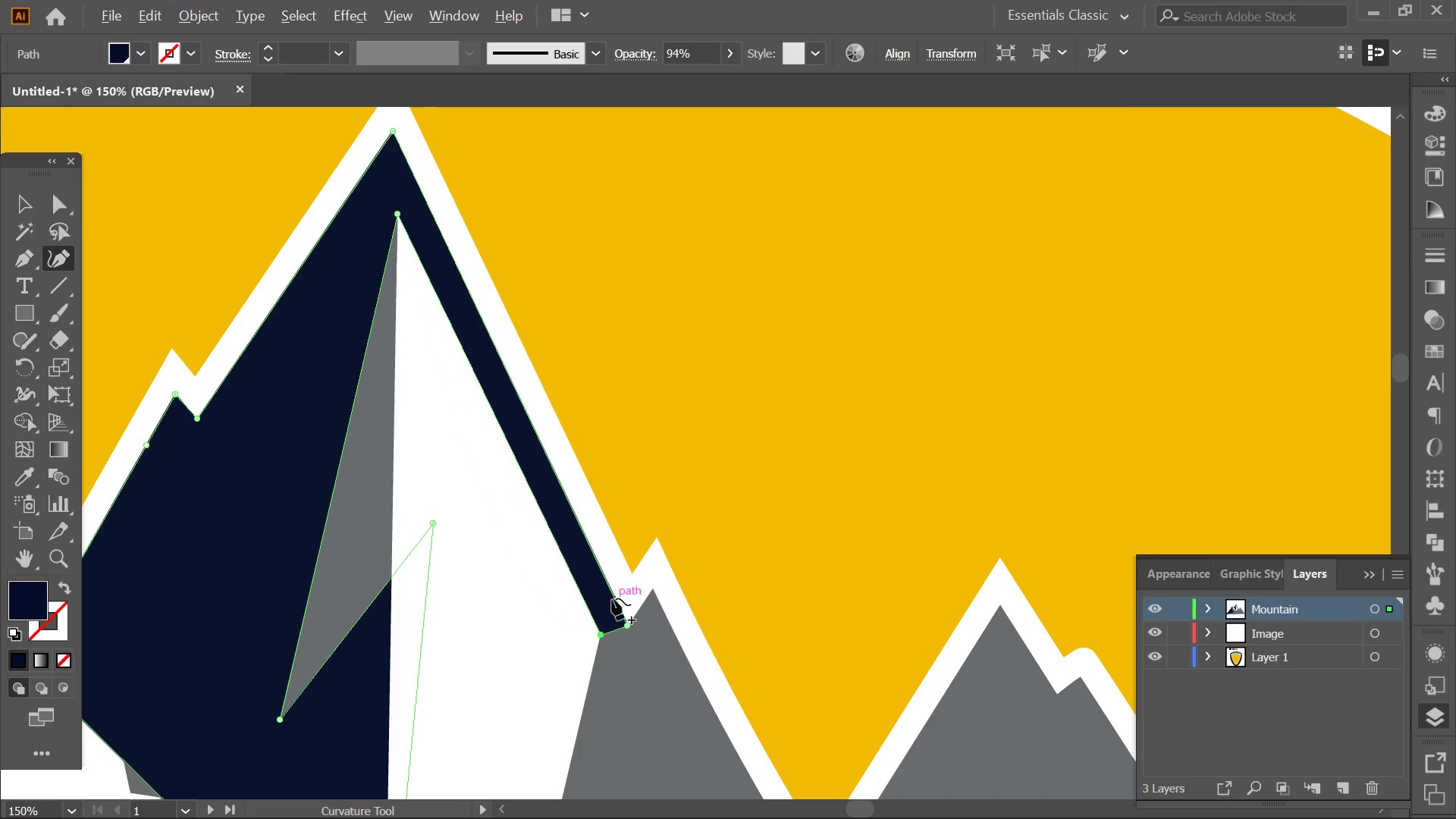 
hold_key(key=Space, duration=0.44)
 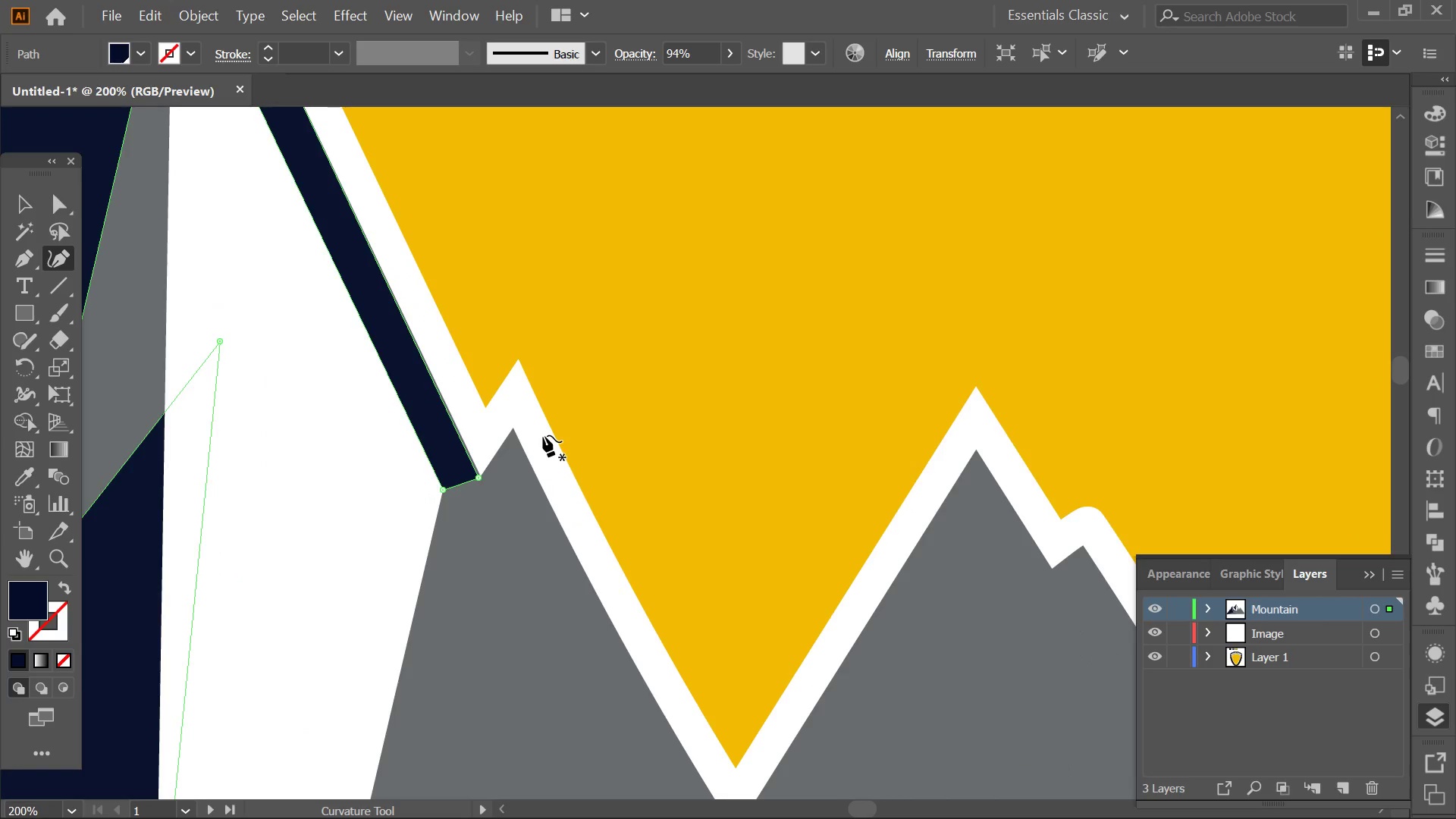 
left_click_drag(start_coordinate=[635, 587], to_coordinate=[541, 429])
 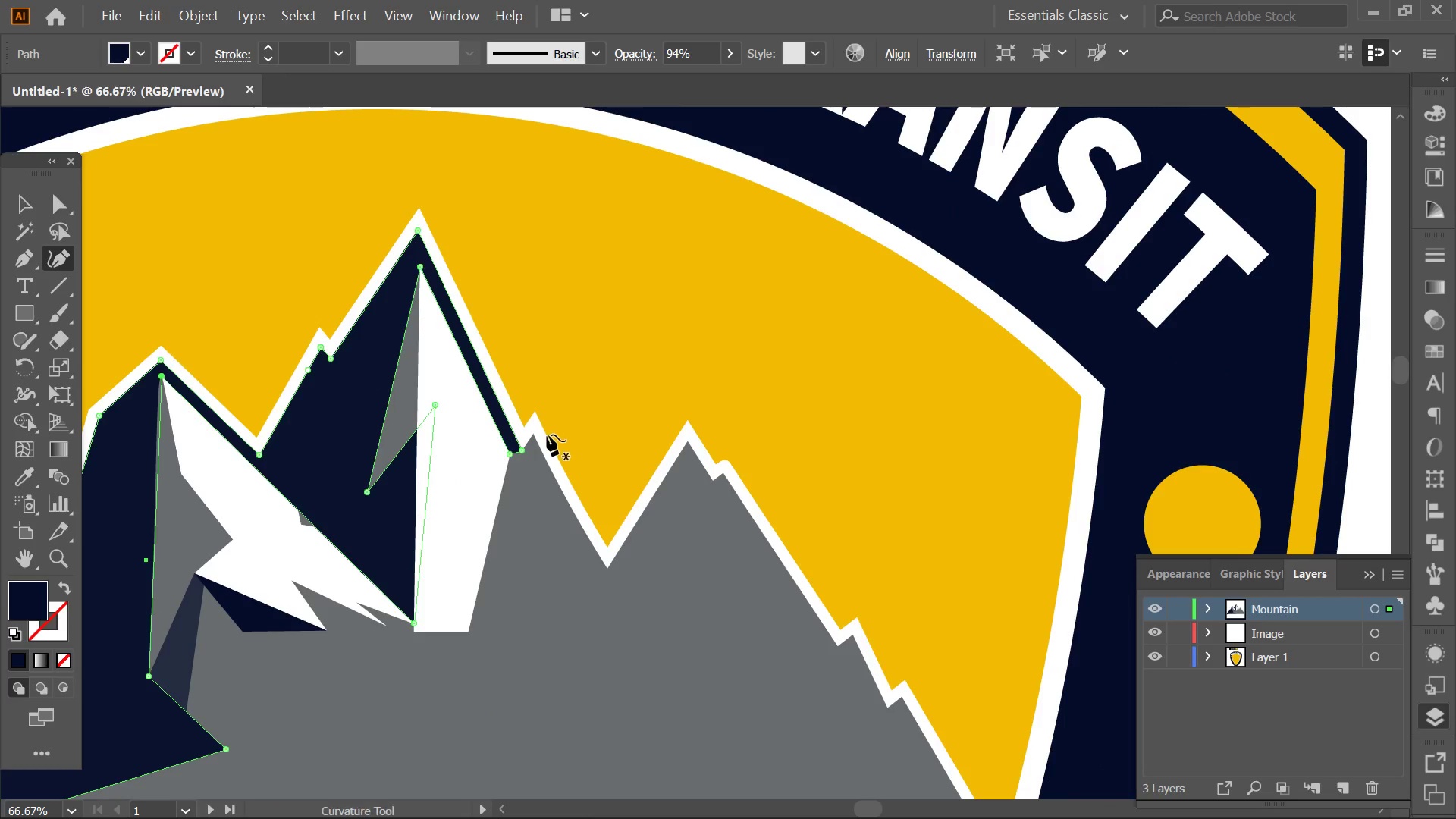 
scroll: coordinate [612, 598], scroll_direction: down, amount: 2.0
 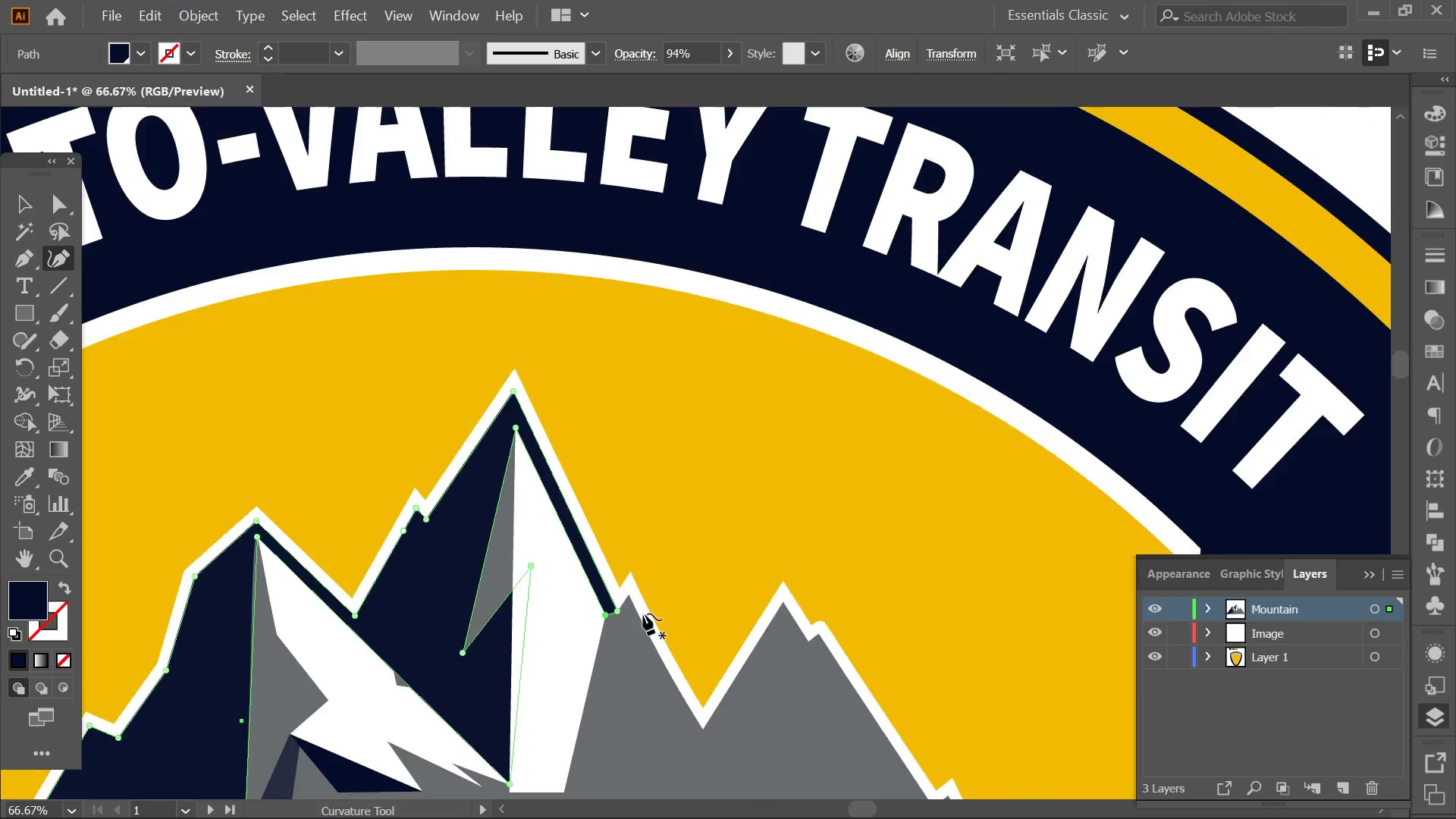 
key(Alt+AltLeft)
 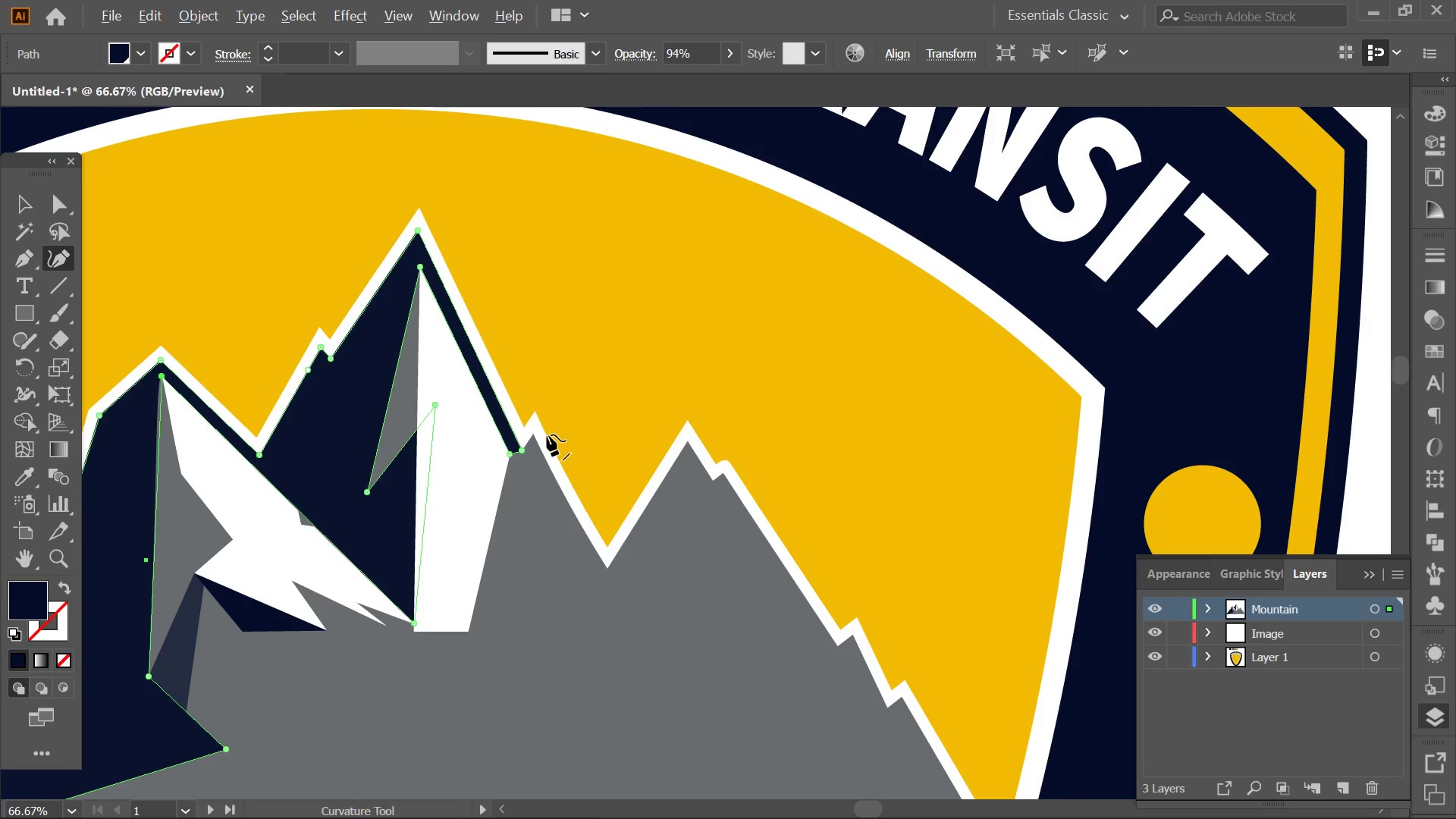 
scroll: coordinate [543, 435], scroll_direction: up, amount: 3.0
 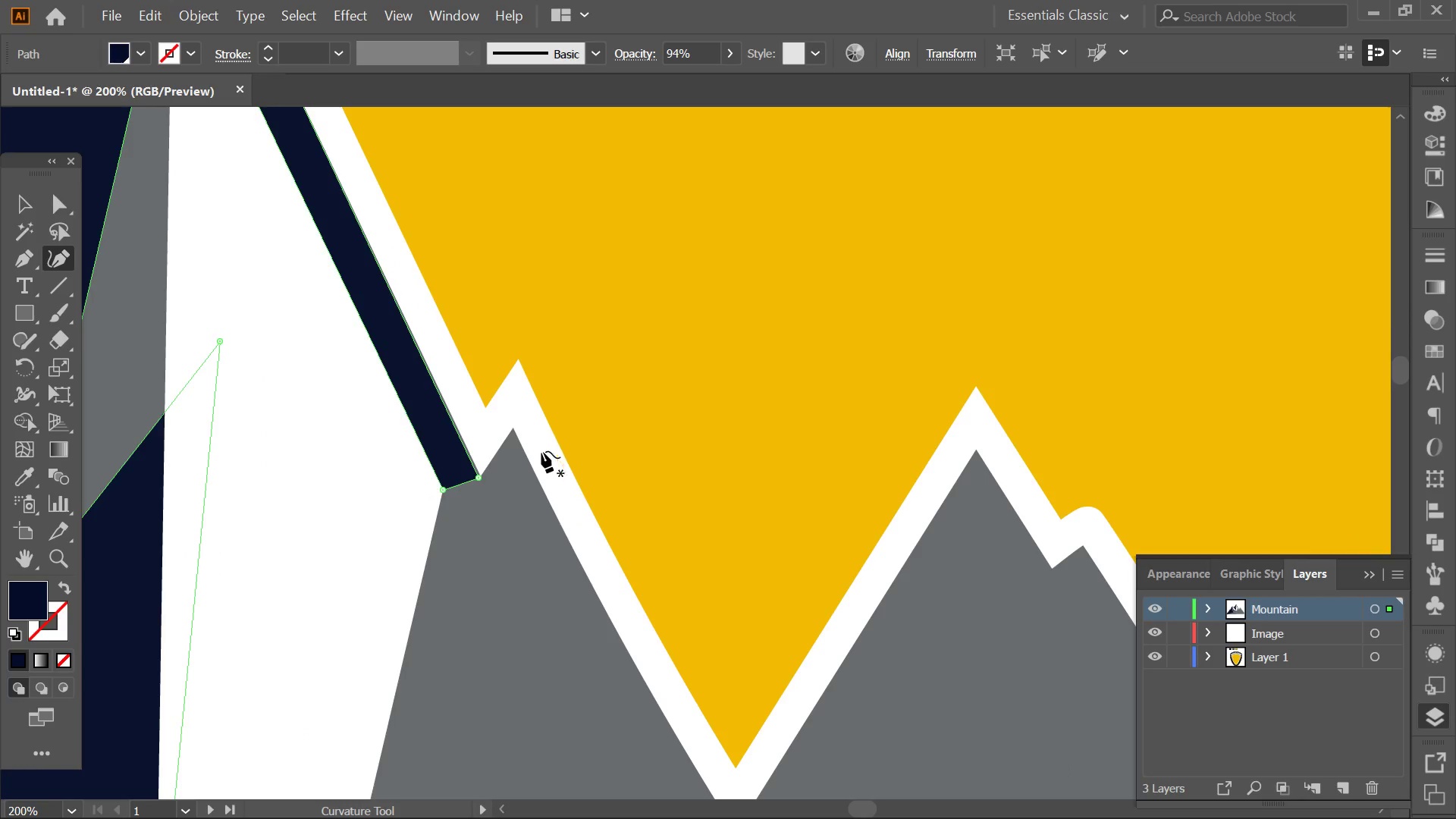 
hold_key(key=AltLeft, duration=0.47)
scroll: coordinate [544, 491], scroll_direction: up, amount: 1.0
 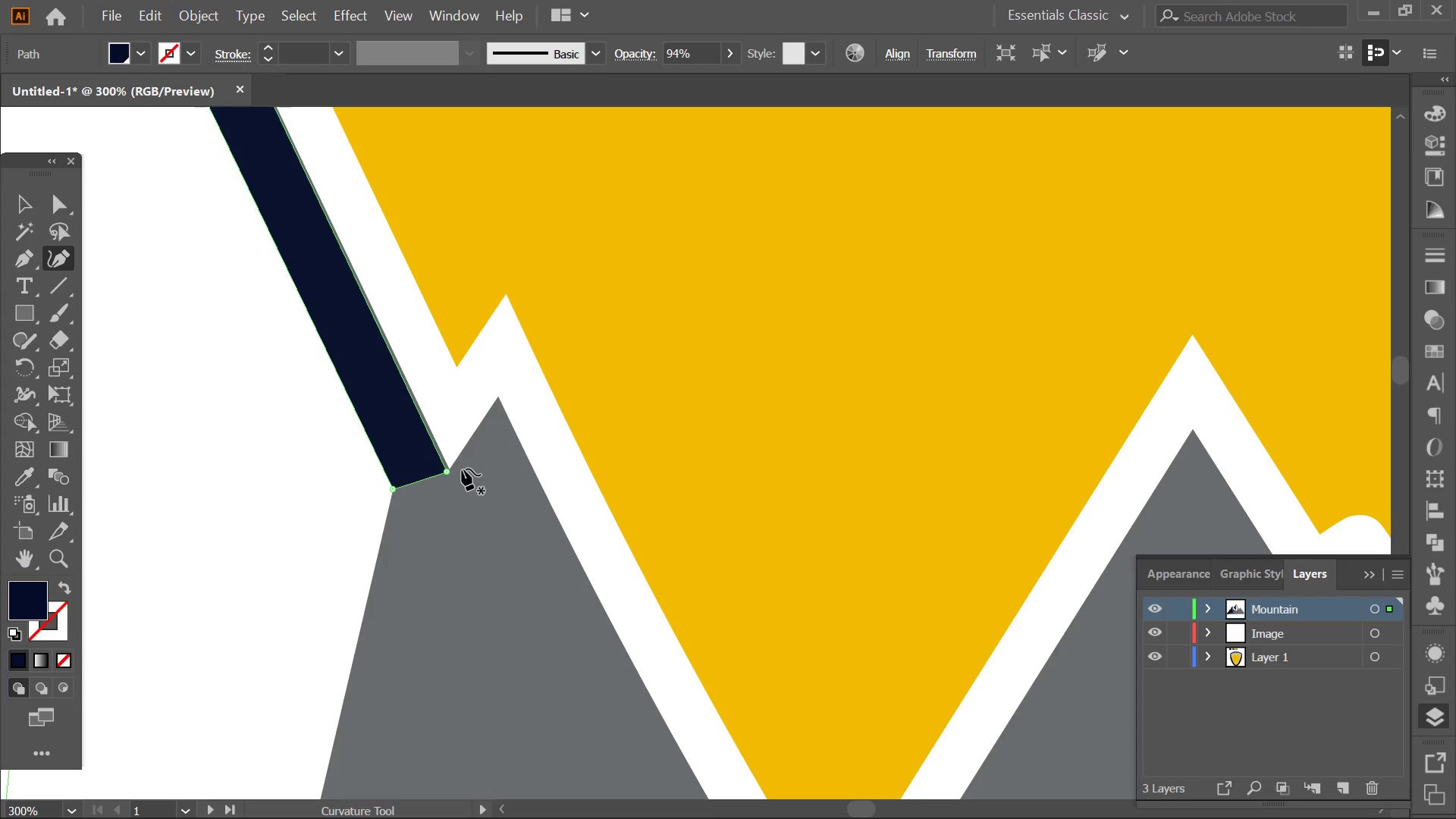 
left_click_drag(start_coordinate=[445, 471], to_coordinate=[453, 469])
 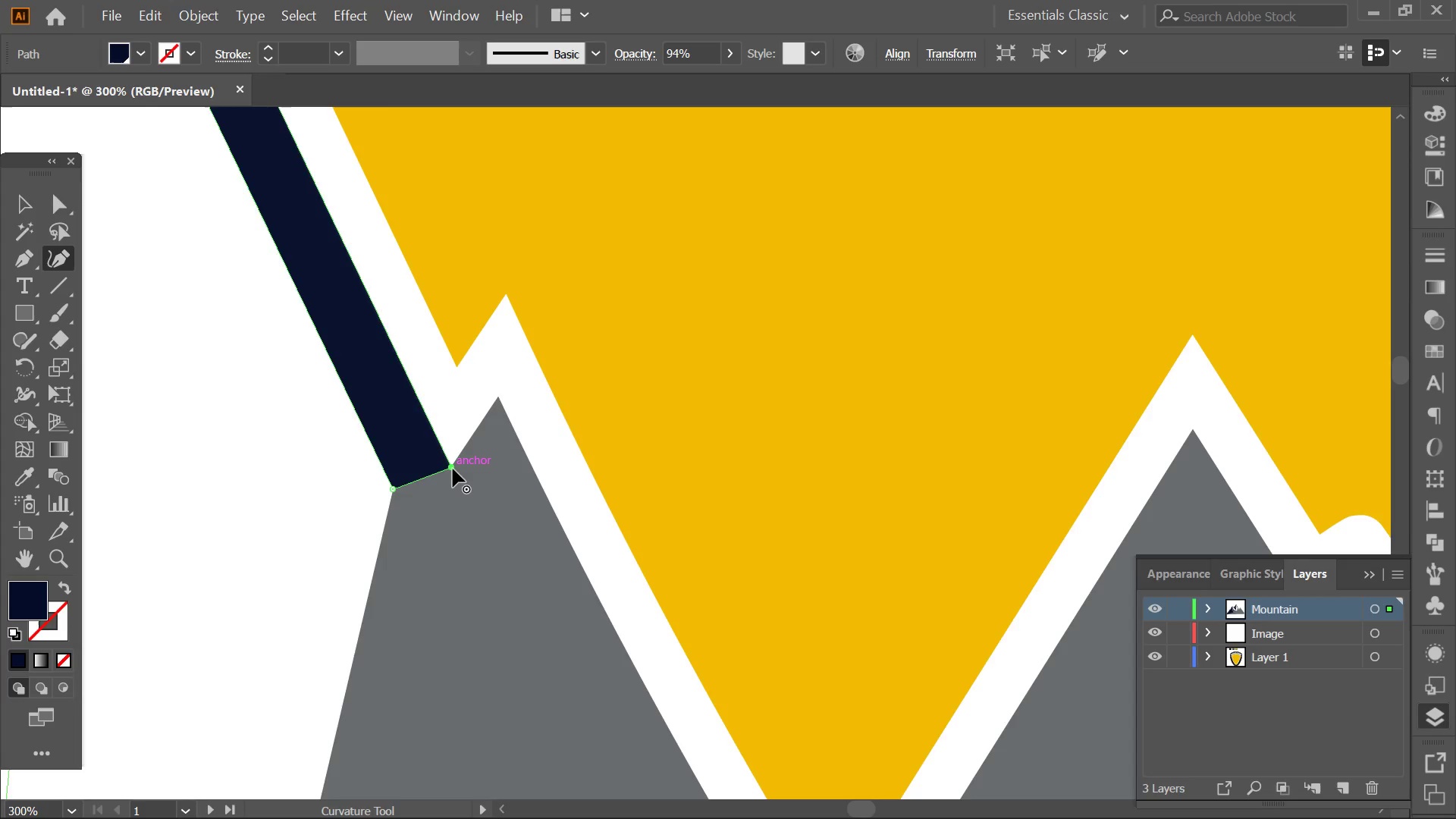 
hold_key(key=AltLeft, duration=0.33)
 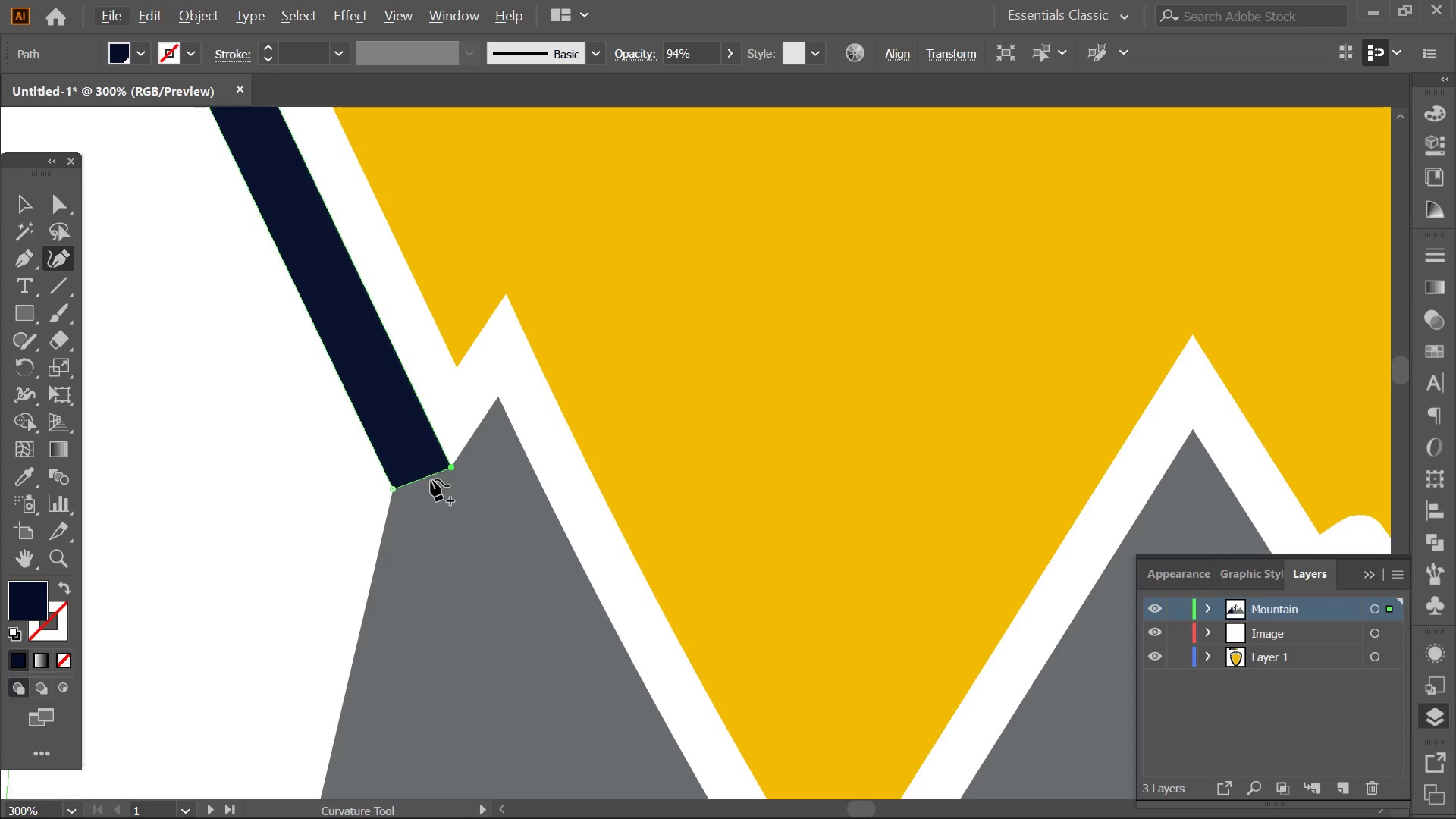 
left_click_drag(start_coordinate=[431, 479], to_coordinate=[506, 635])
 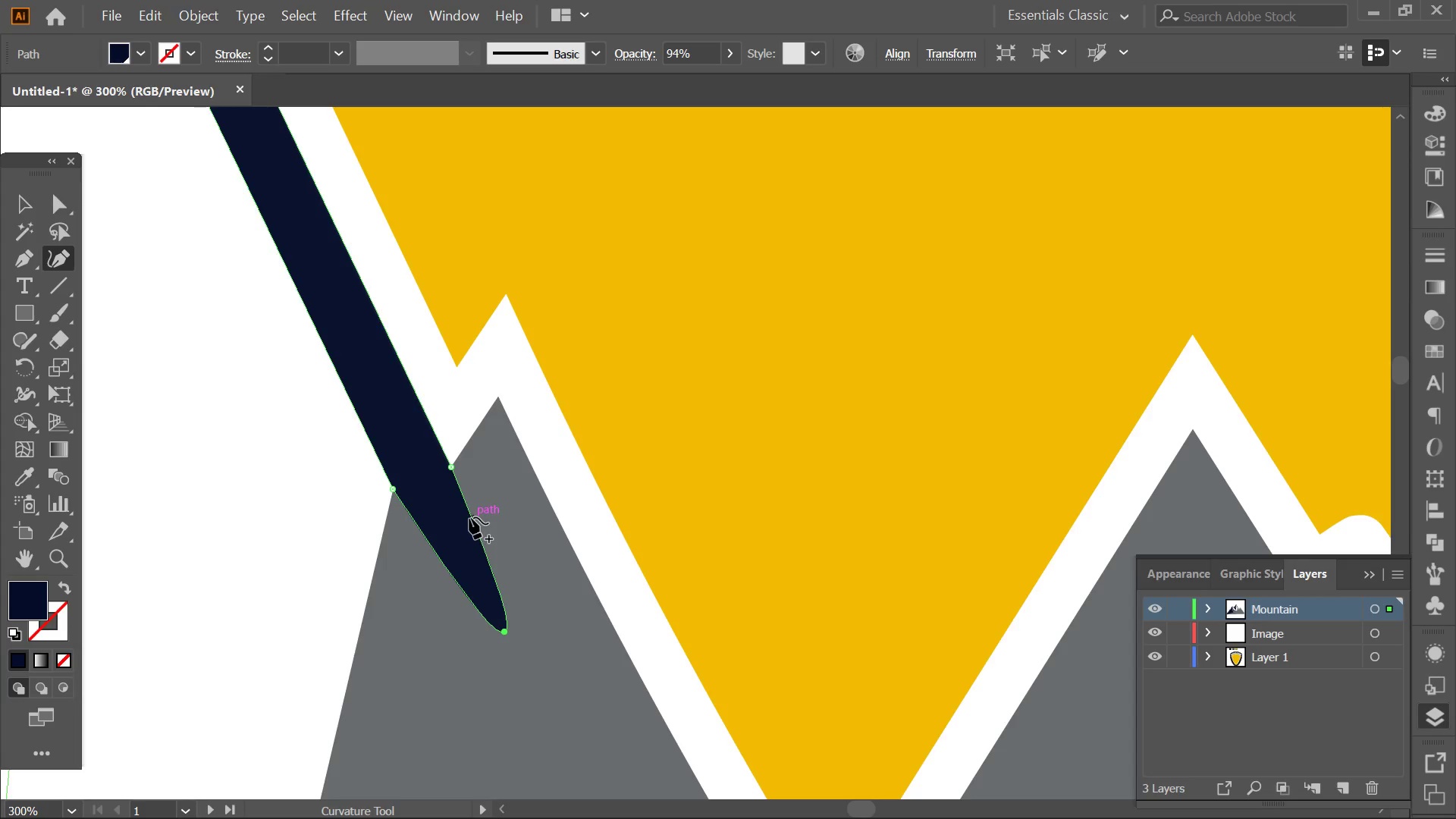 
left_click_drag(start_coordinate=[469, 517], to_coordinate=[499, 397])
 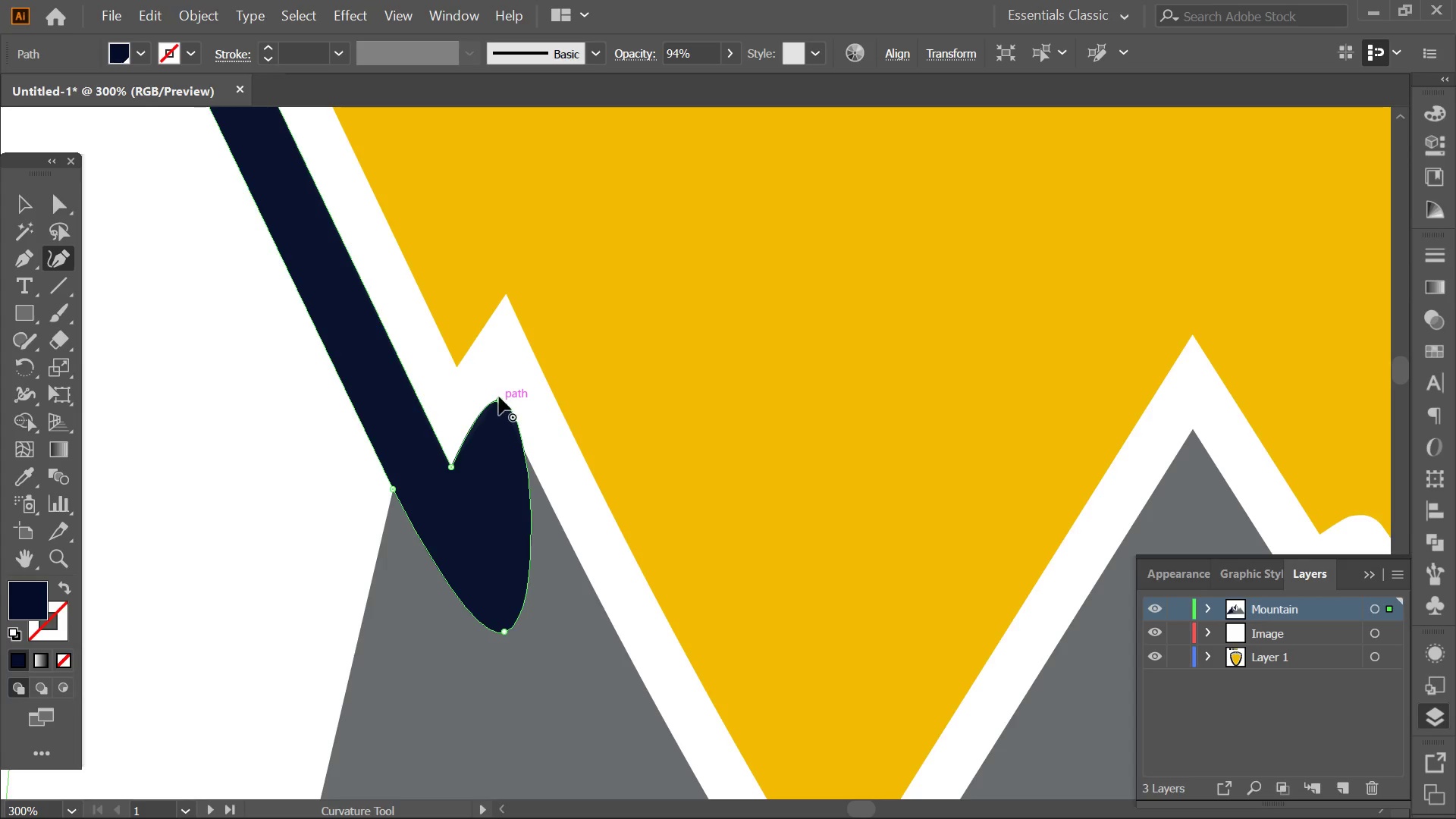 
double_click([499, 397])
 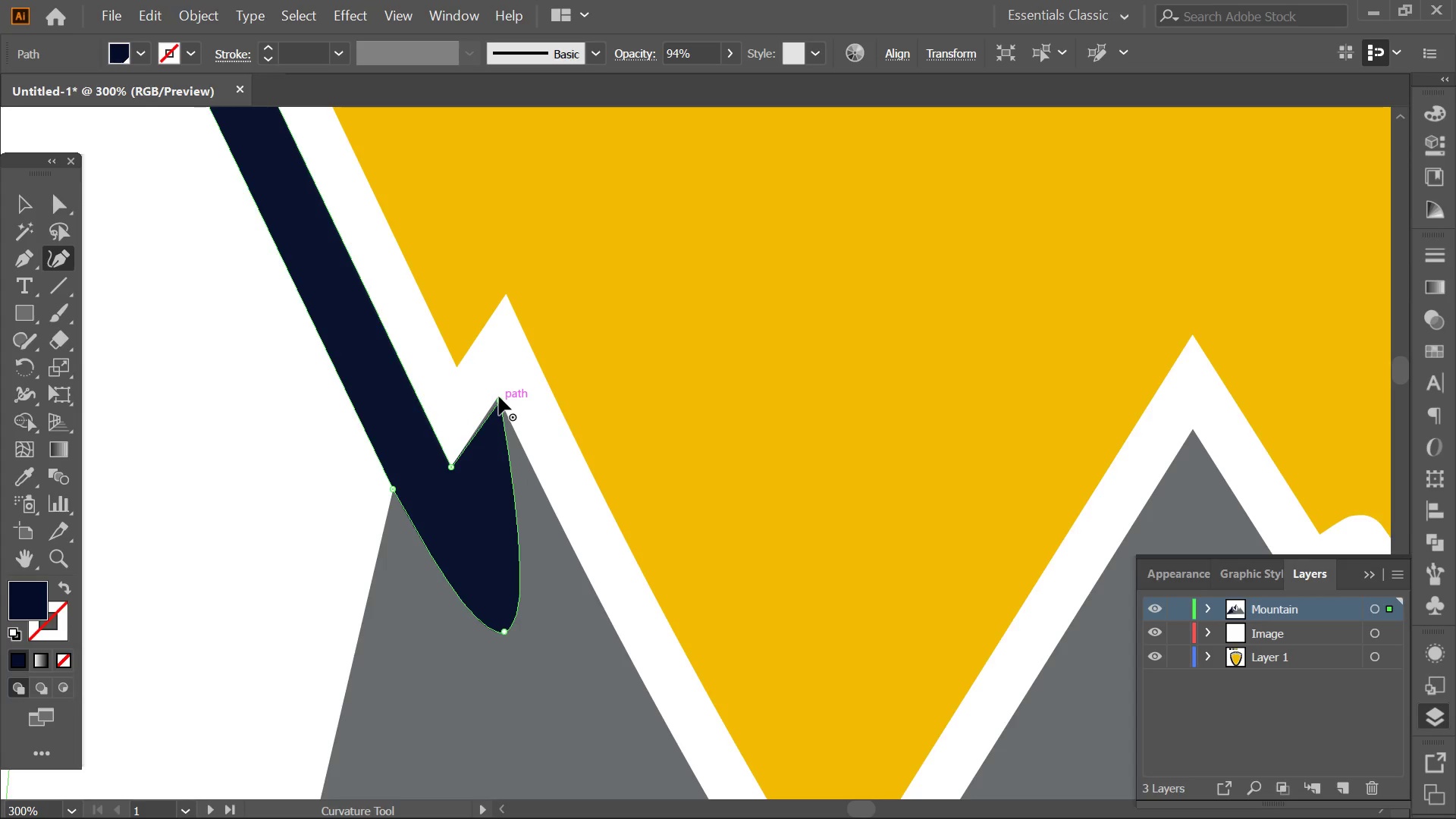 
key(Alt+AltLeft)
 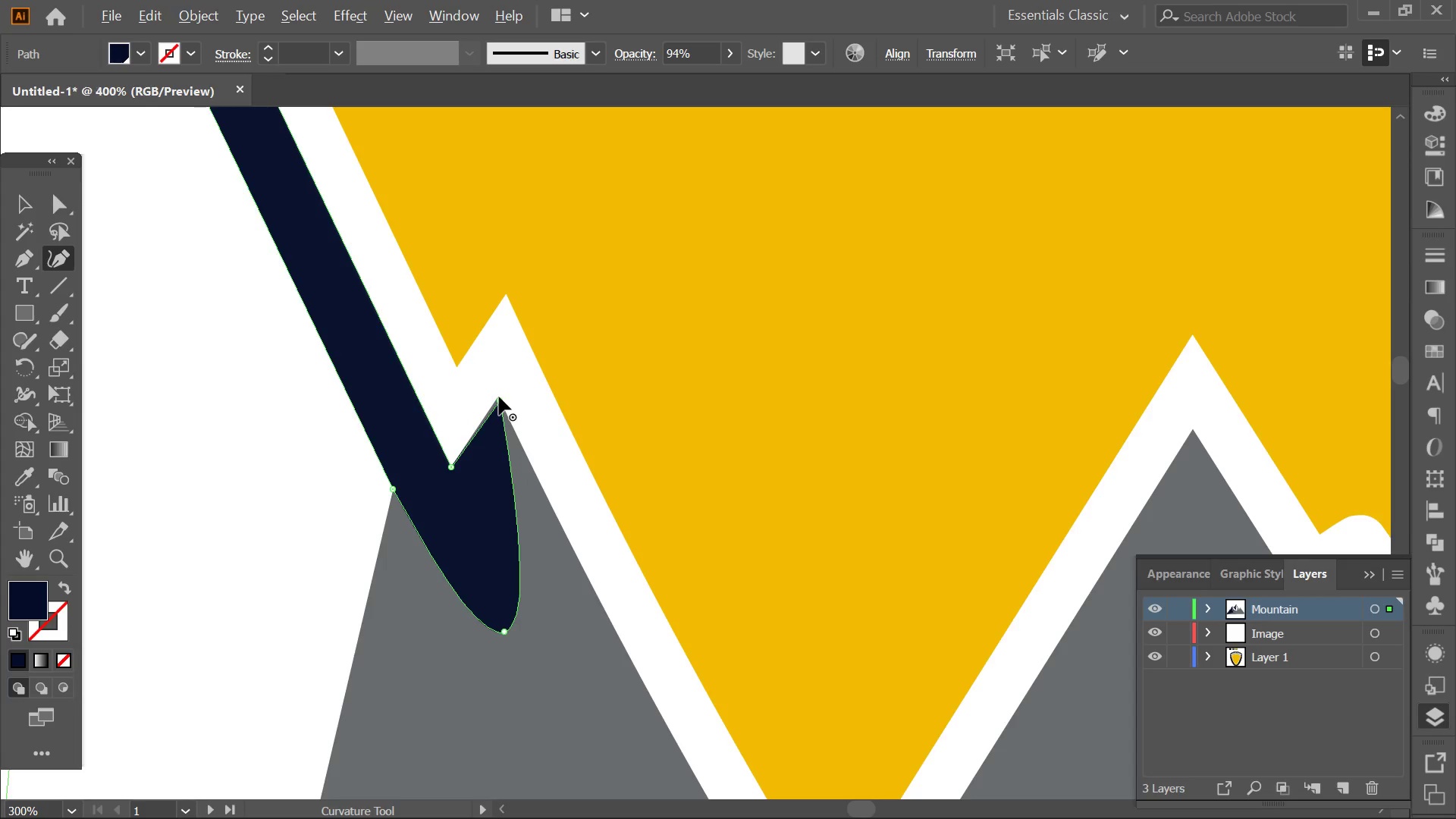 
scroll: coordinate [499, 397], scroll_direction: up, amount: 4.0
 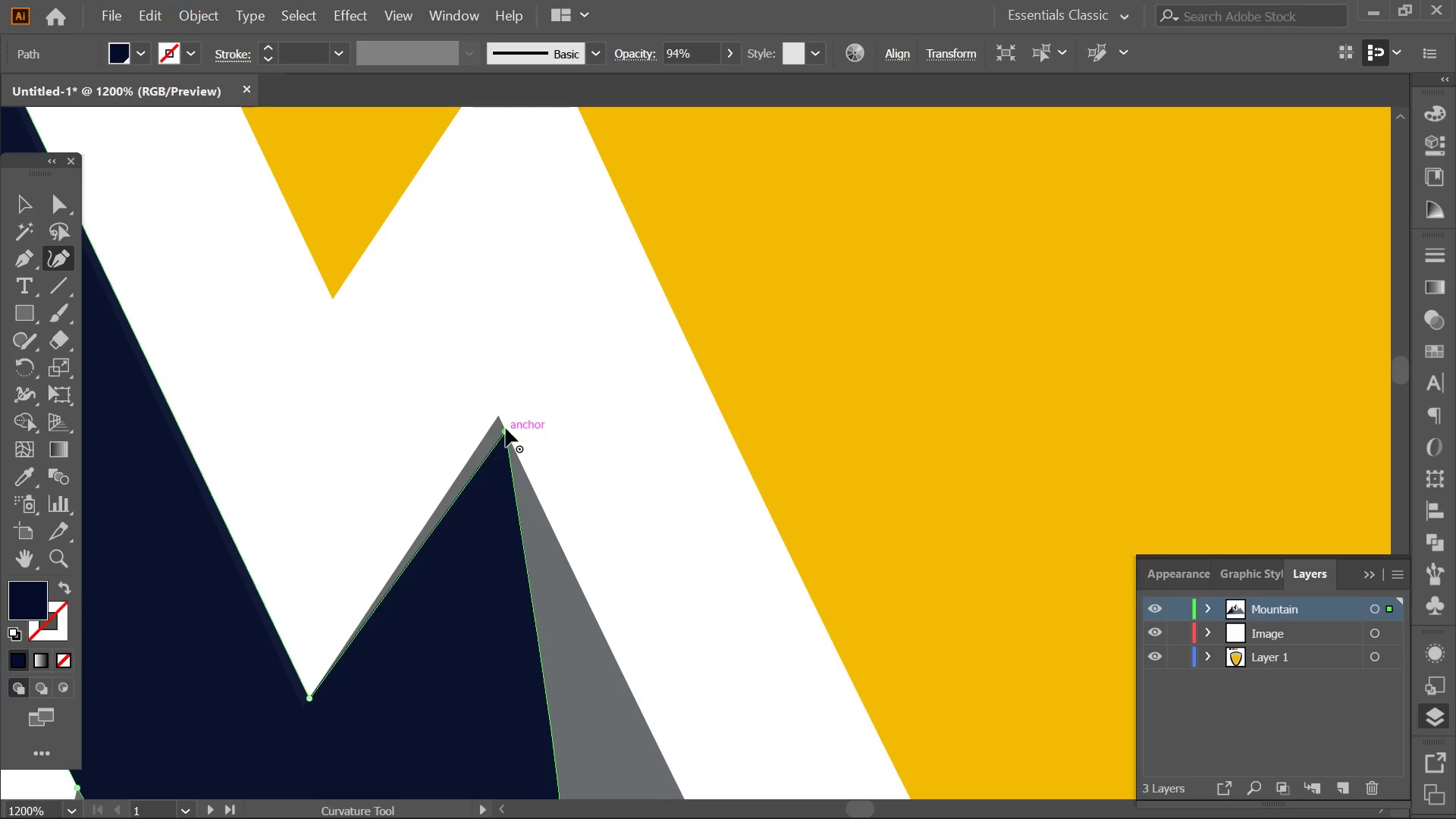 
left_click_drag(start_coordinate=[506, 428], to_coordinate=[500, 415])
 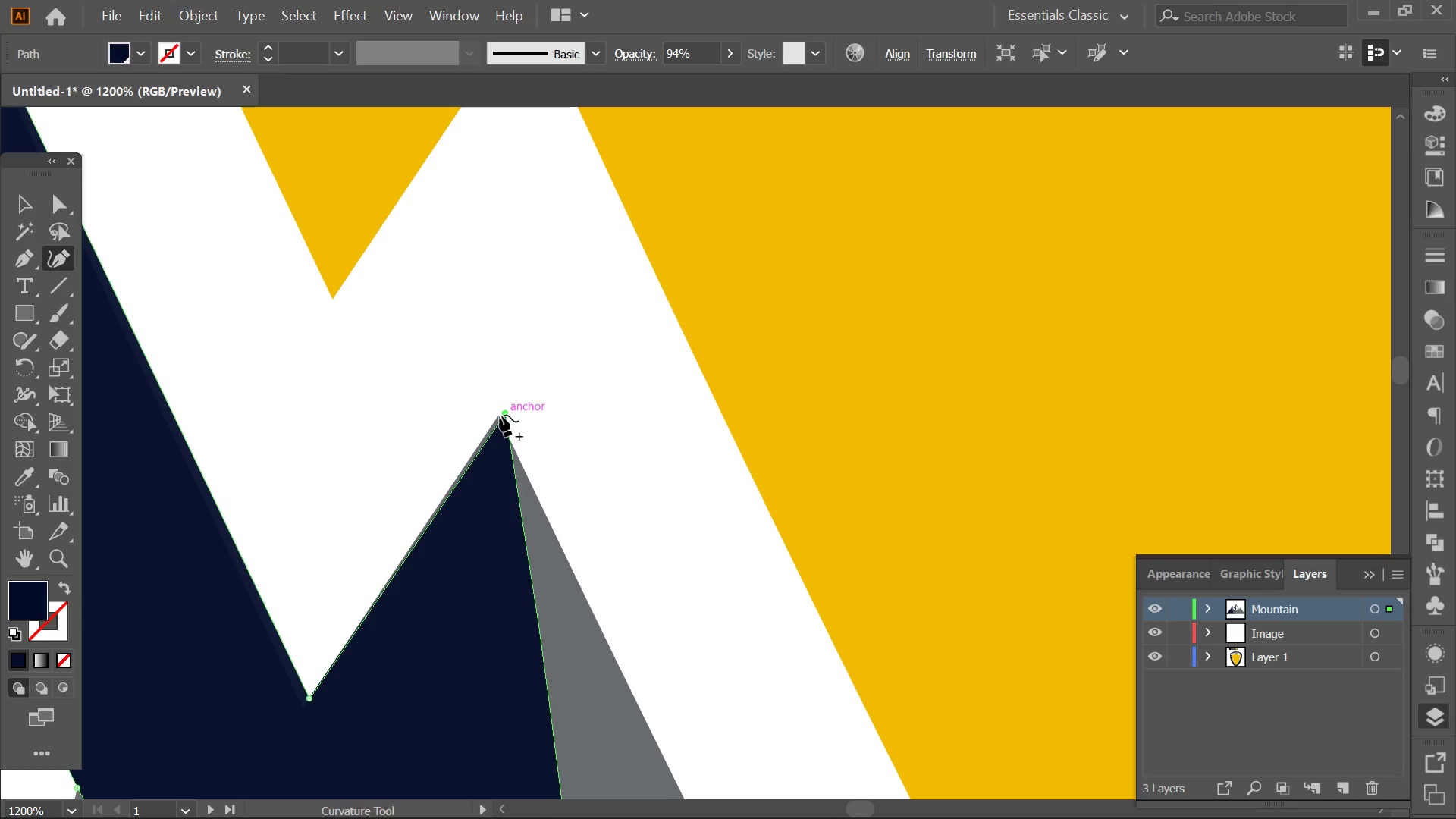 
key(Alt+AltLeft)
 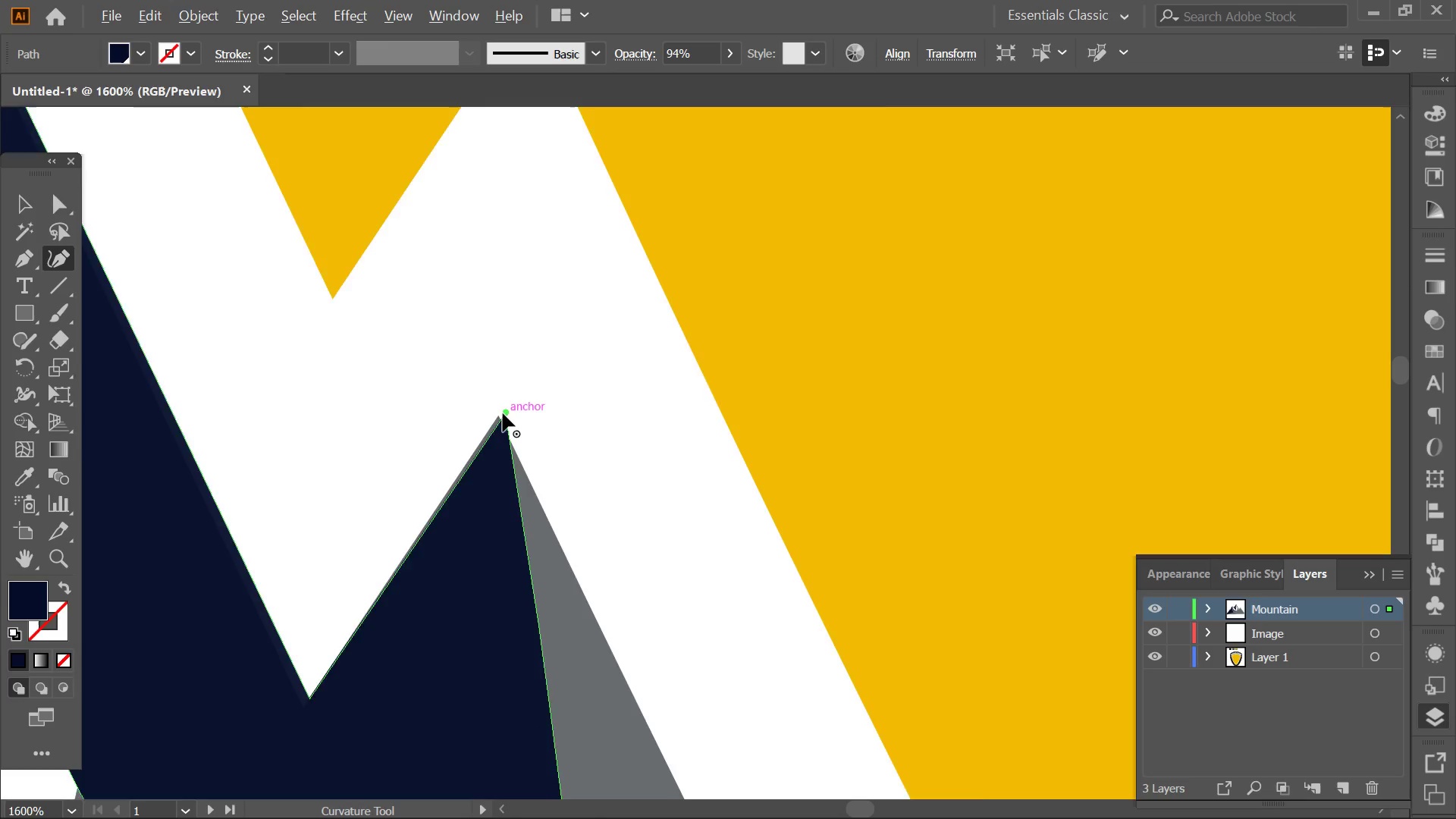 
scroll: coordinate [503, 413], scroll_direction: up, amount: 3.0
 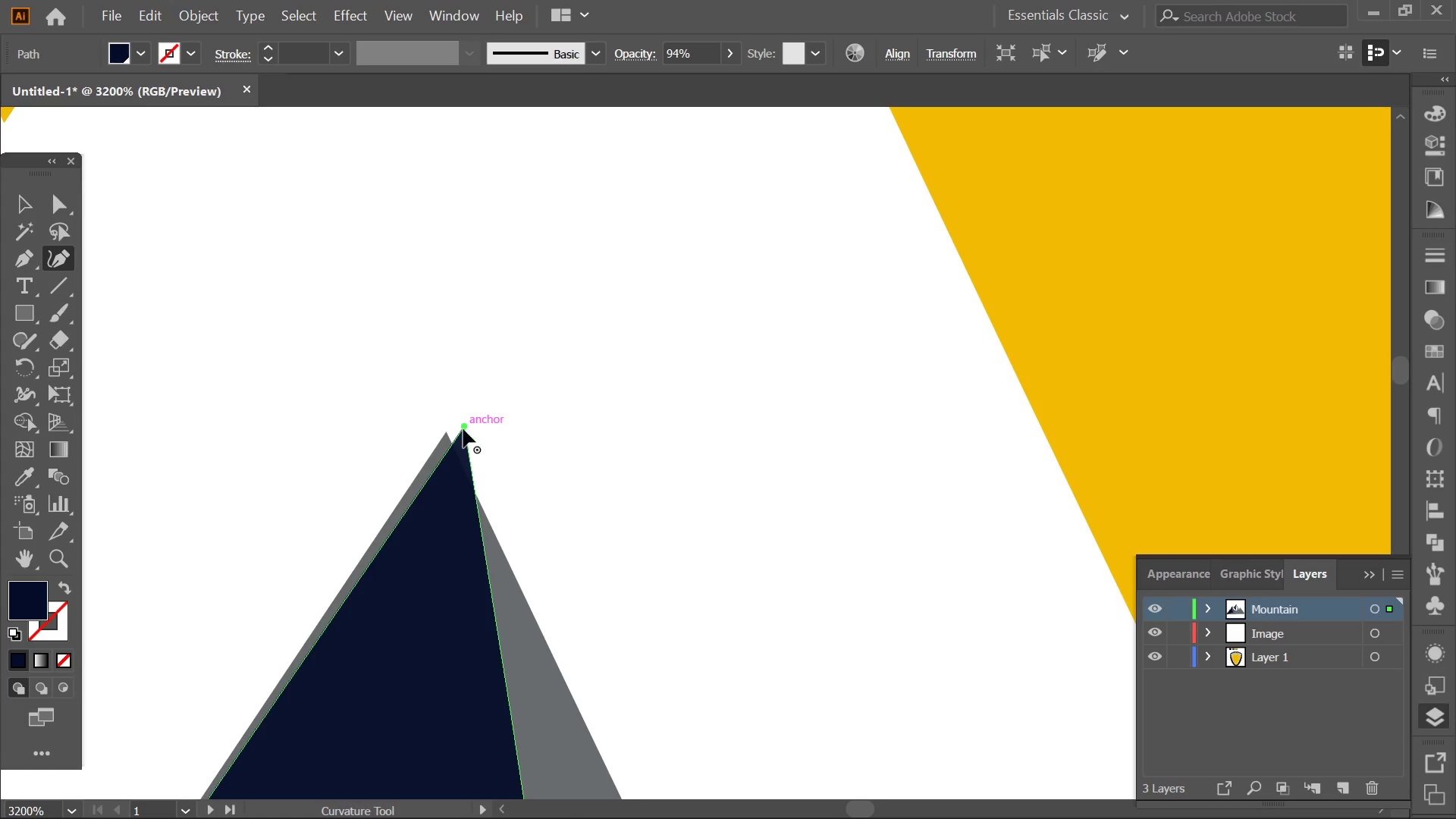 
left_click_drag(start_coordinate=[462, 426], to_coordinate=[441, 456])
 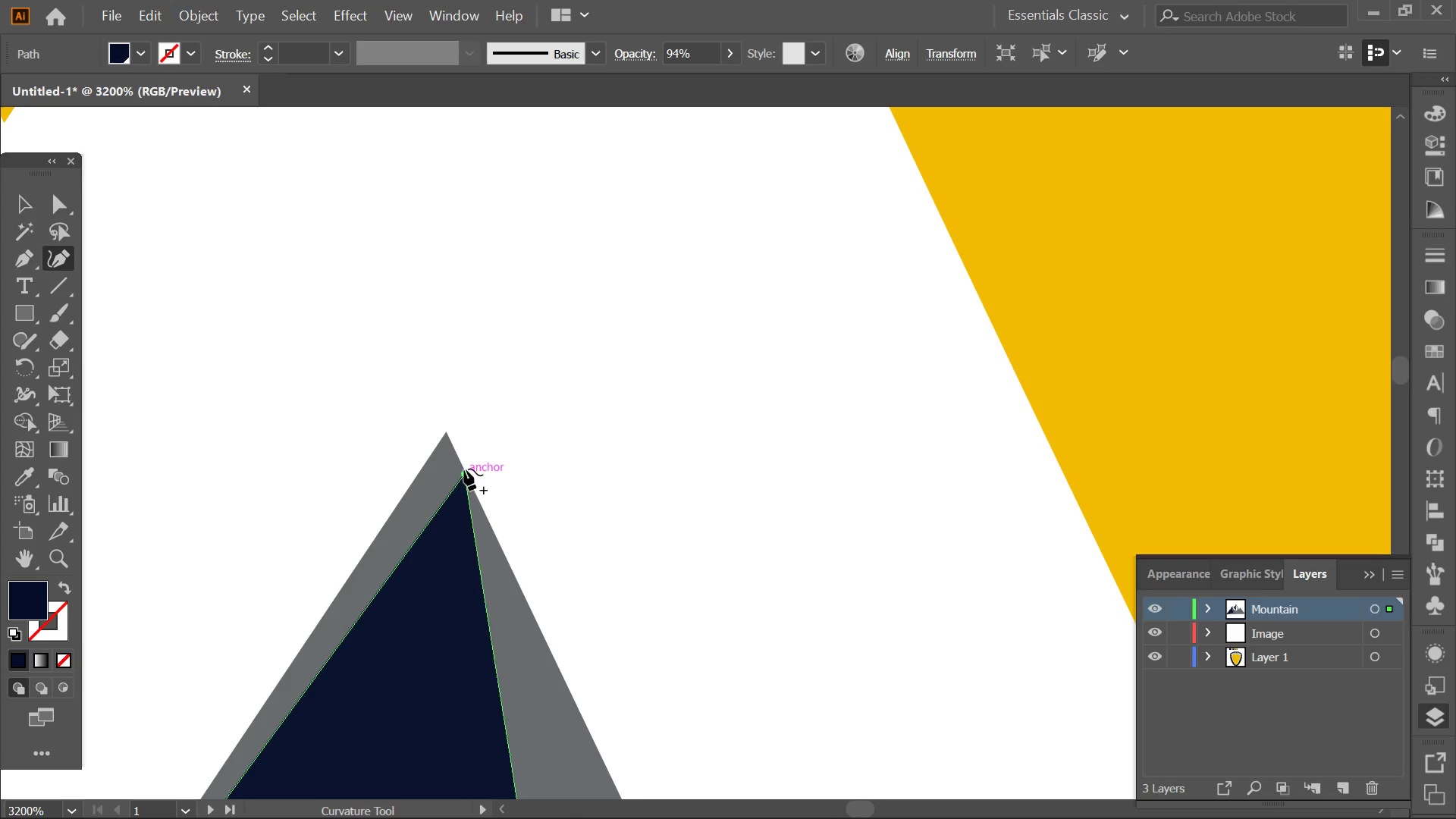 
left_click_drag(start_coordinate=[464, 469], to_coordinate=[441, 440])
 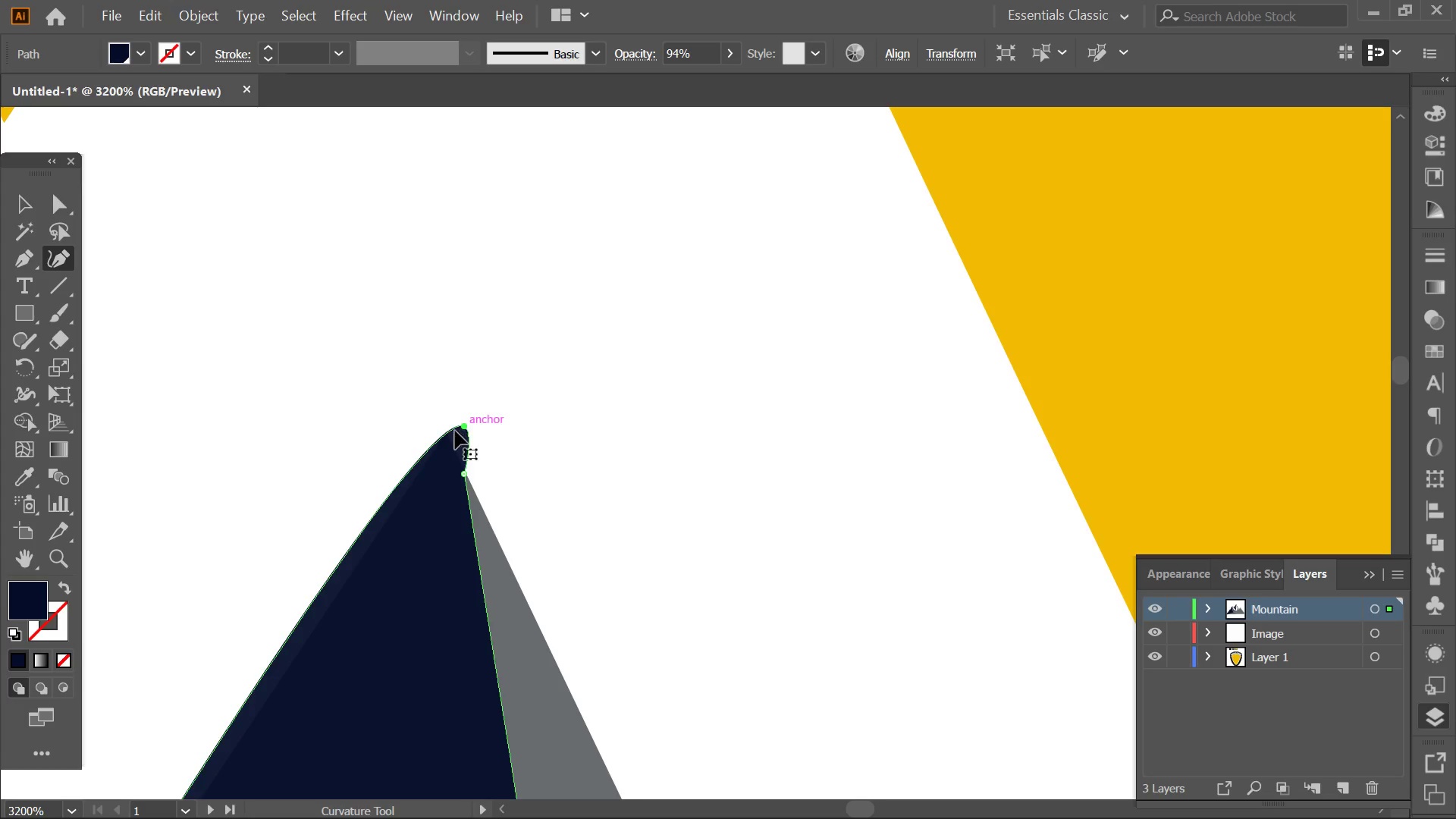 
key(Control+Z)
 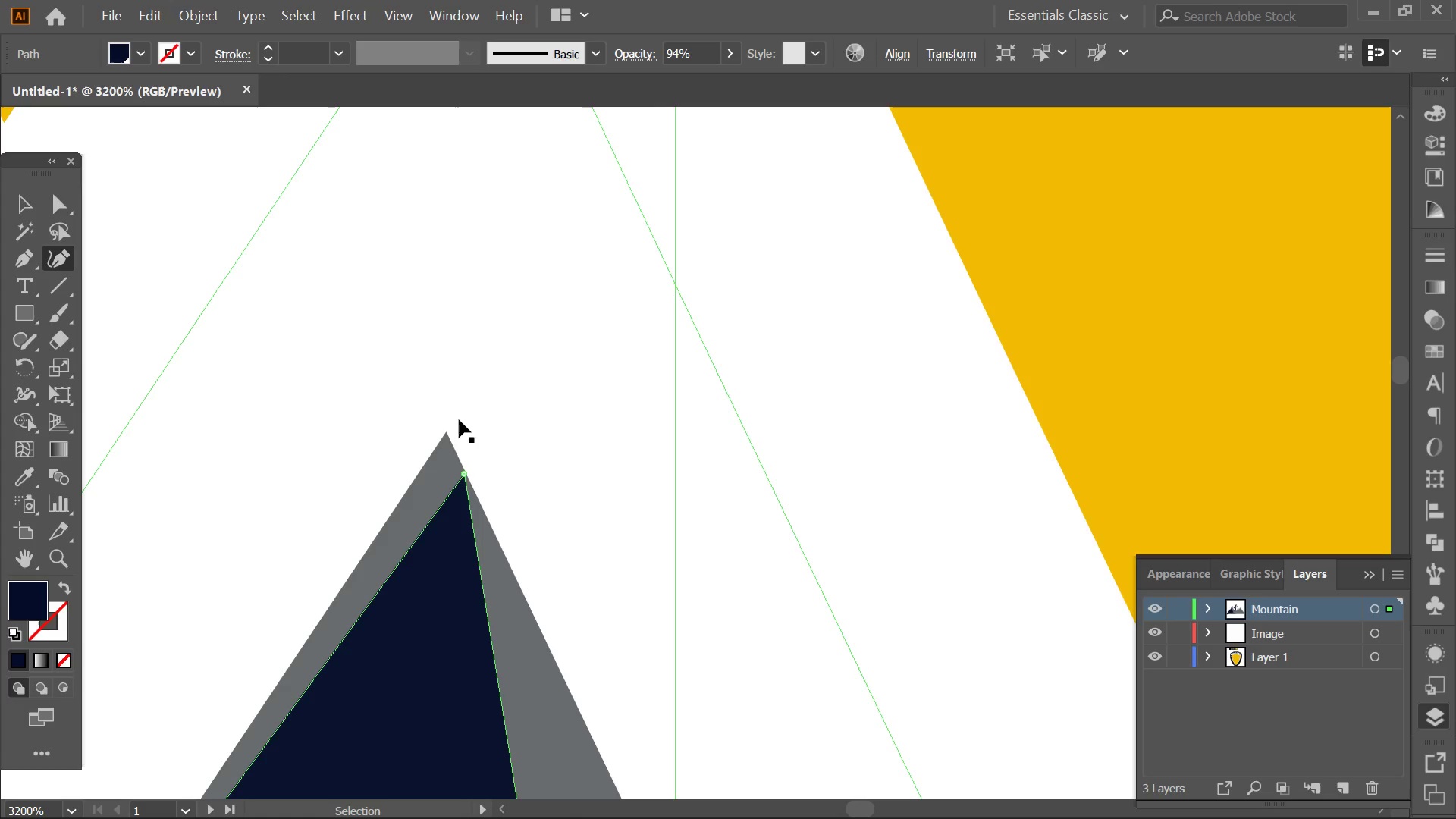 
key(Control+Z)
 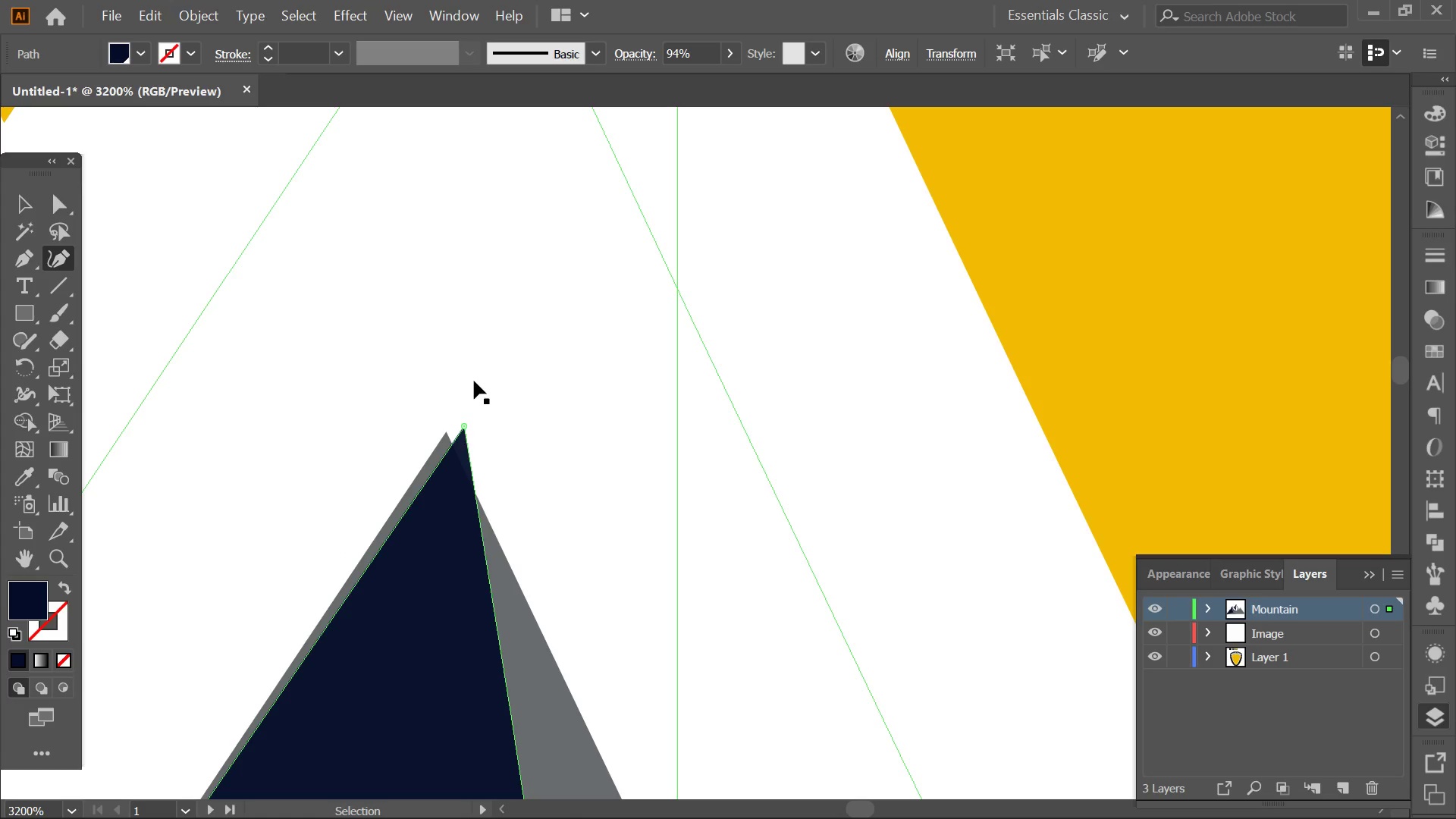 
key(Control+Z)
 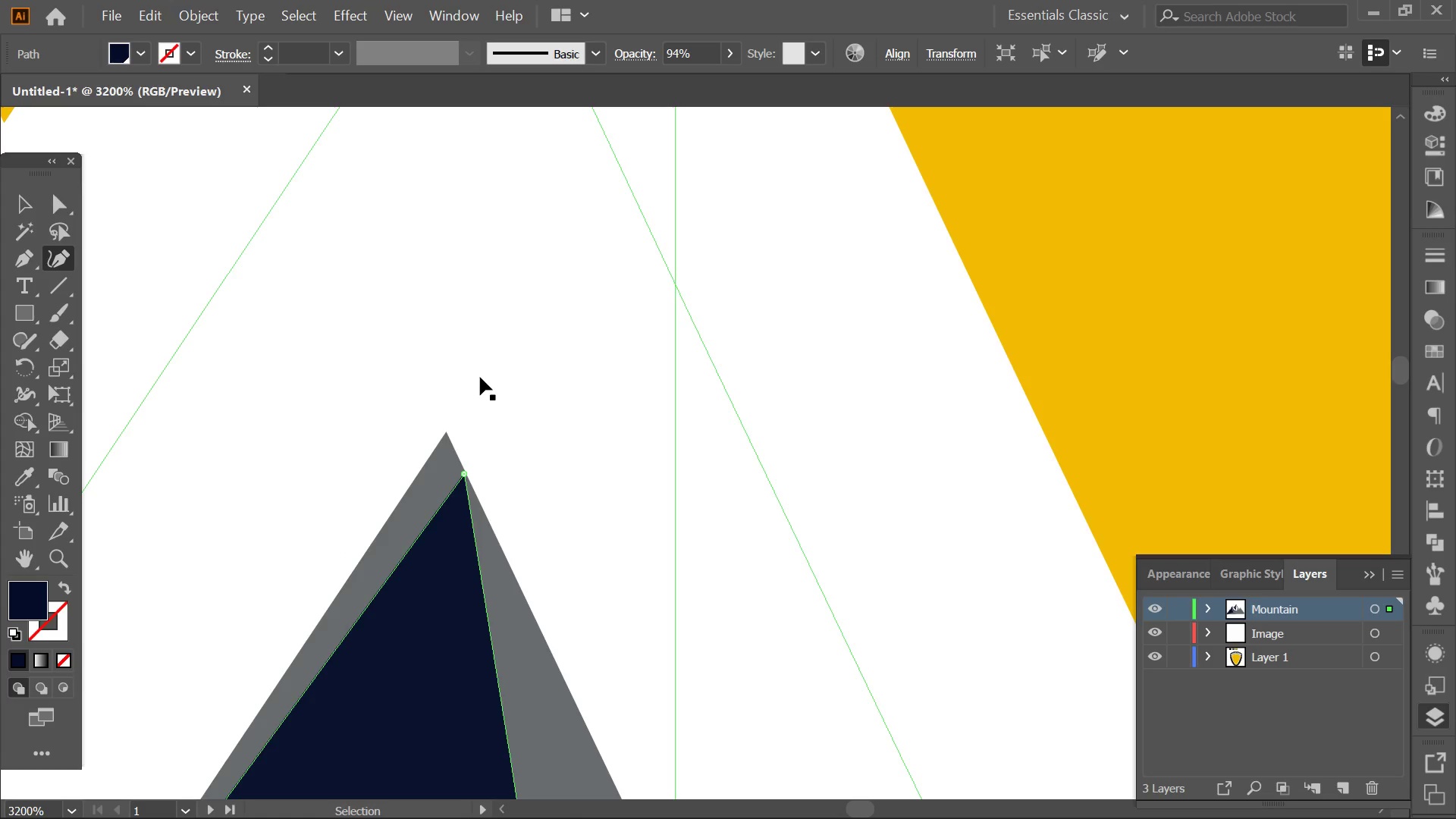 
key(Control+Z)
 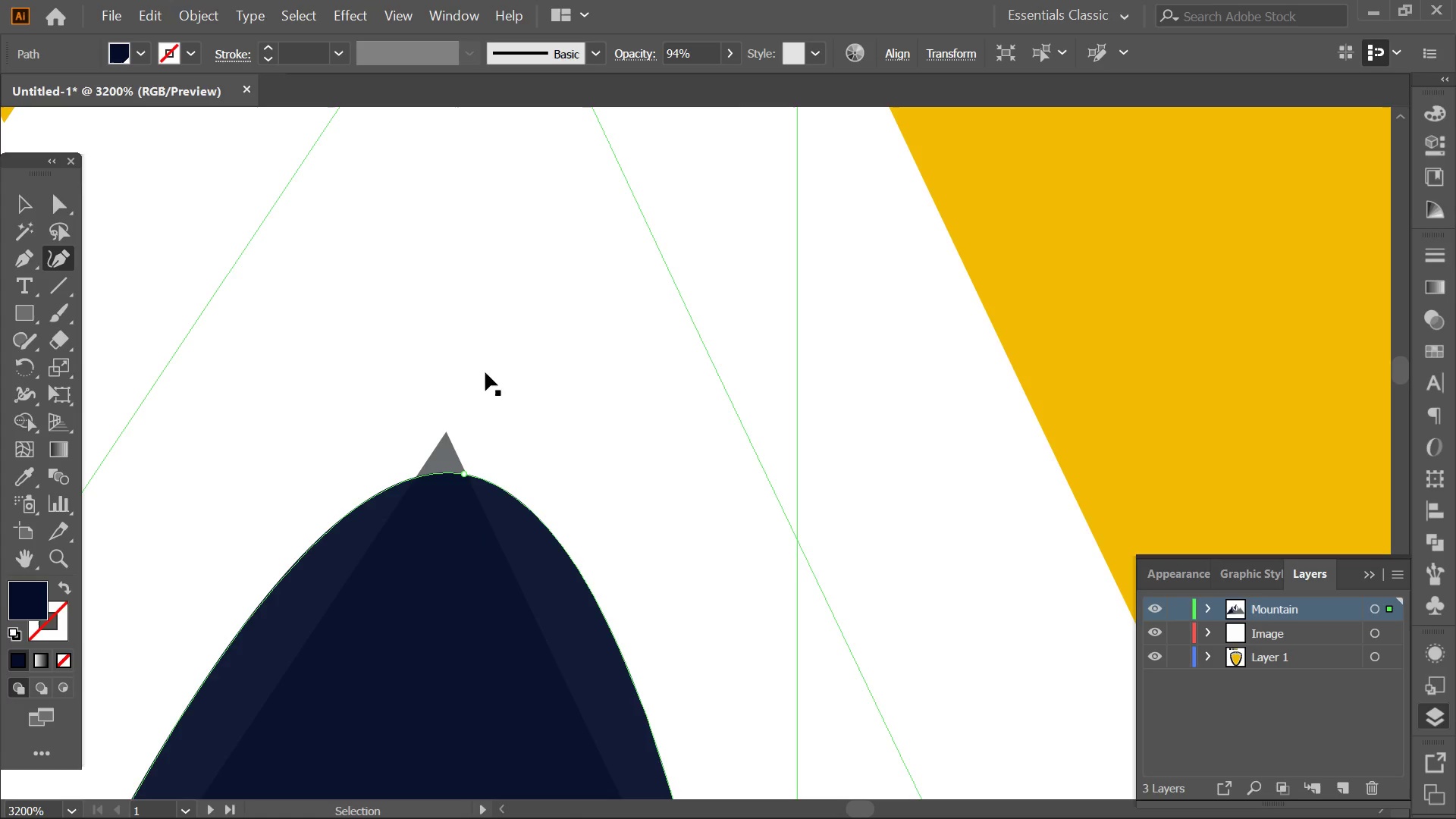 
key(Control+Z)
 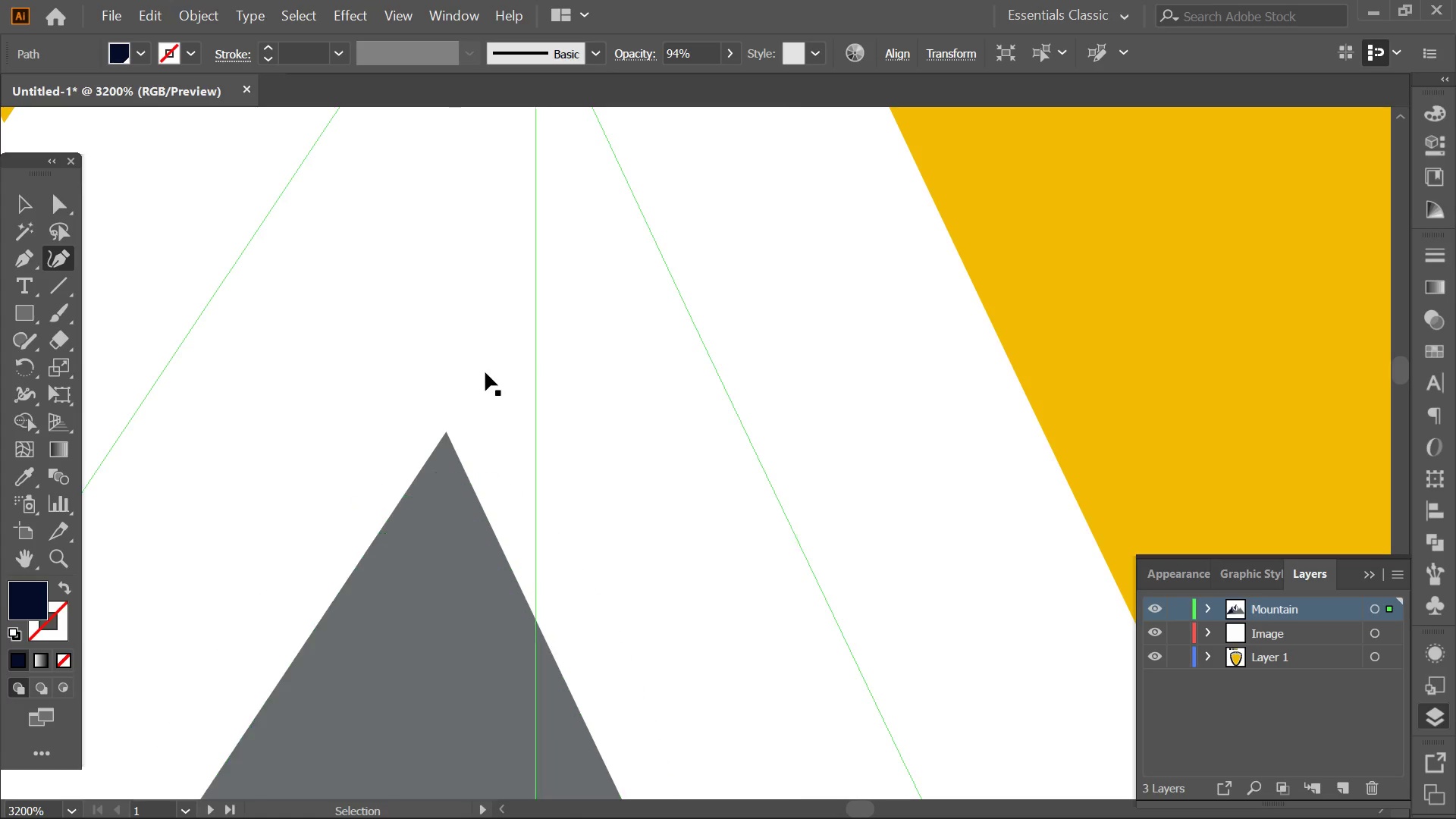 
key(Control+ControlLeft)
 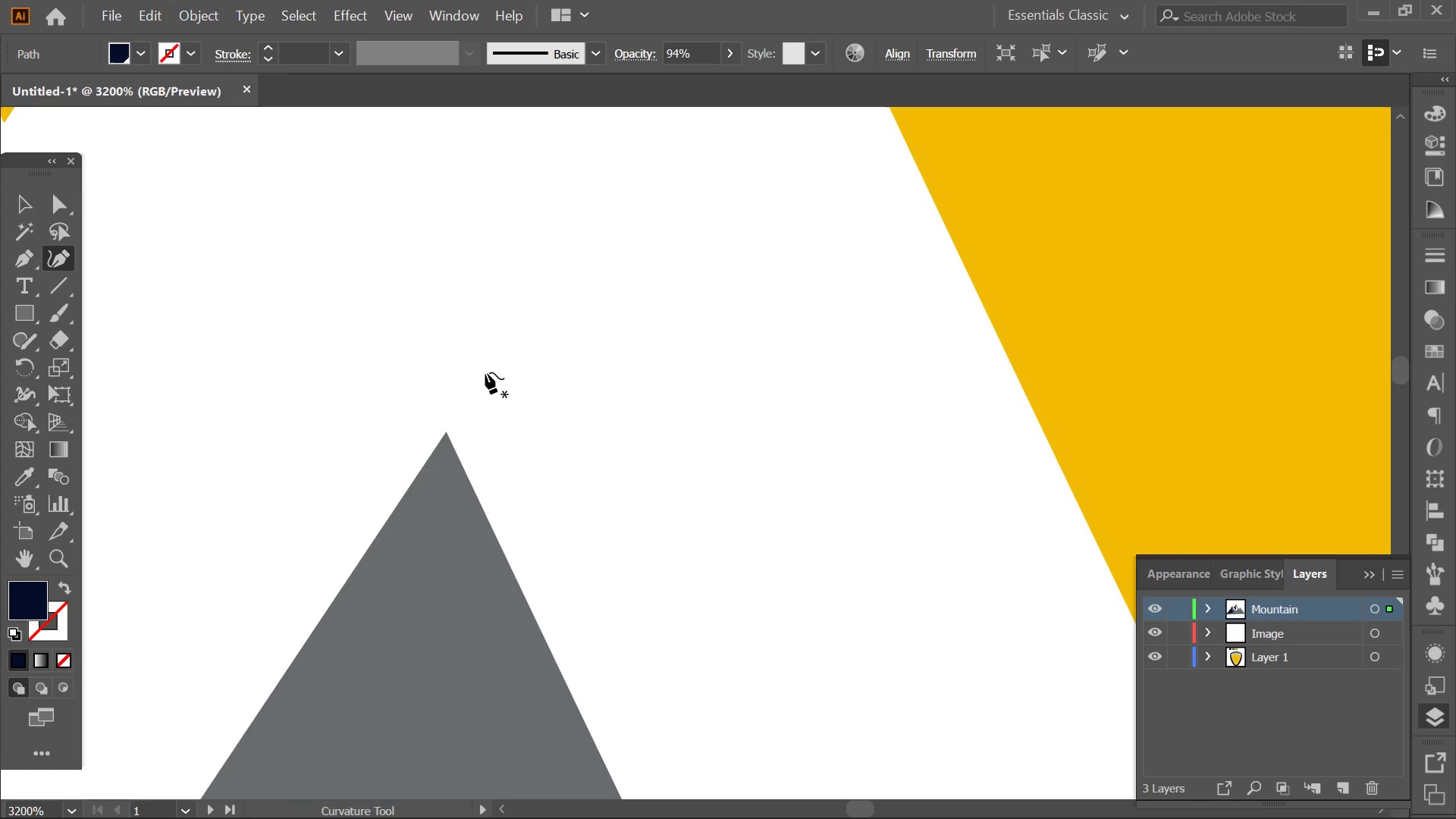 
hold_key(key=AltLeft, duration=0.48)
 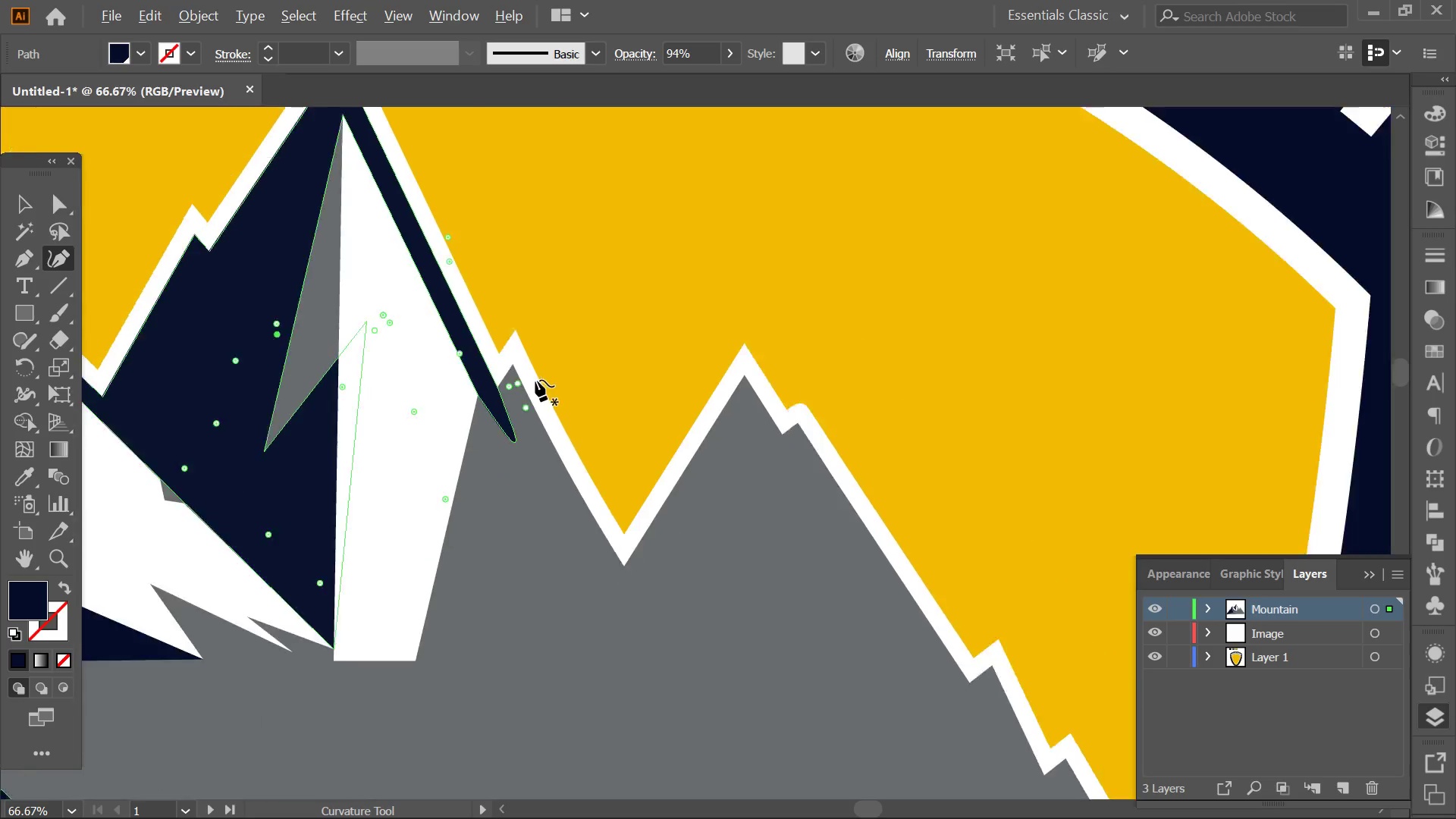 
hold_key(key=AltLeft, duration=0.33)
 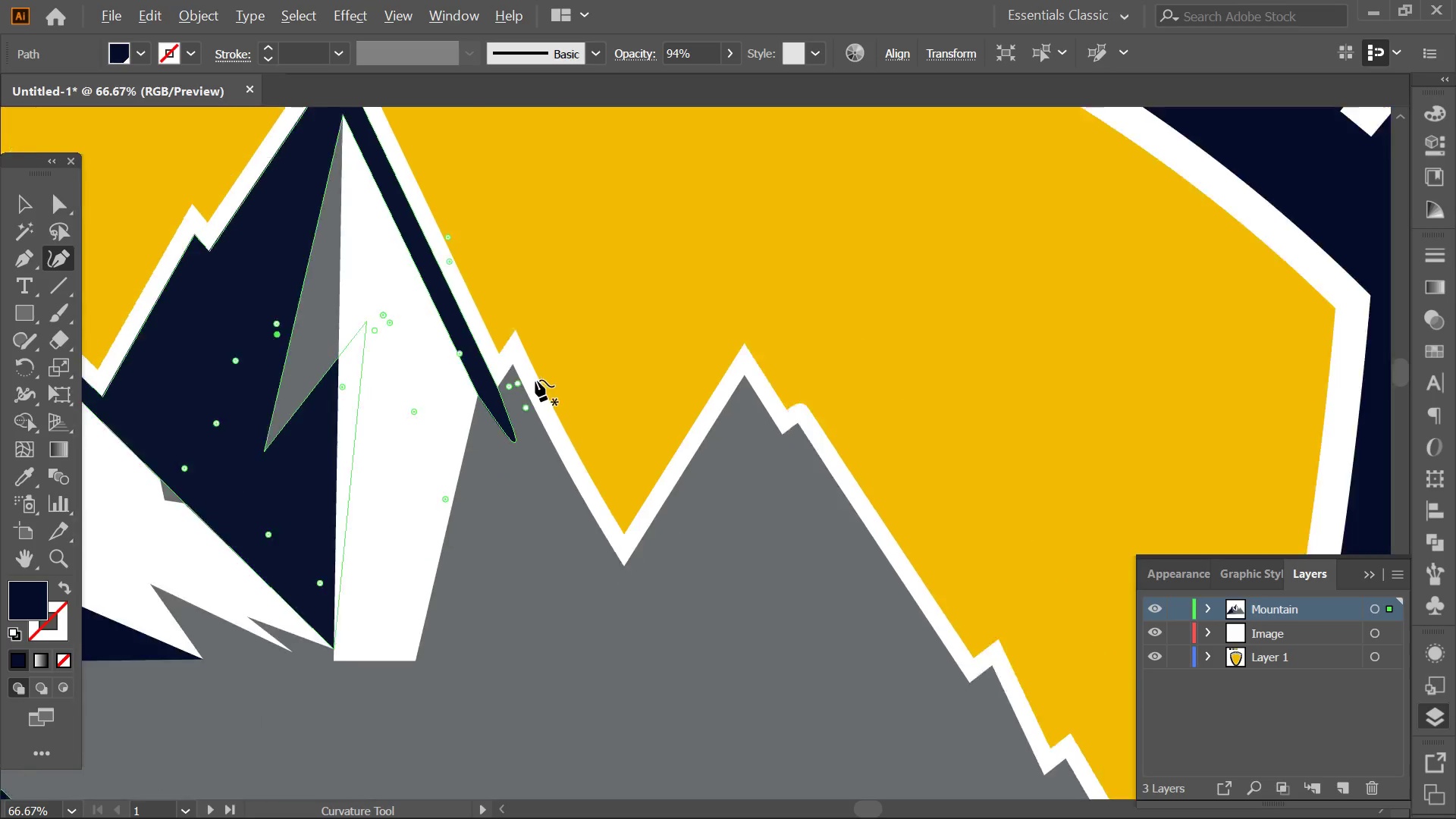 
key(Control+ControlLeft)
 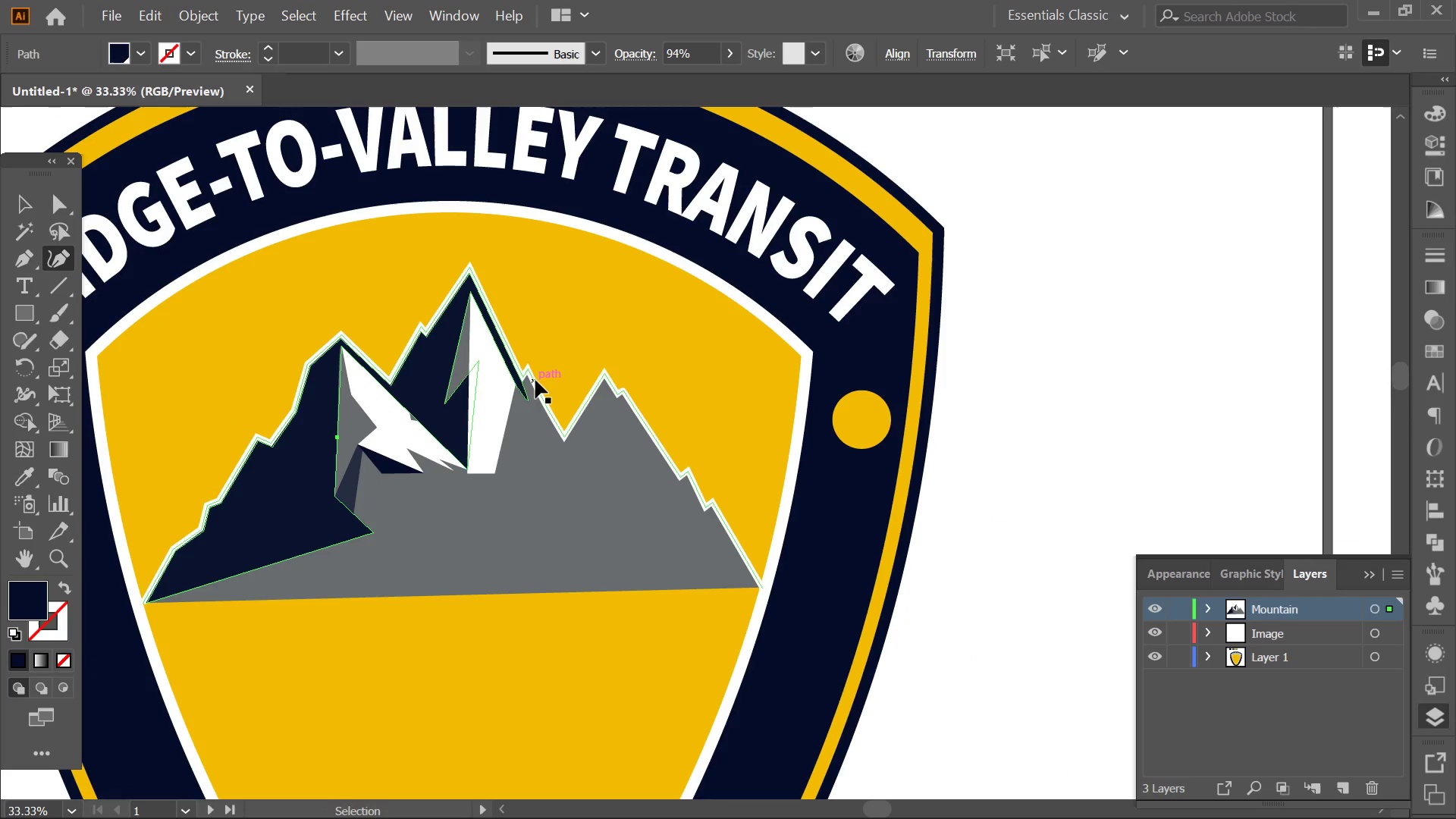 
key(Control+Z)
 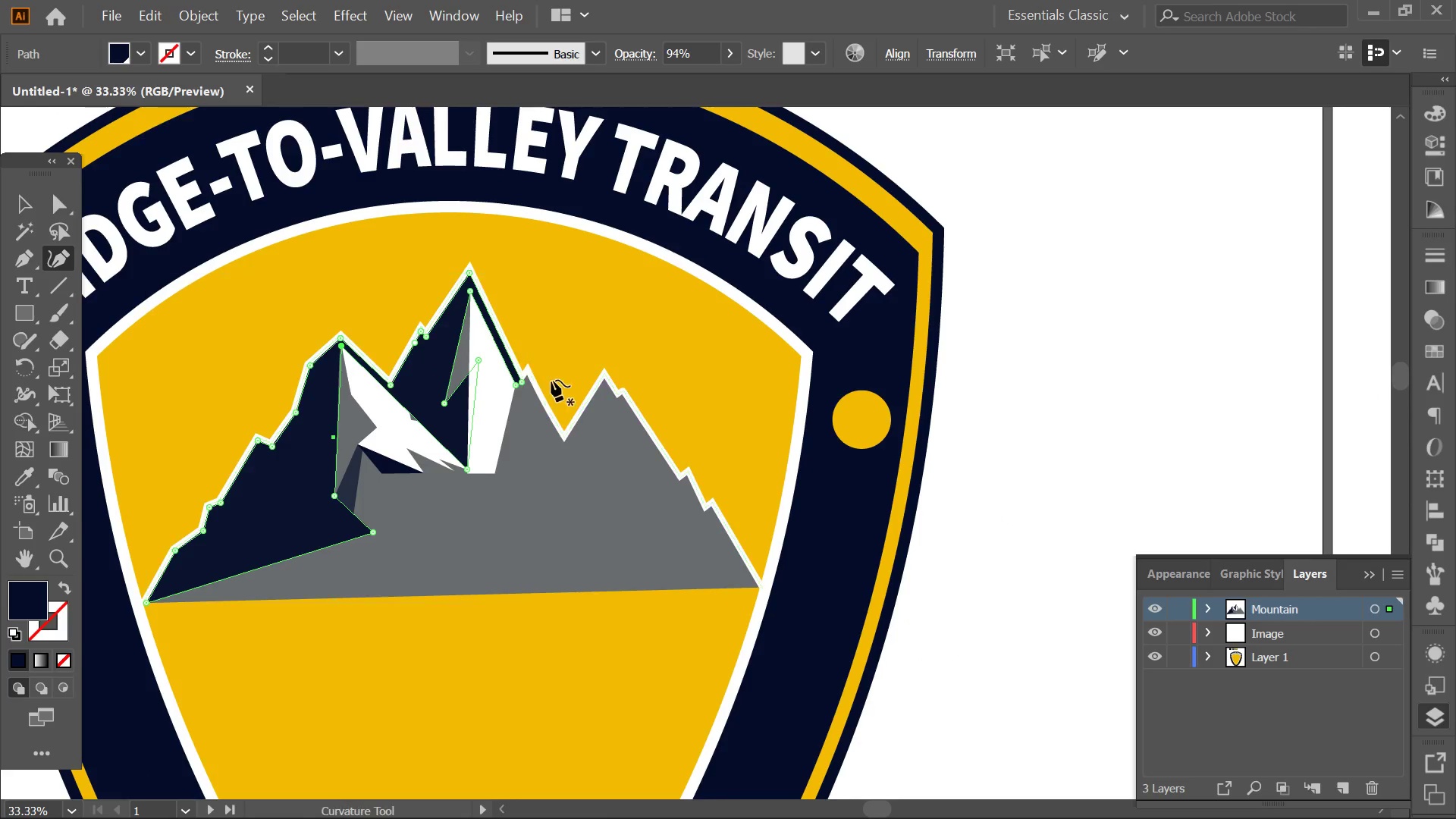 
scroll: coordinate [534, 380], scroll_direction: down, amount: 15.0
 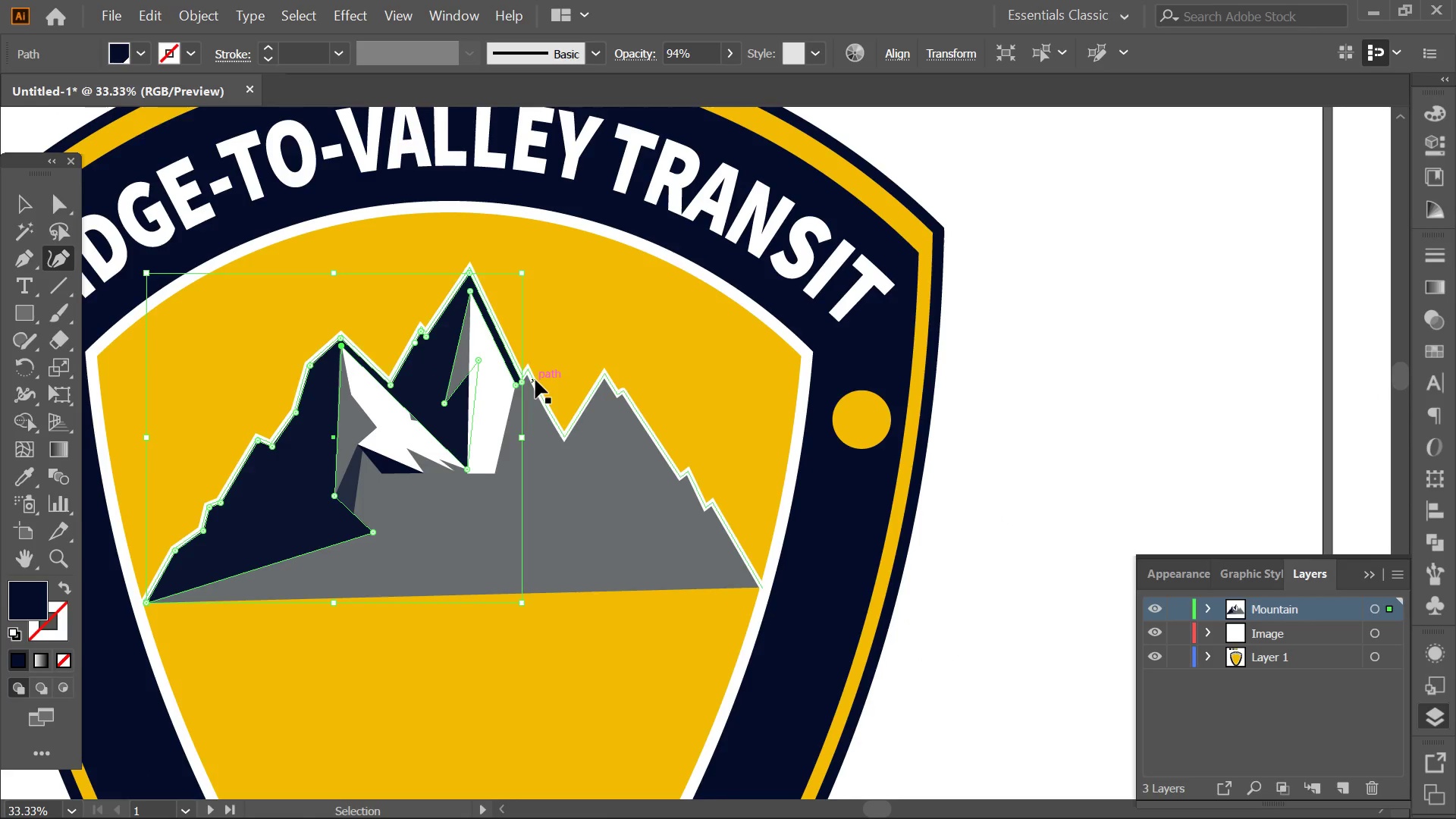 
key(Control+ControlLeft)
 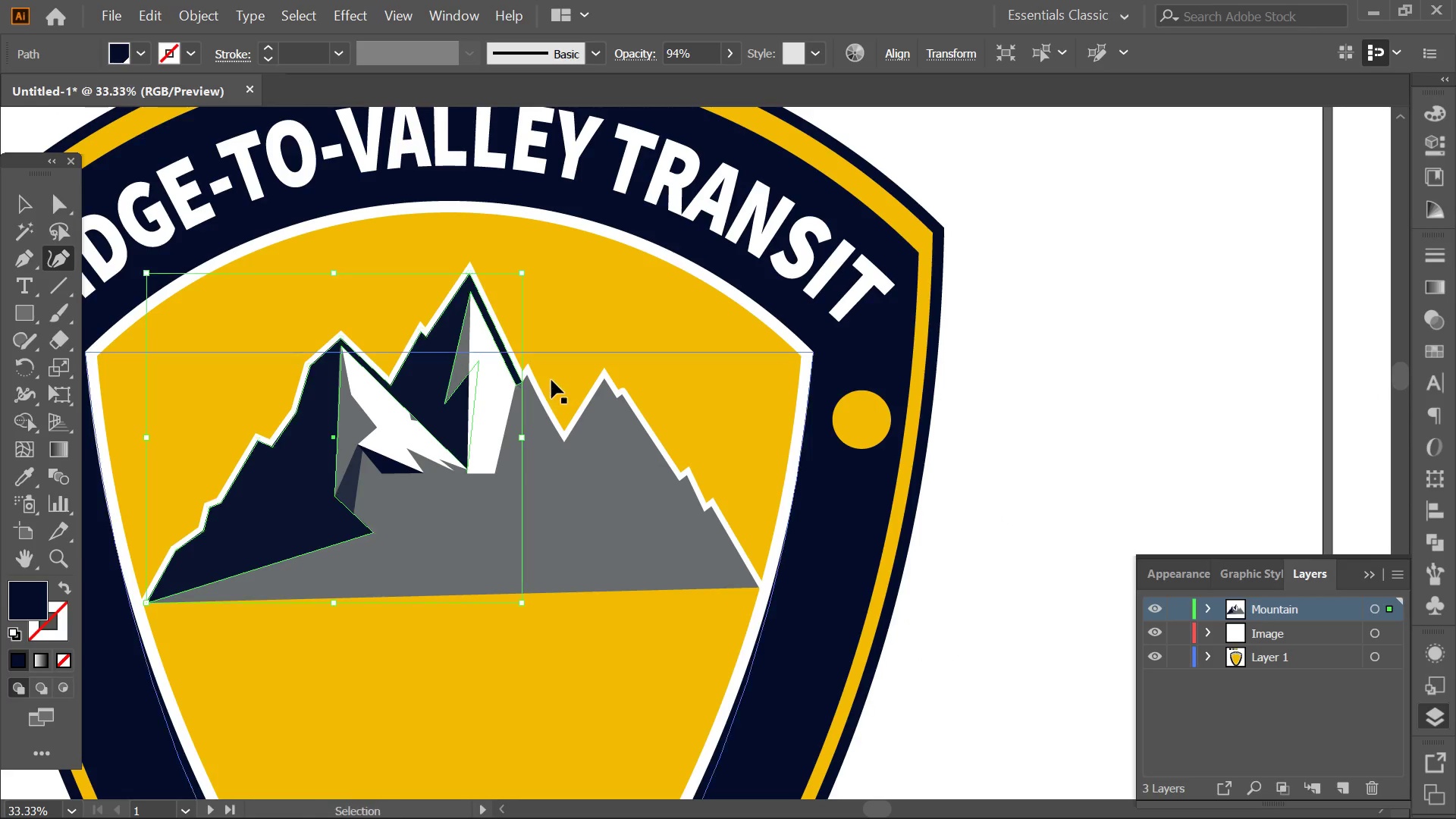 
key(Control+Z)
 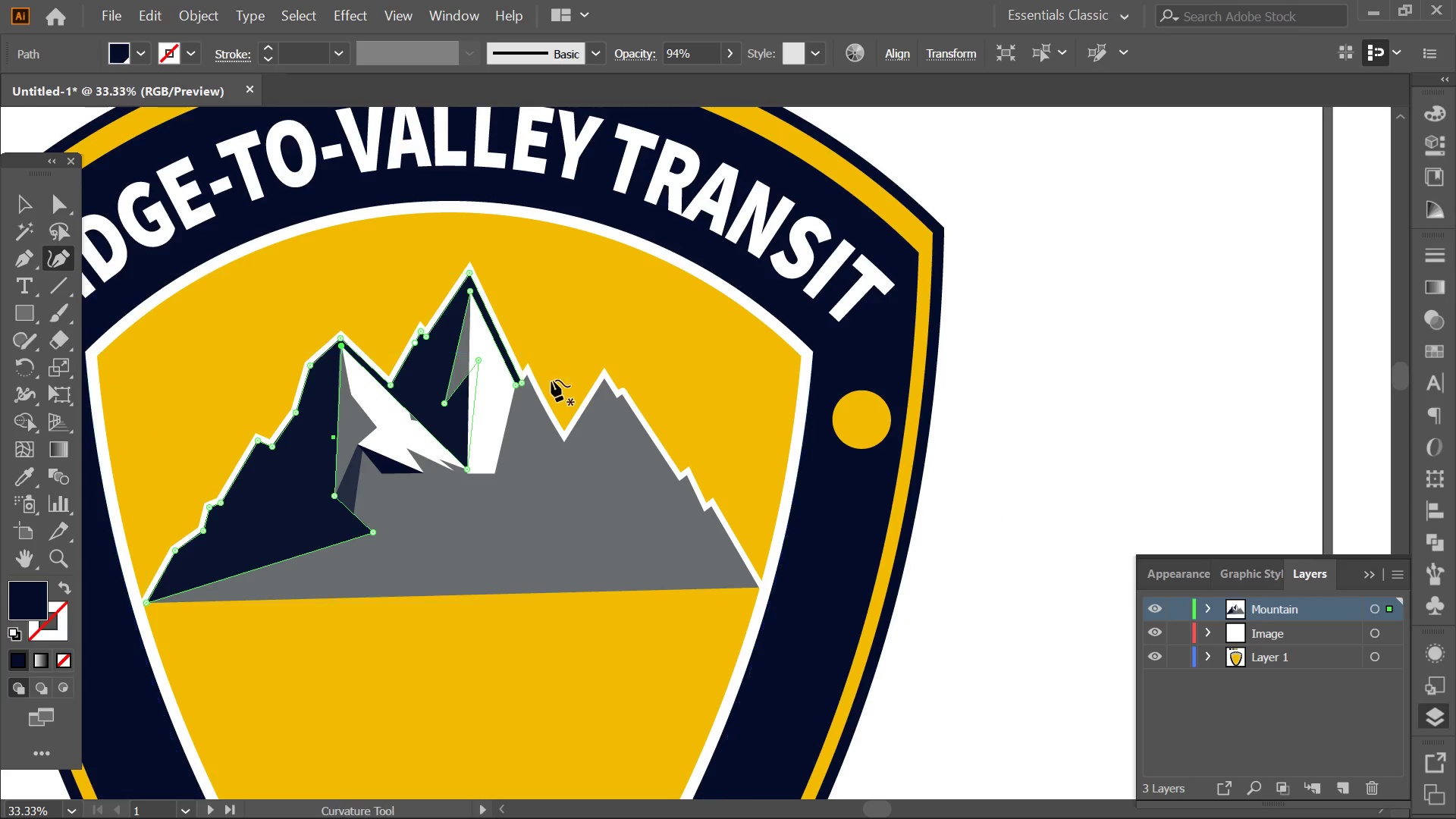 
key(Control+ControlLeft)
 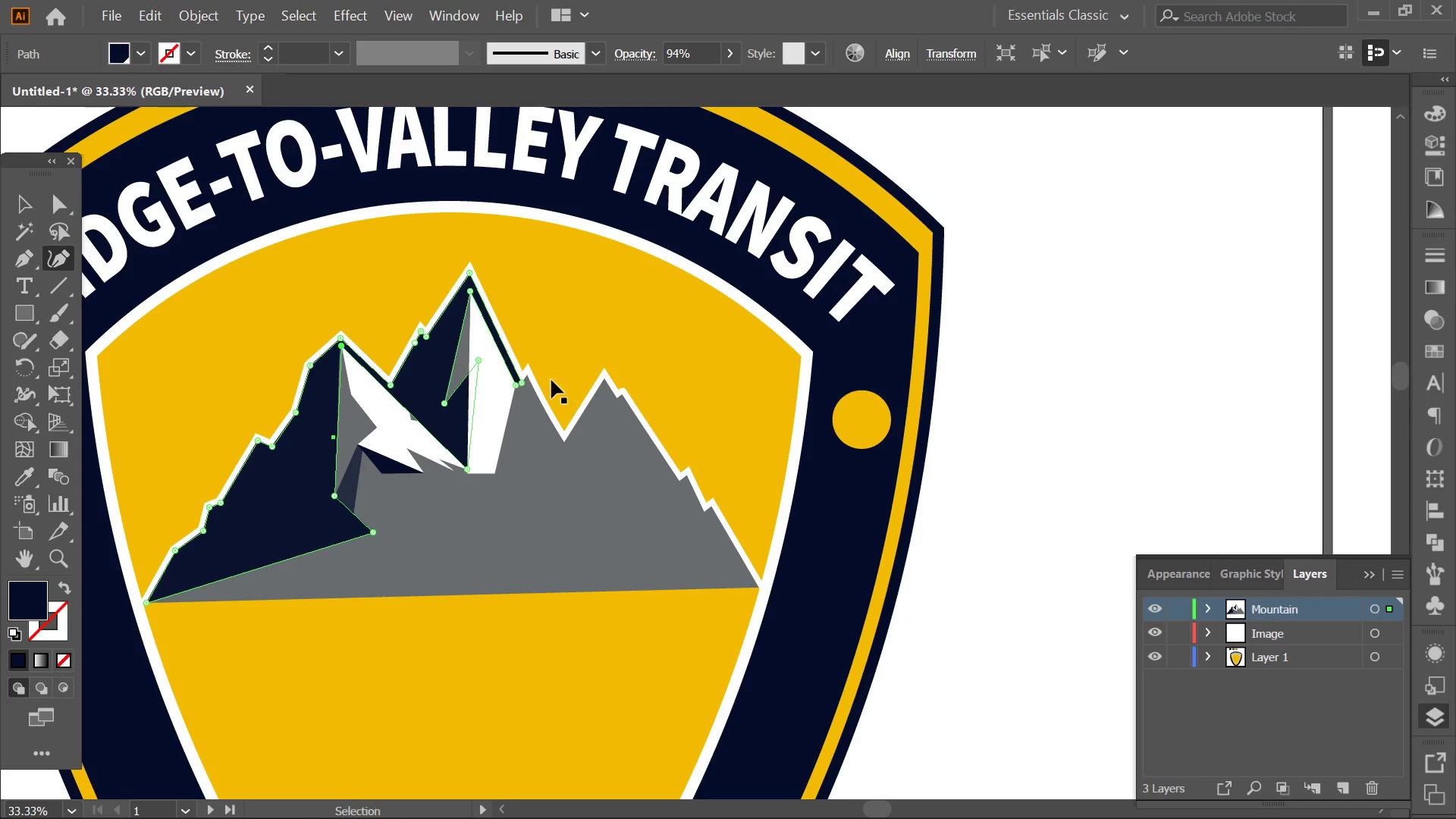 
key(Control+Z)
 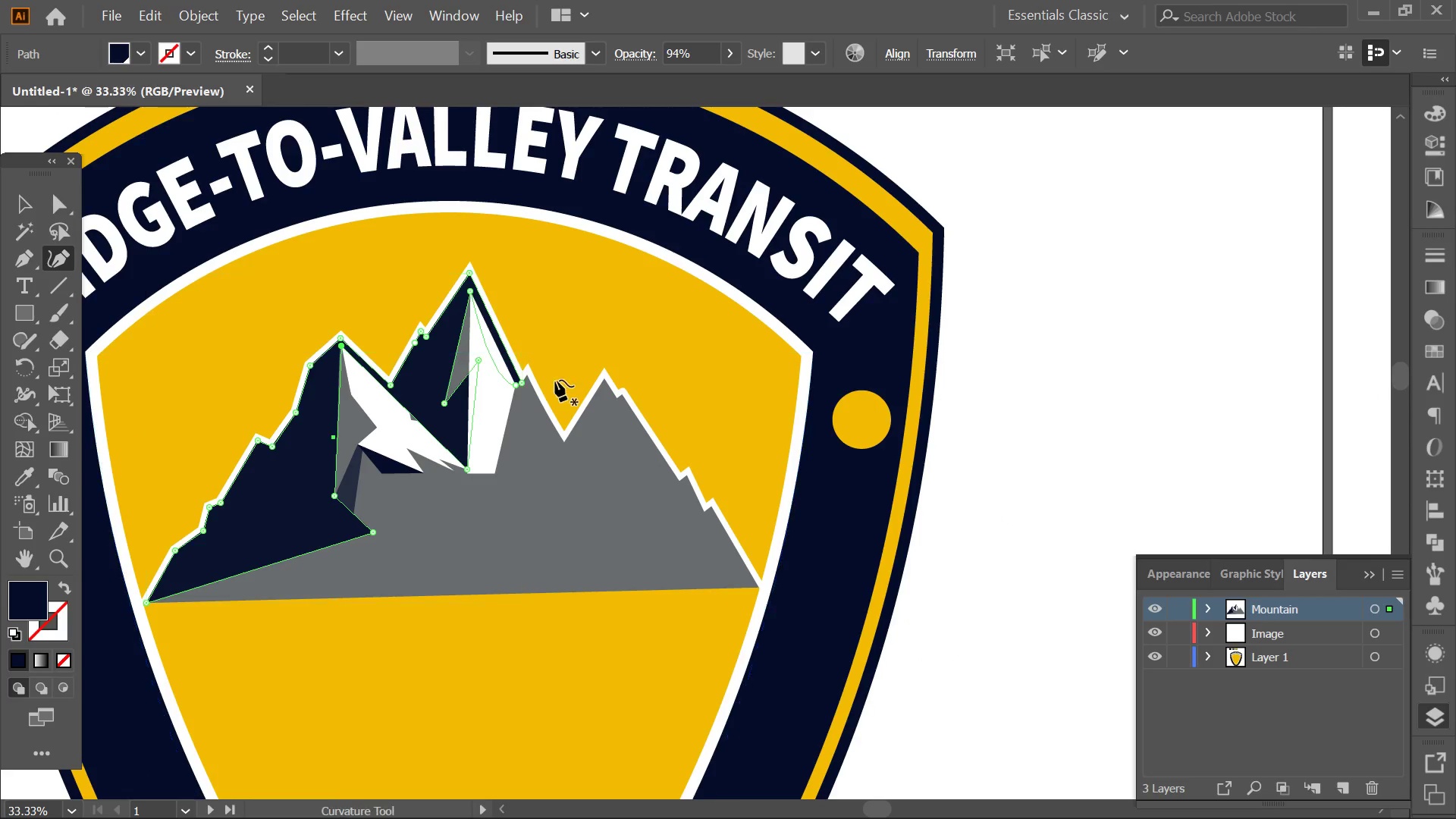 
key(Control+Z)
 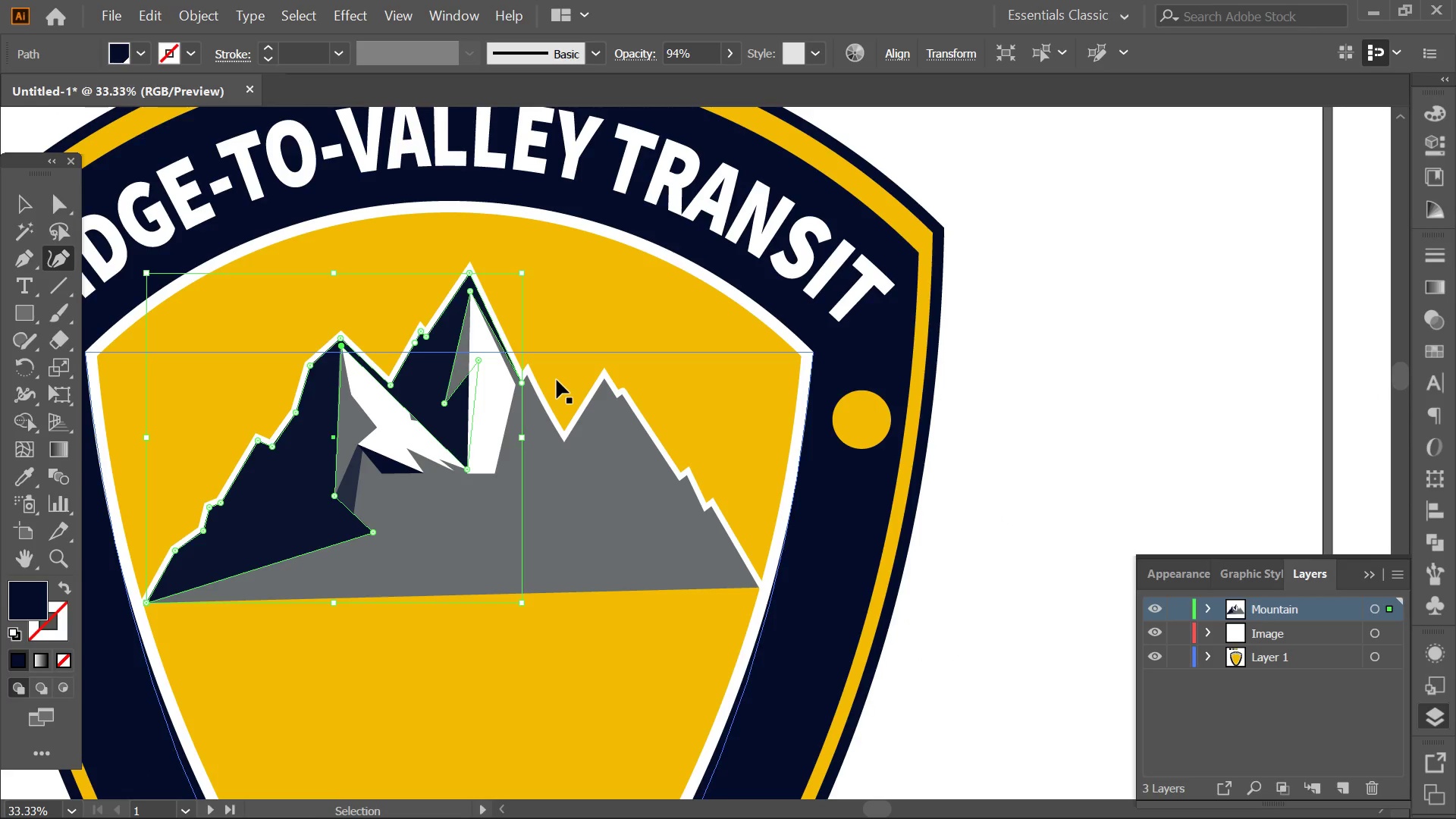 
key(Control+ControlLeft)
 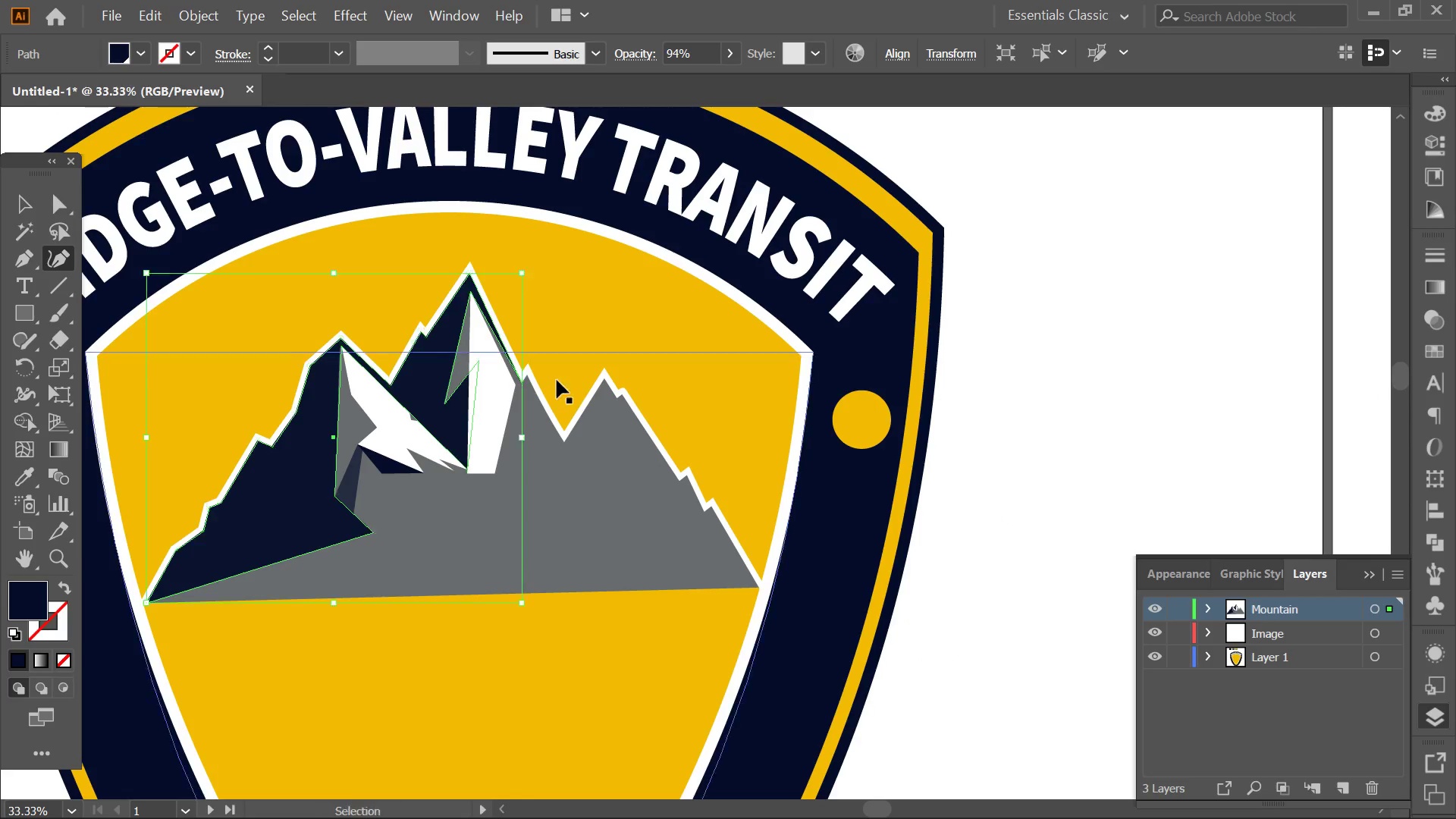 
key(Control+Z)
 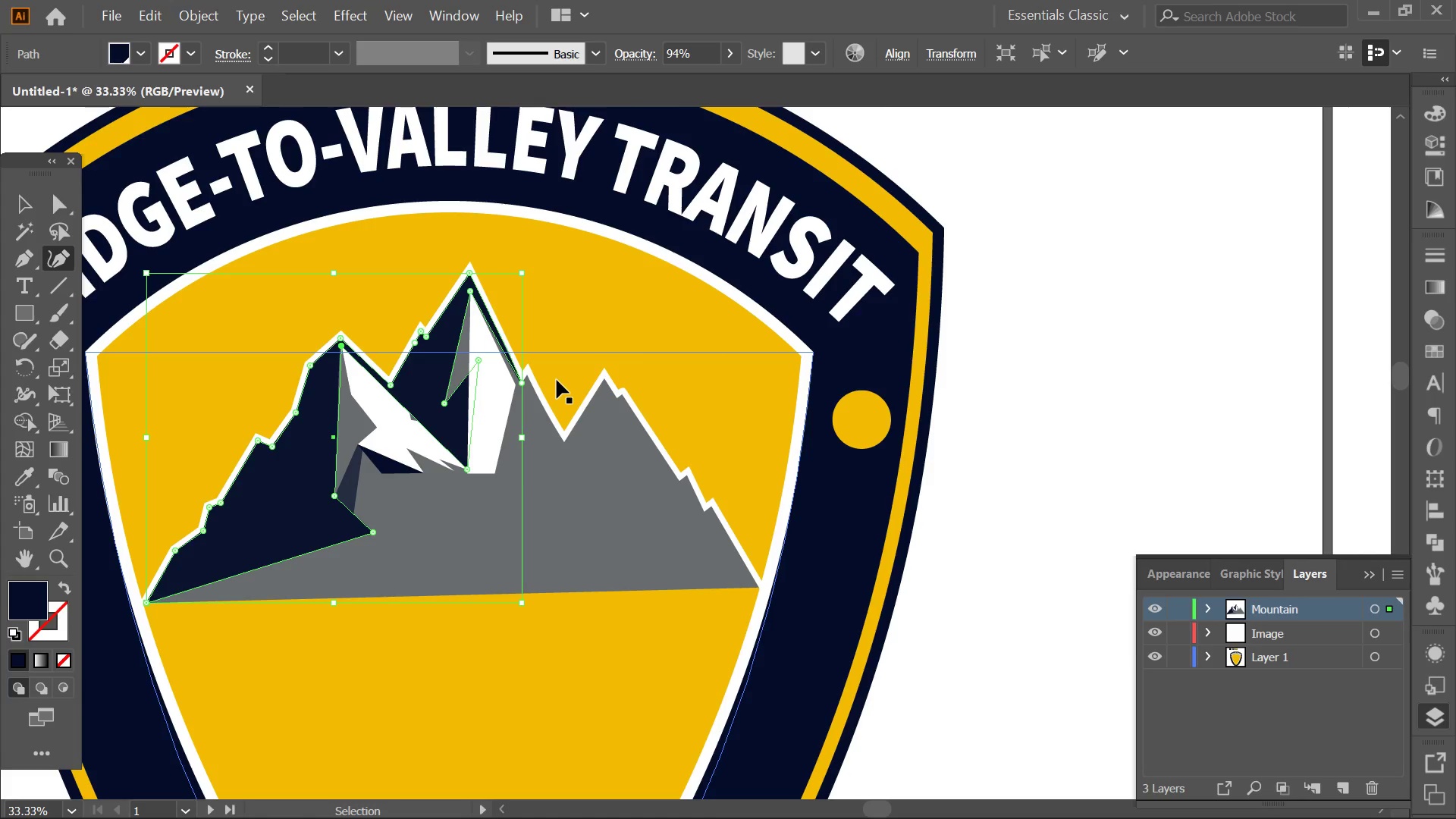 
key(Control+Z)
 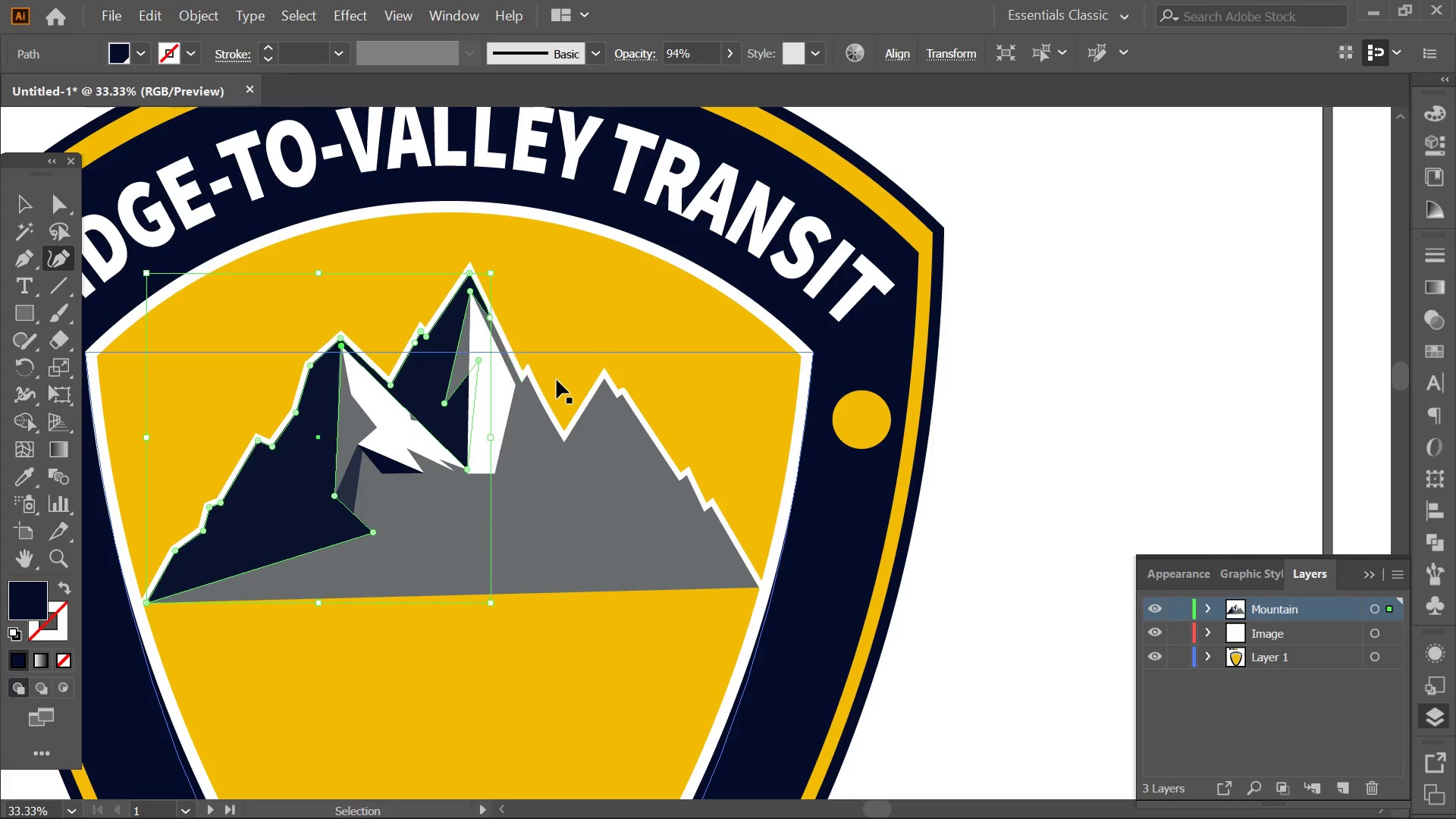 
key(Control+ControlLeft)
 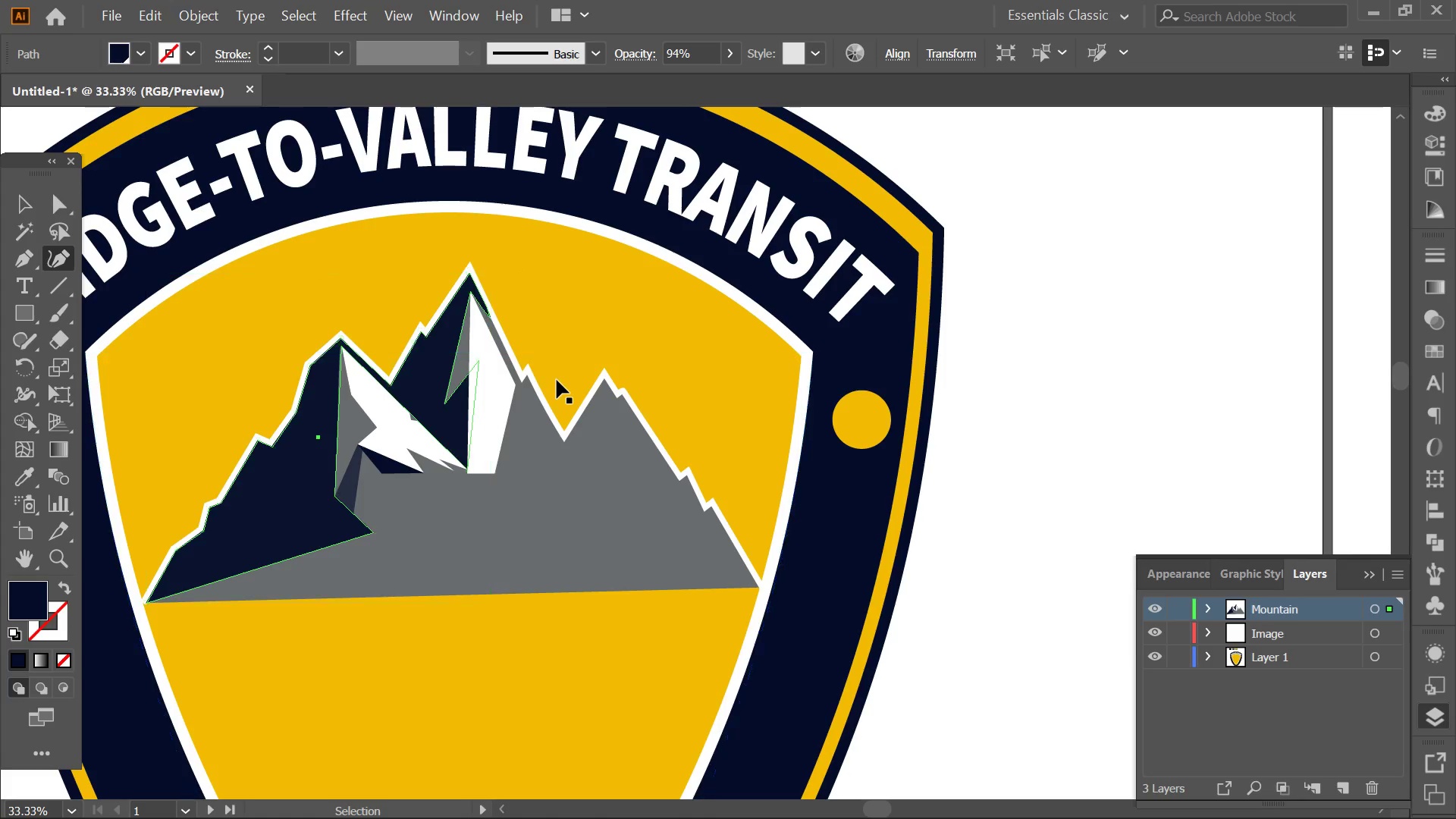 
key(Control+Z)
 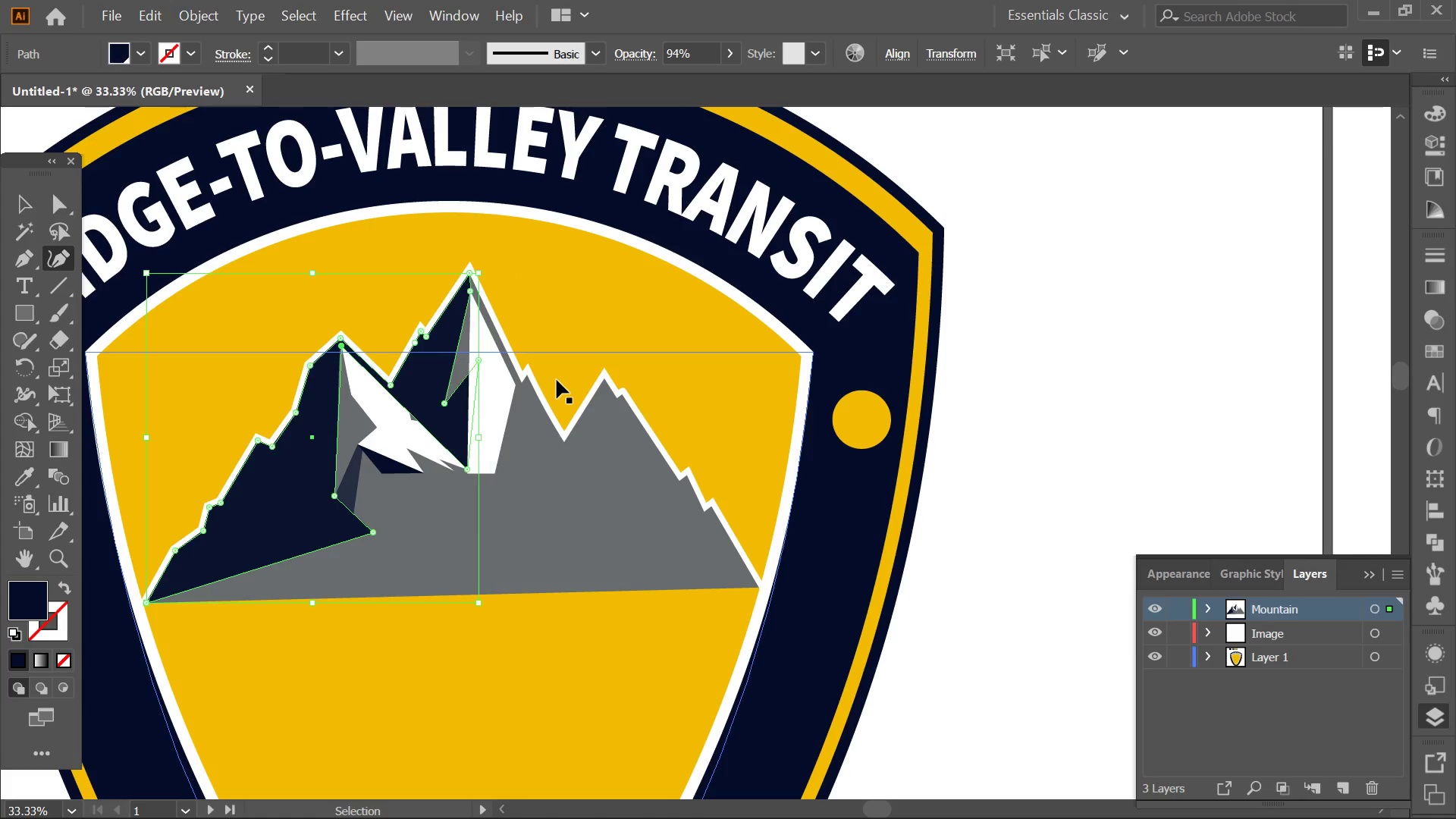 
key(Control+ControlLeft)
 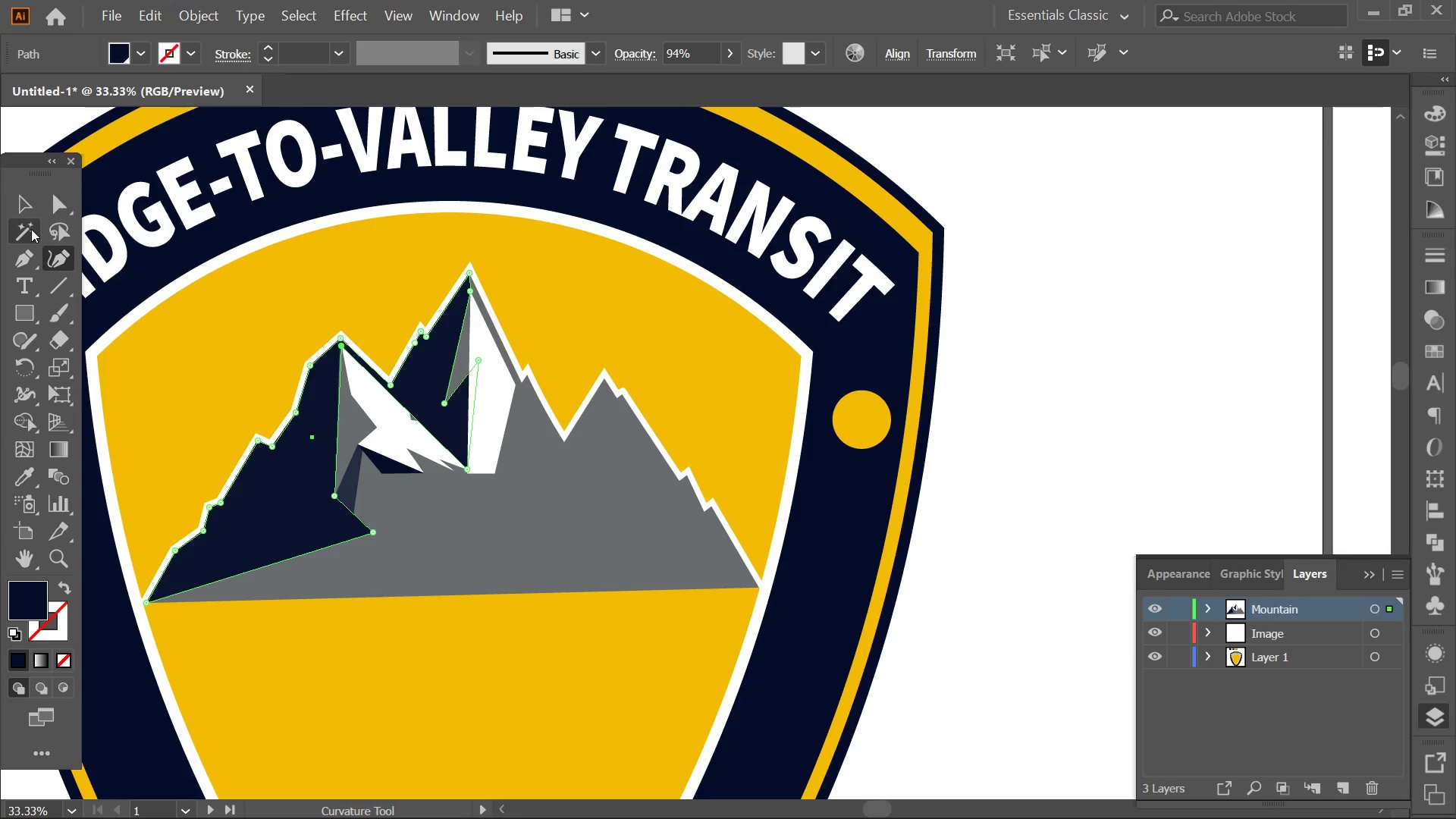 
key(Control+Z)
 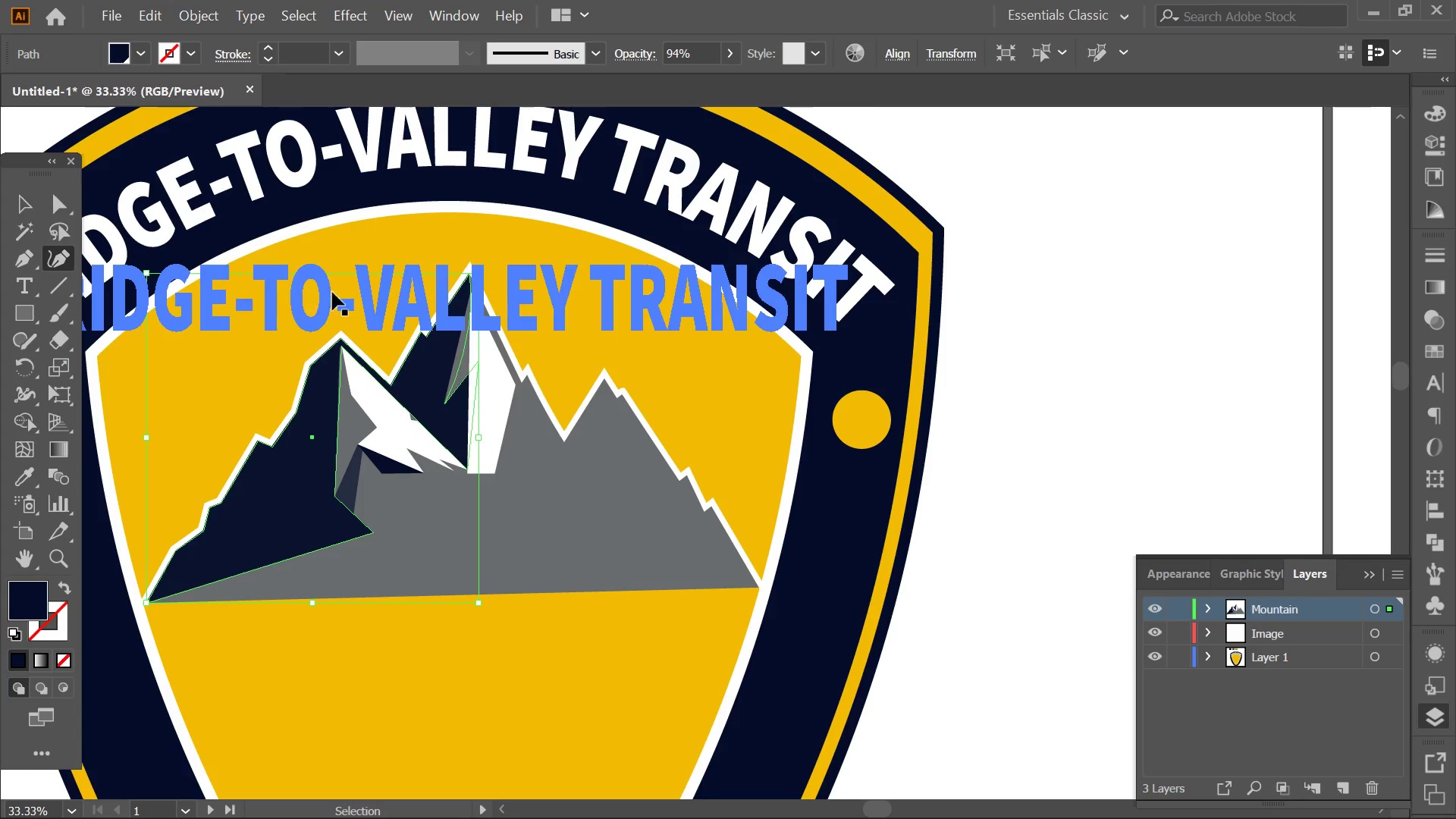 
key(Control+Z)
 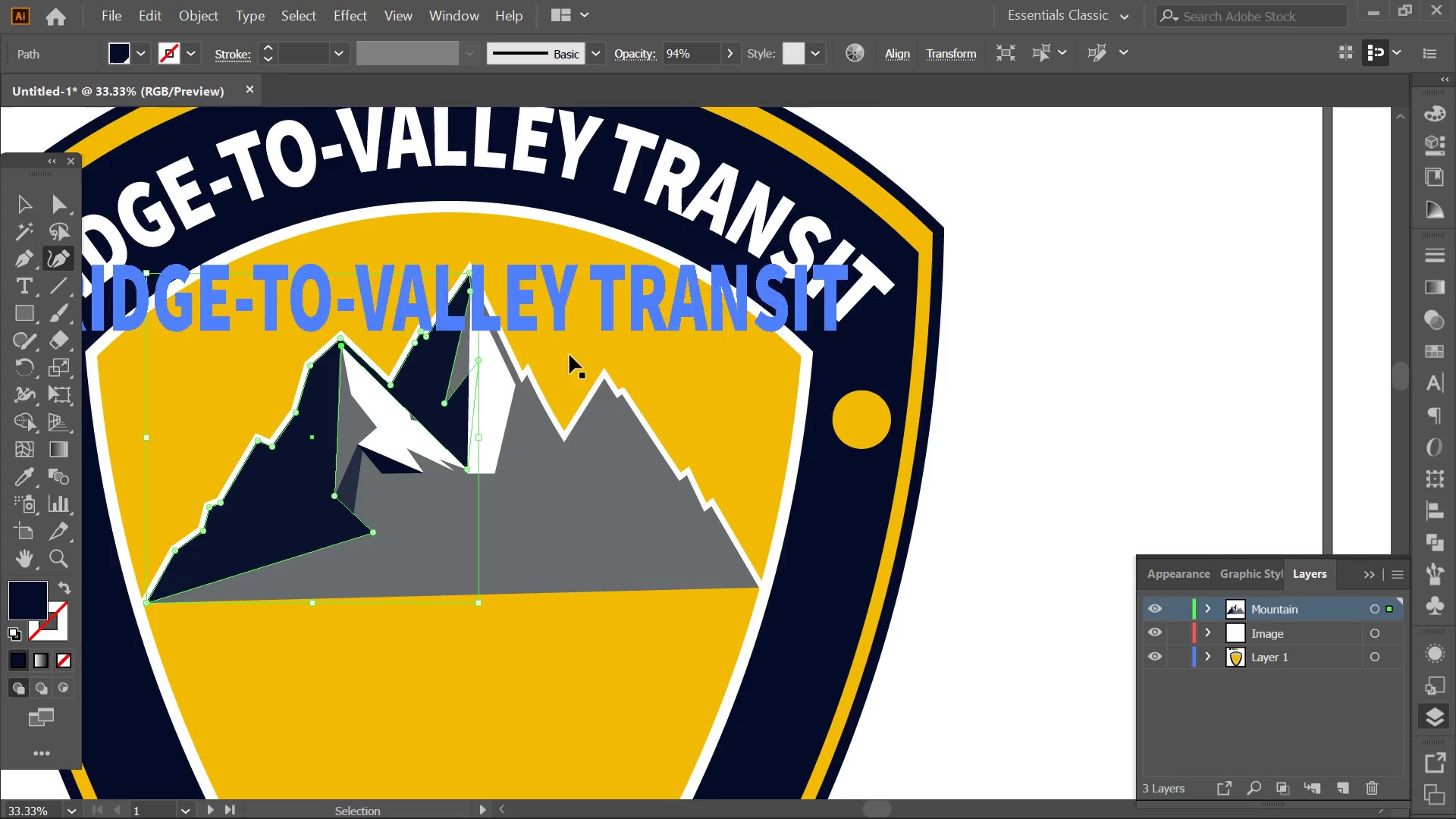 
key(Control+Z)
 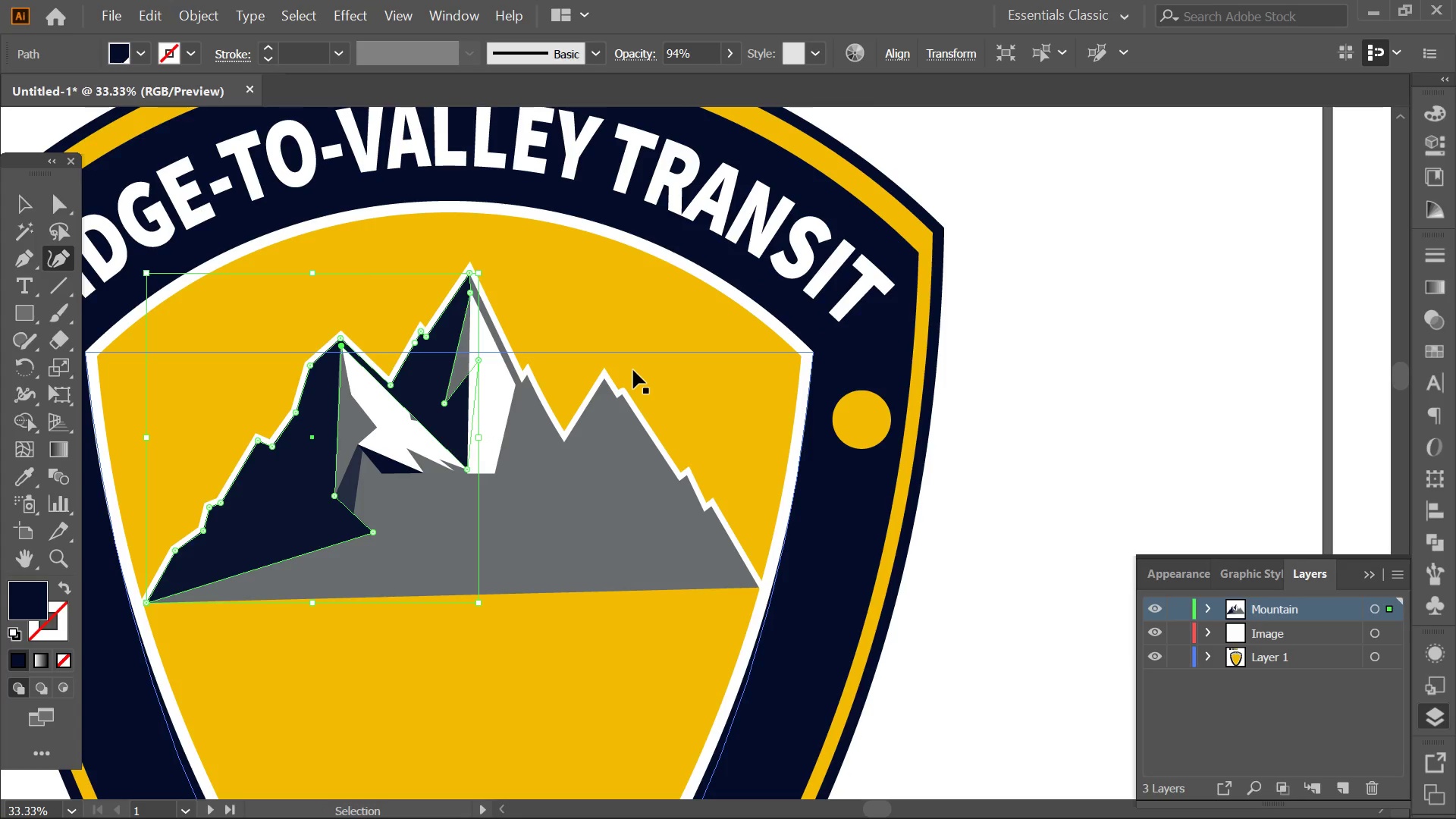 
key(Control+Z)
 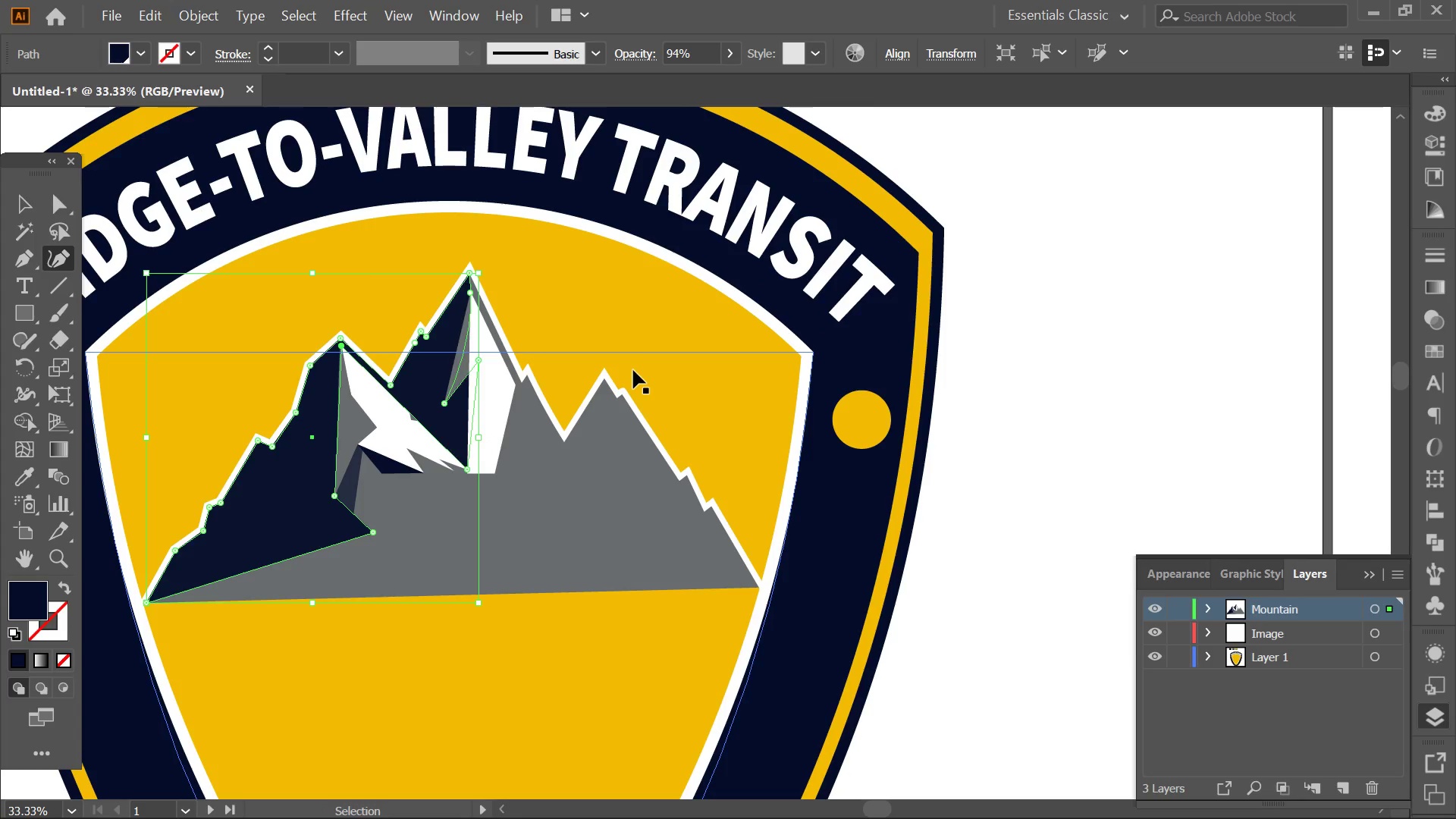 
key(Control+Z)
 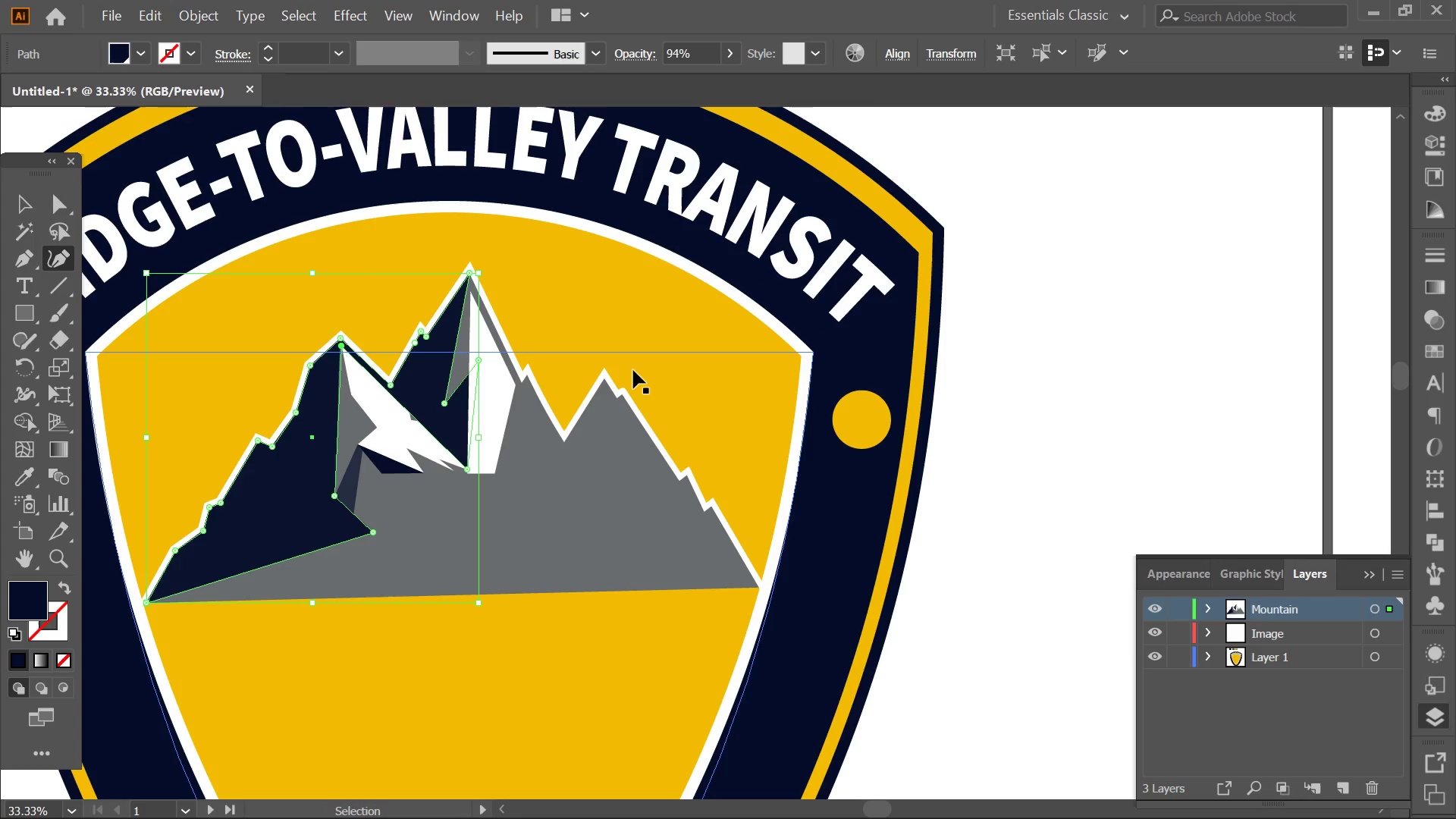 
key(Control+Z)
 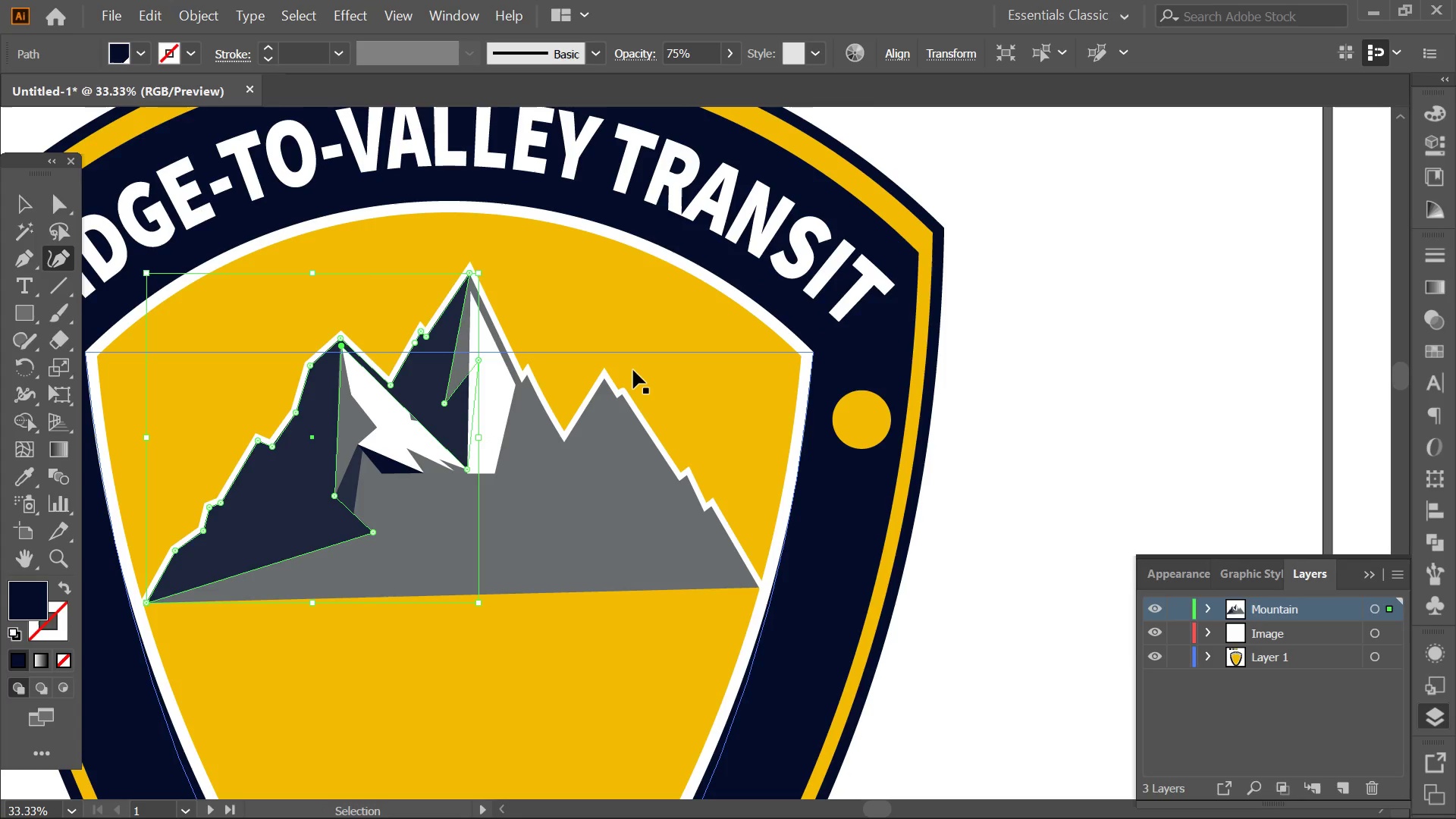 
key(Control+Z)
 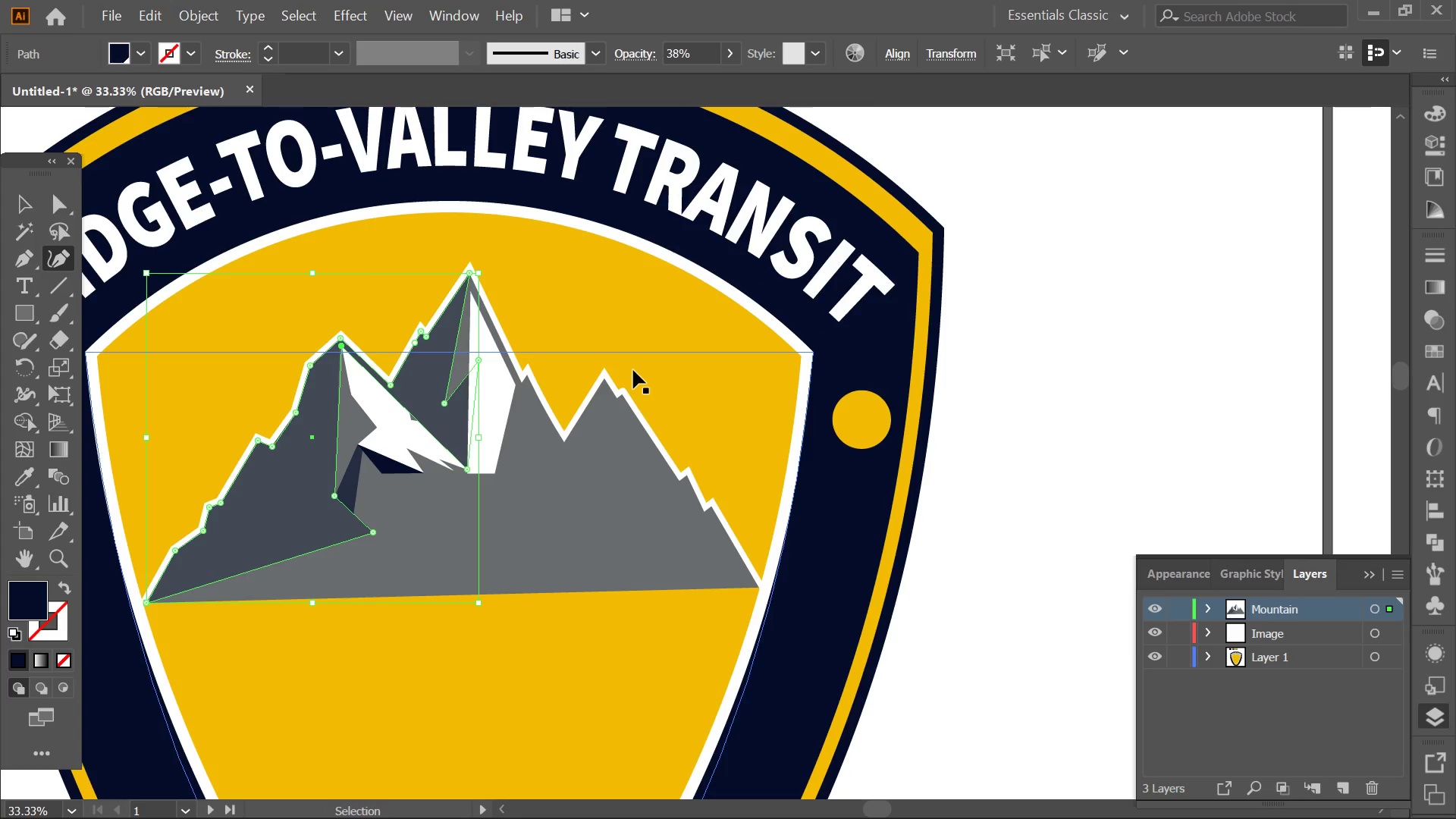 
key(Control+Z)
 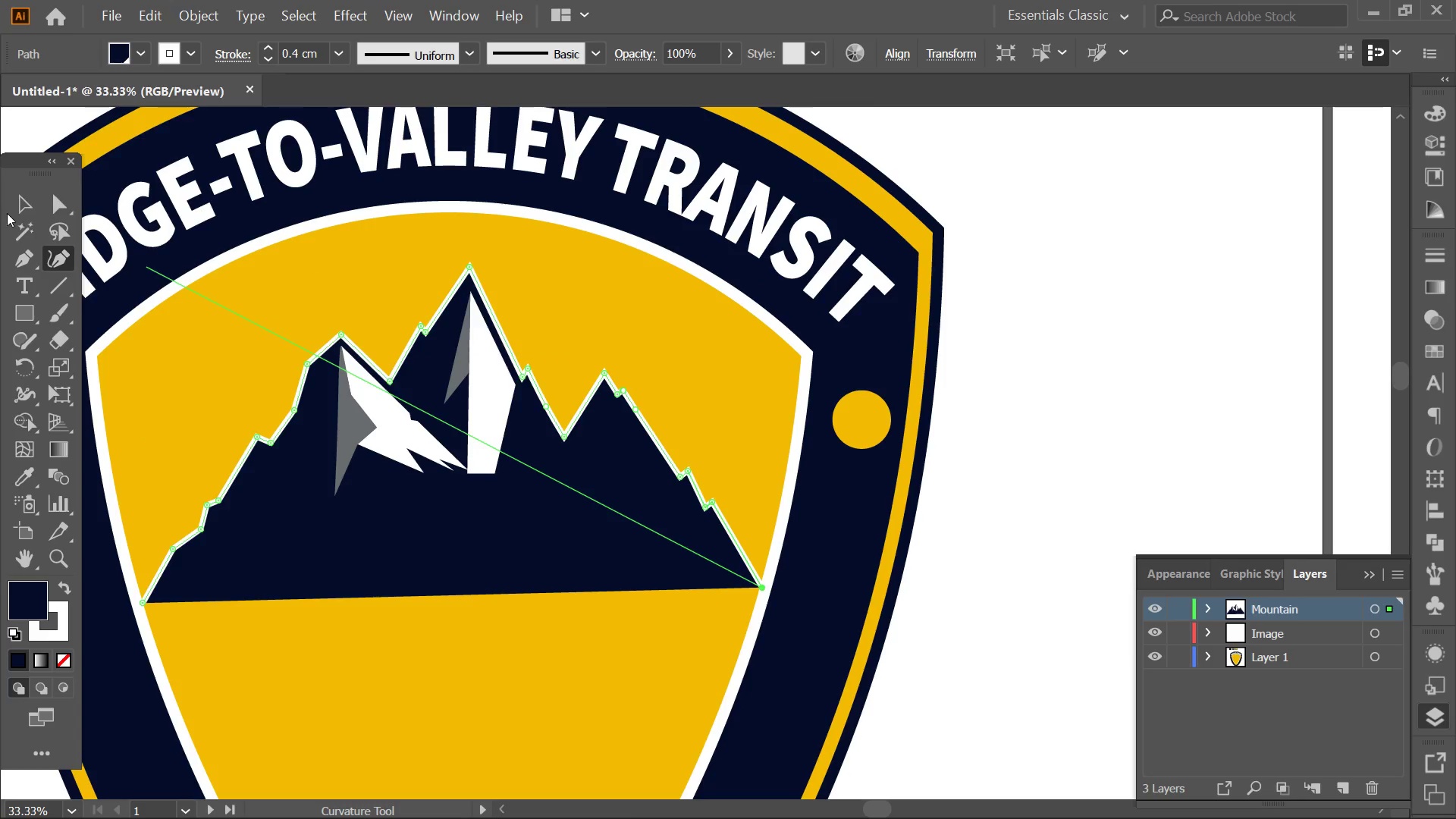 
left_click([13, 205])
 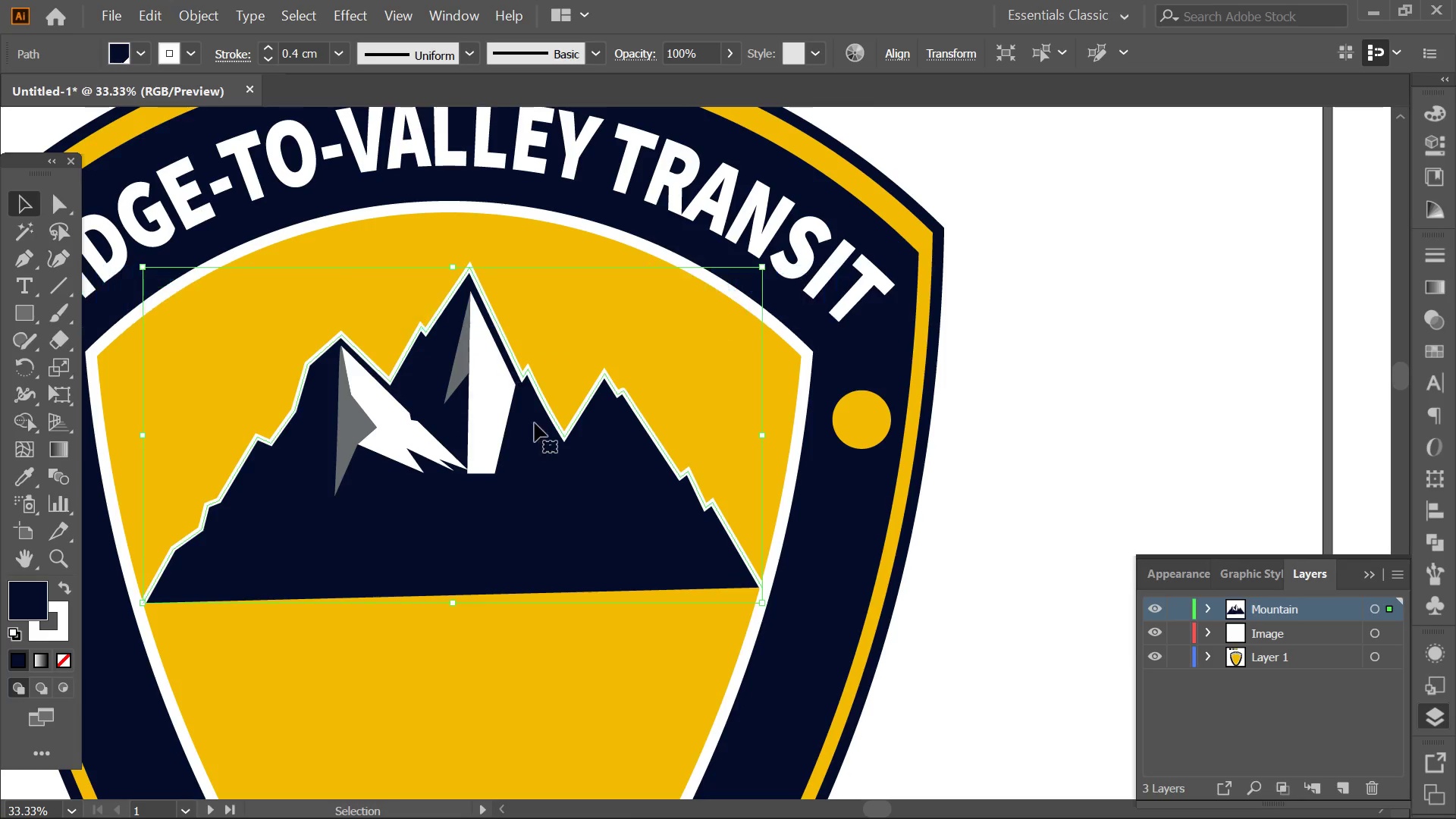 
hold_key(key=AltLeft, duration=0.56)
 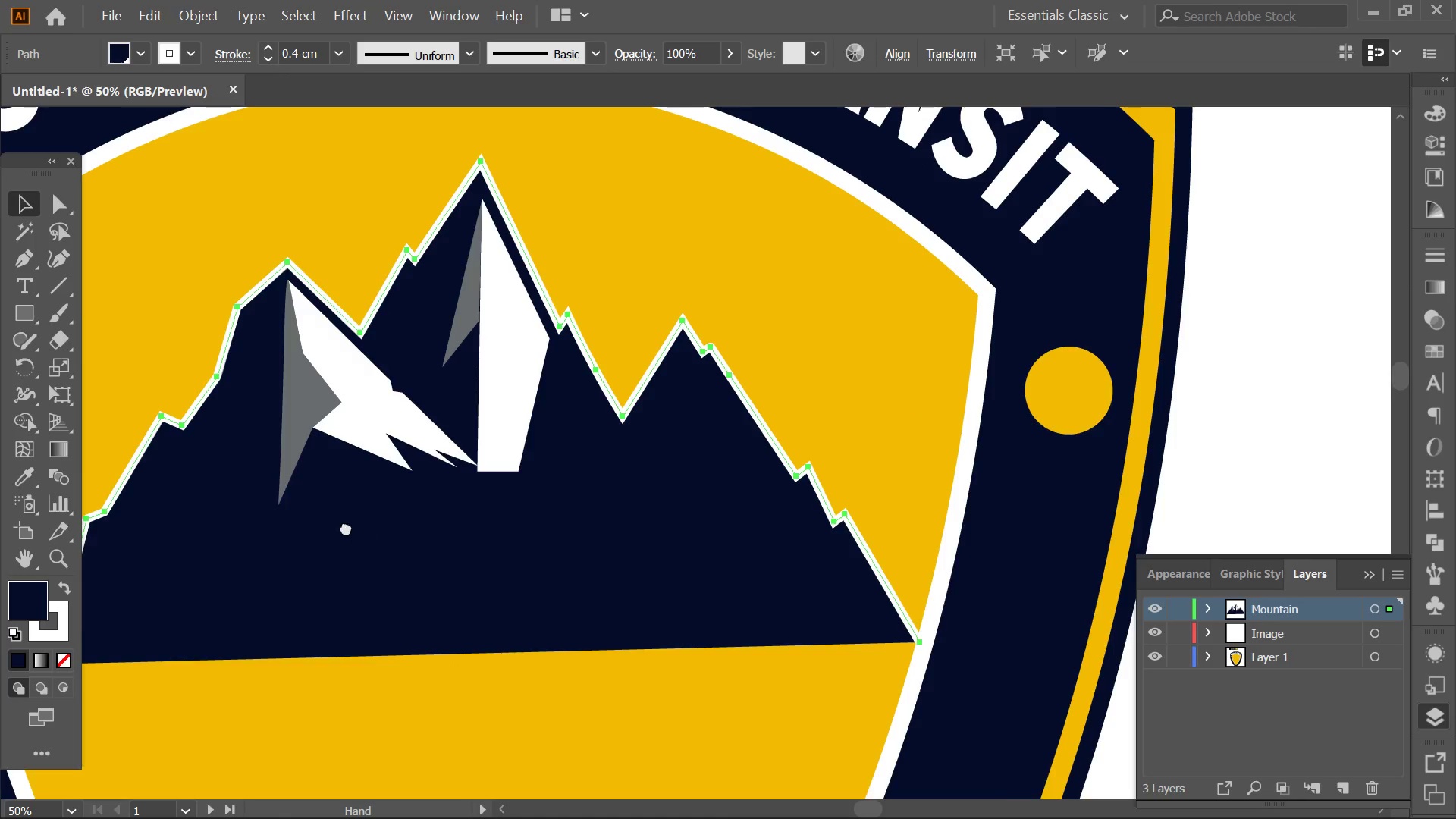 
hold_key(key=Space, duration=0.7)
 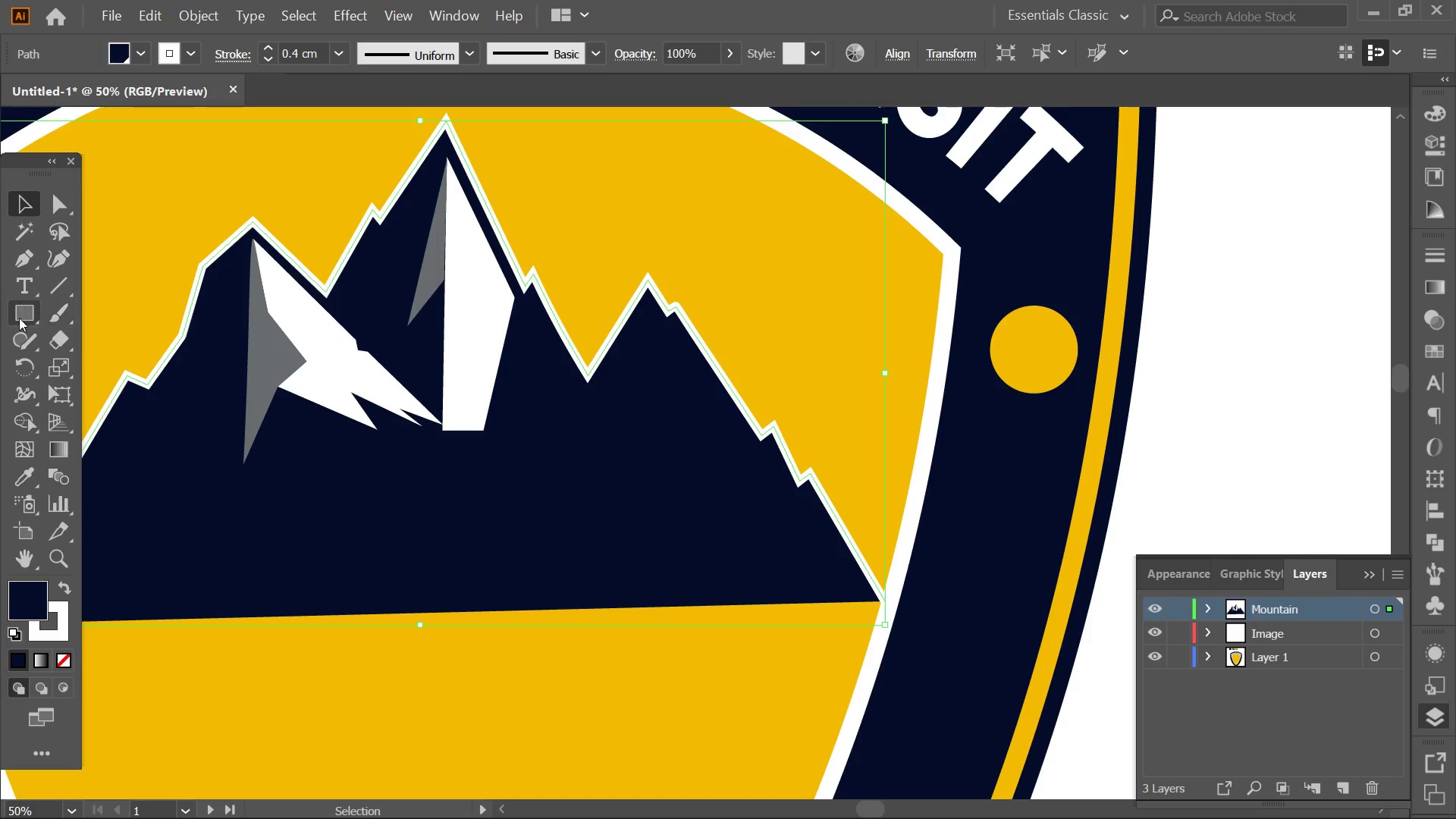 
scroll: coordinate [448, 479], scroll_direction: up, amount: 1.0
 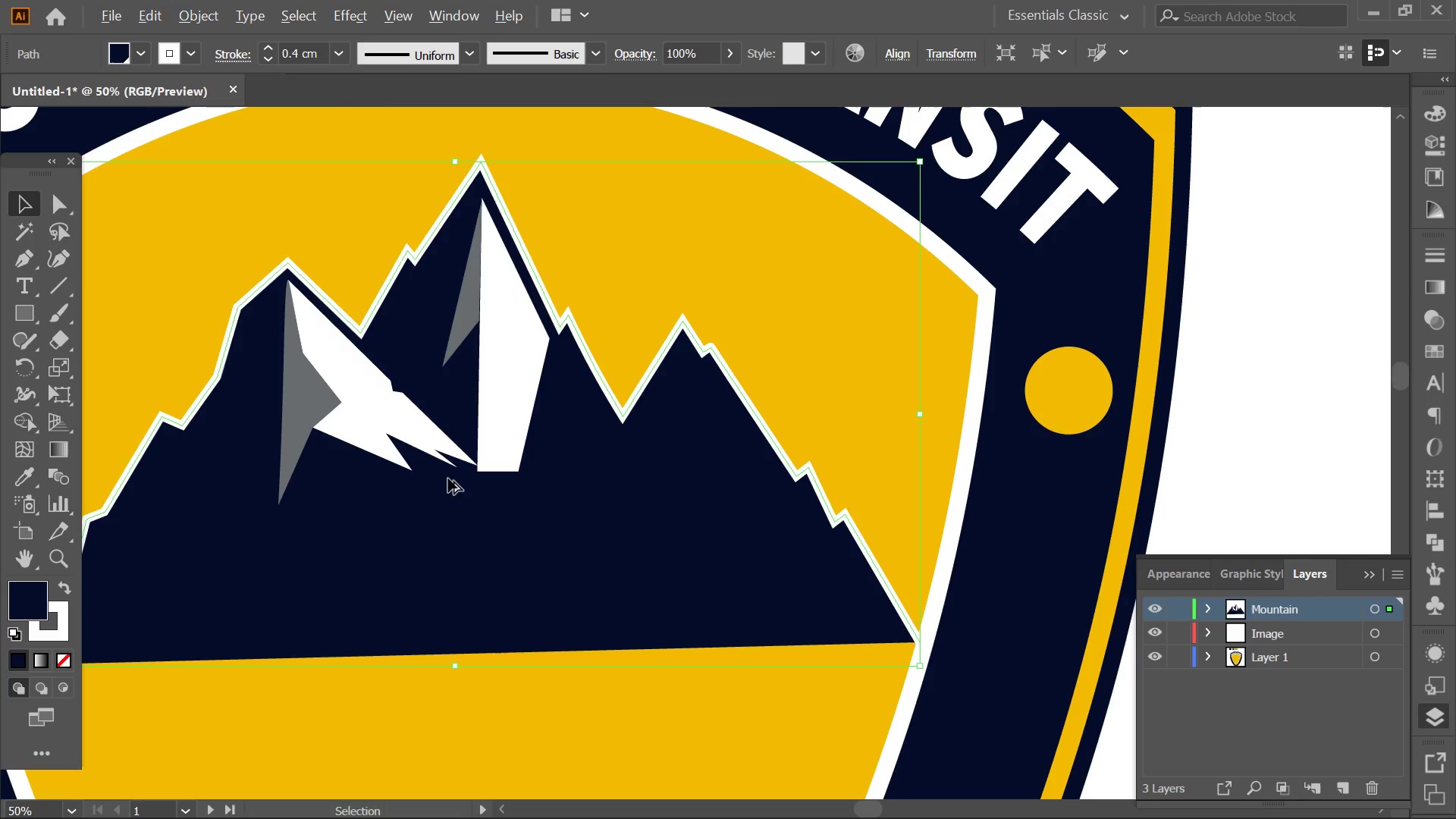 
left_click_drag(start_coordinate=[350, 533], to_coordinate=[317, 494])
 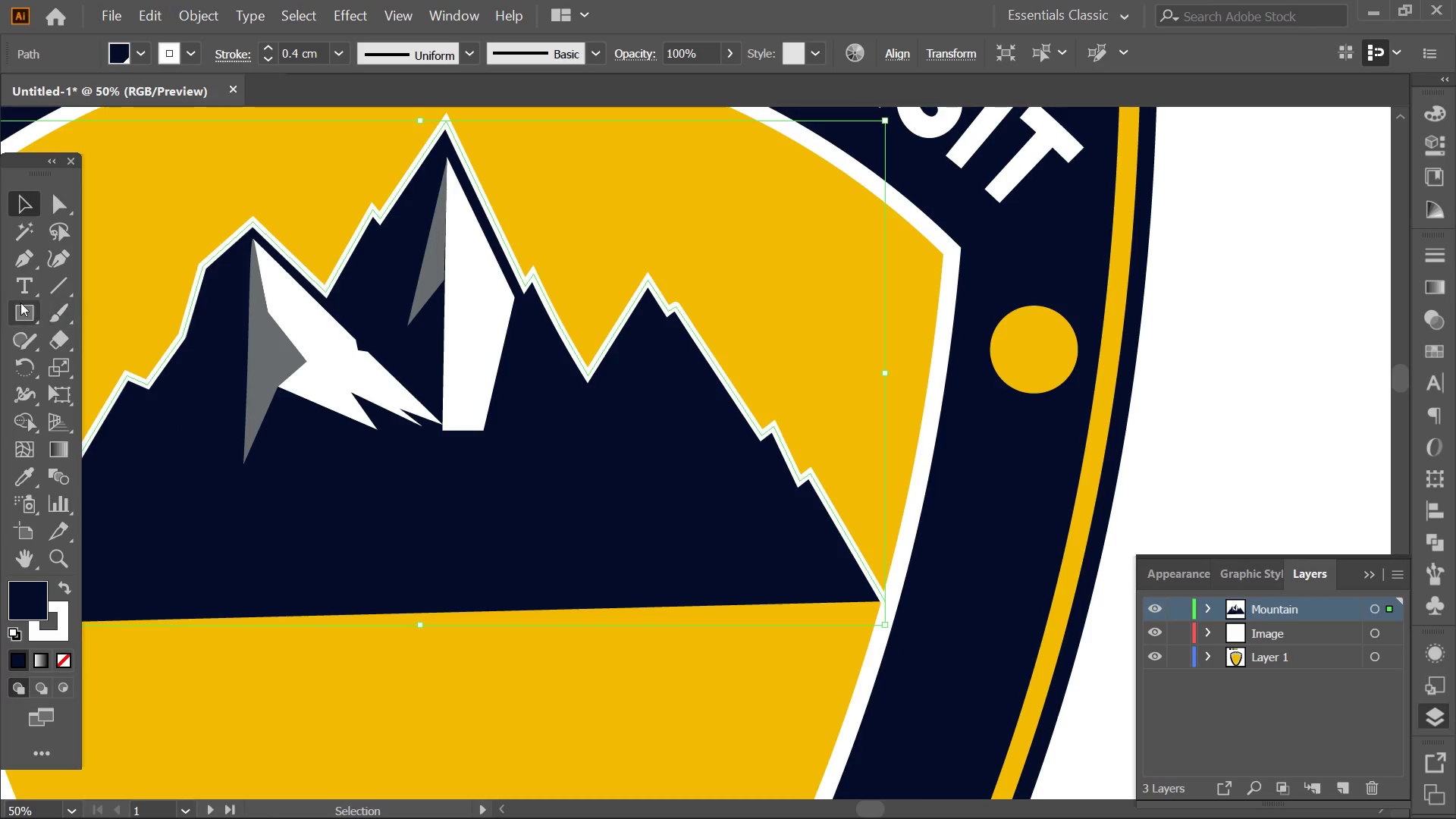 
left_click([19, 318])
 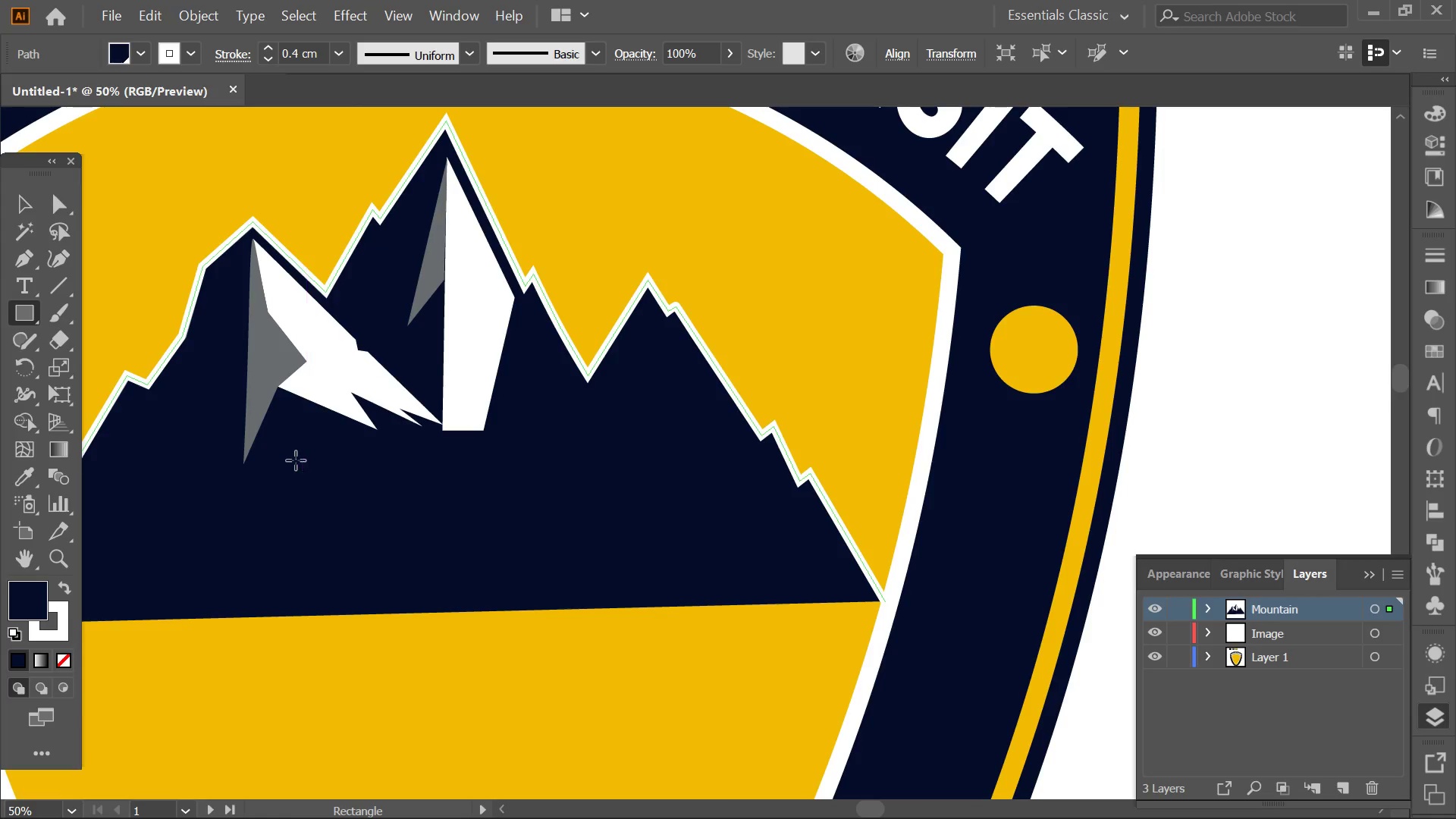 
left_click_drag(start_coordinate=[296, 460], to_coordinate=[403, 565])
 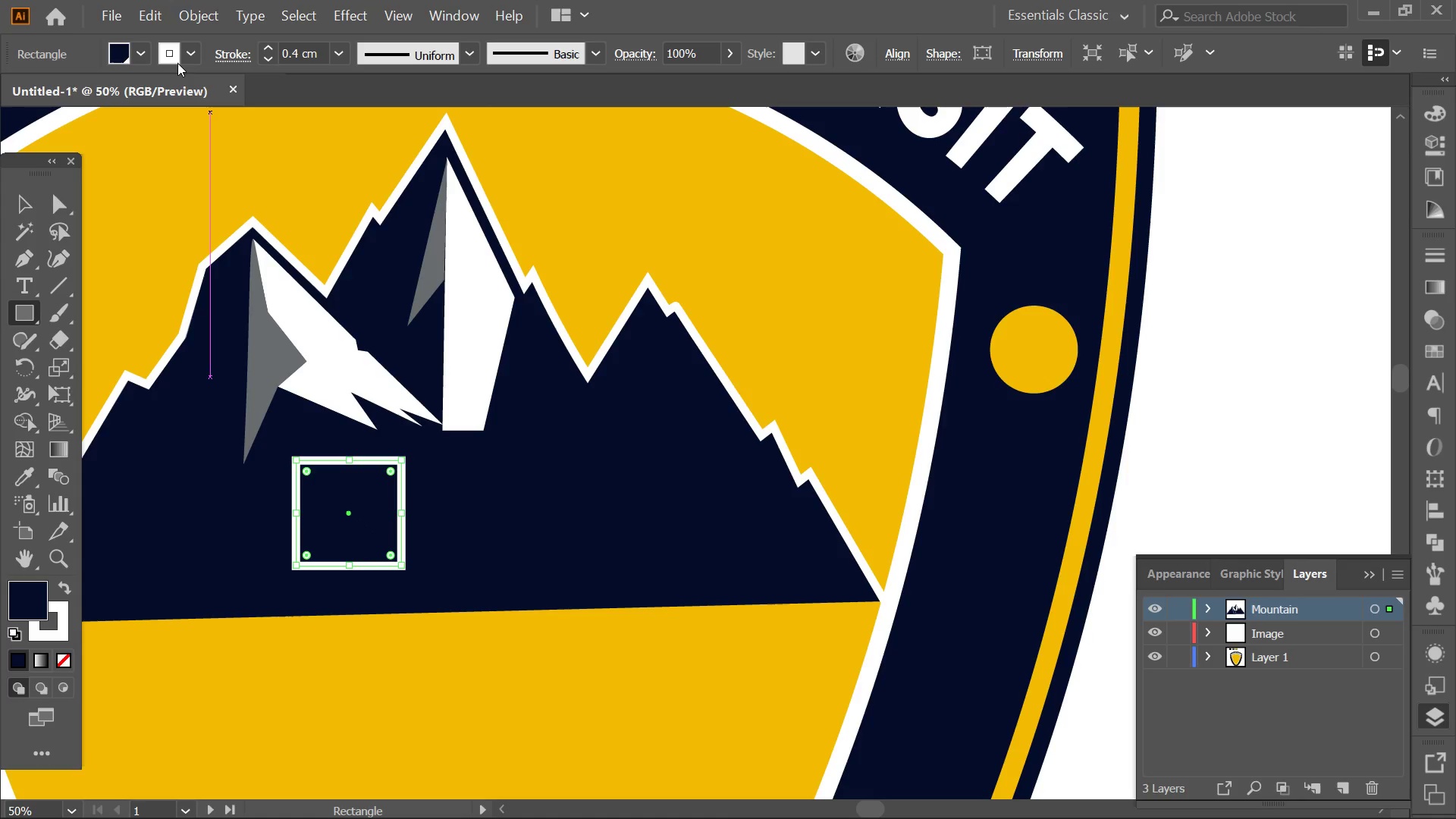 
left_click([196, 61])
 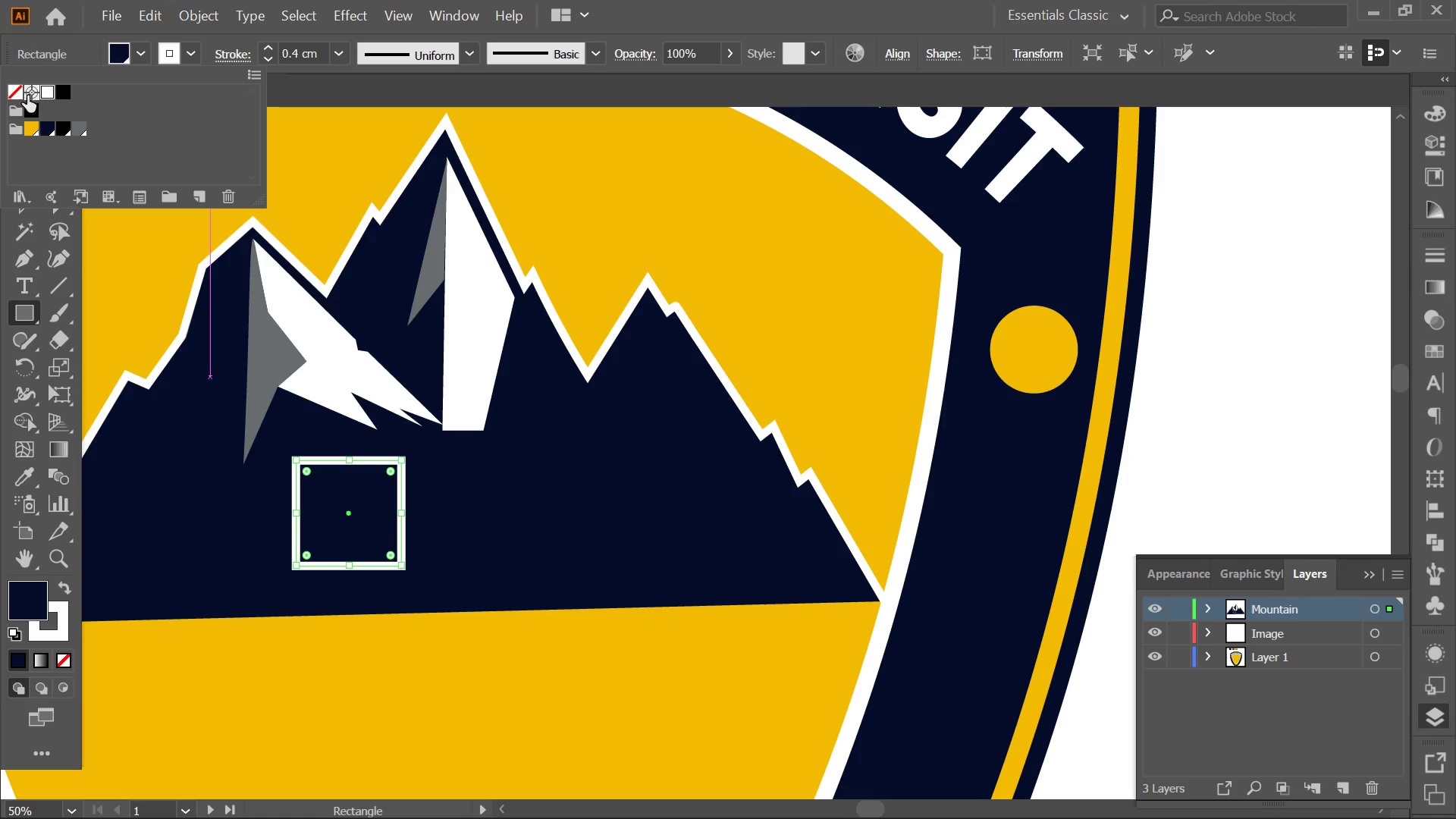 
left_click([14, 96])
 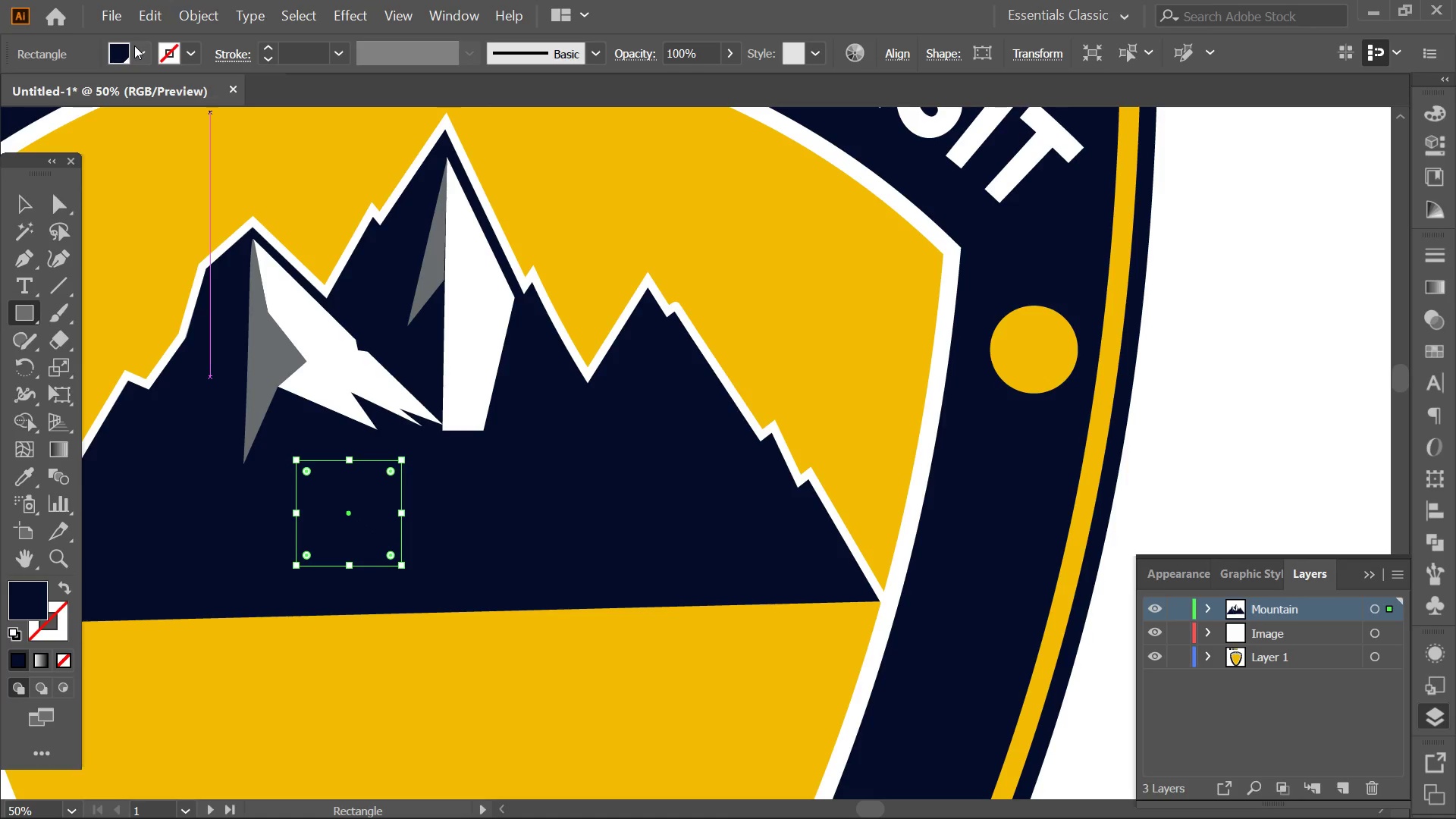 
double_click([139, 46])
 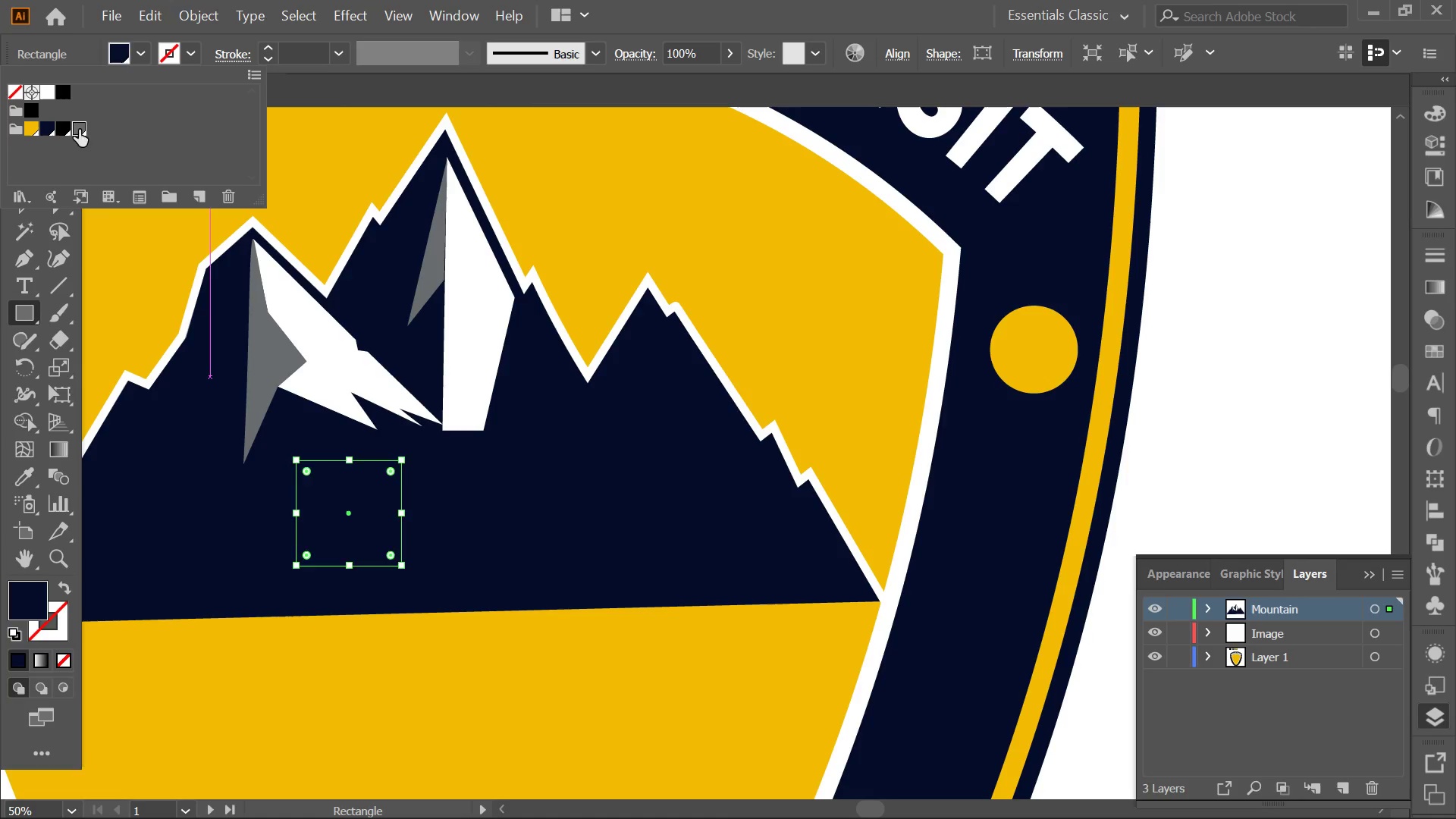 
double_click([141, 49])
 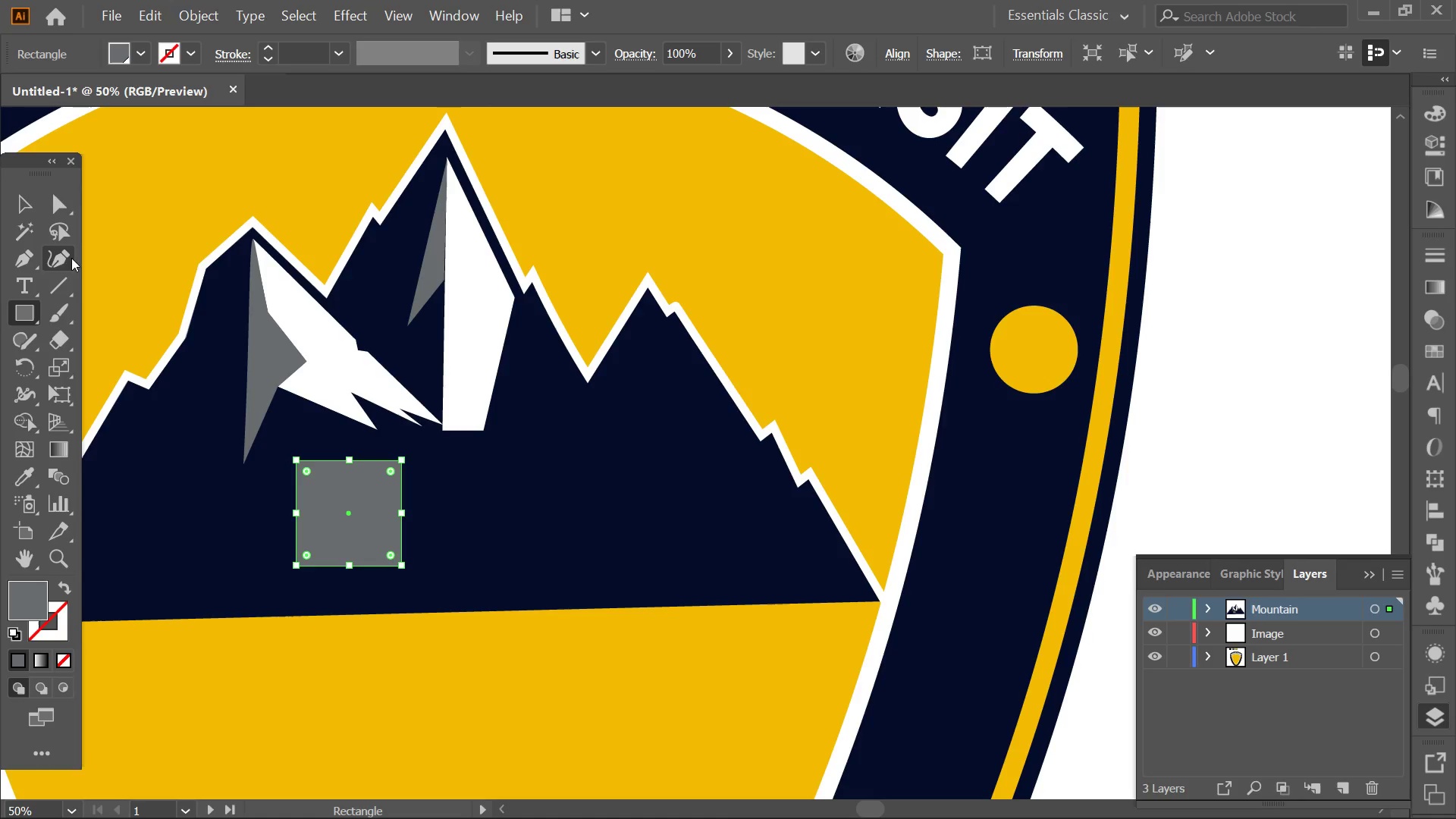 
left_click([54, 258])
 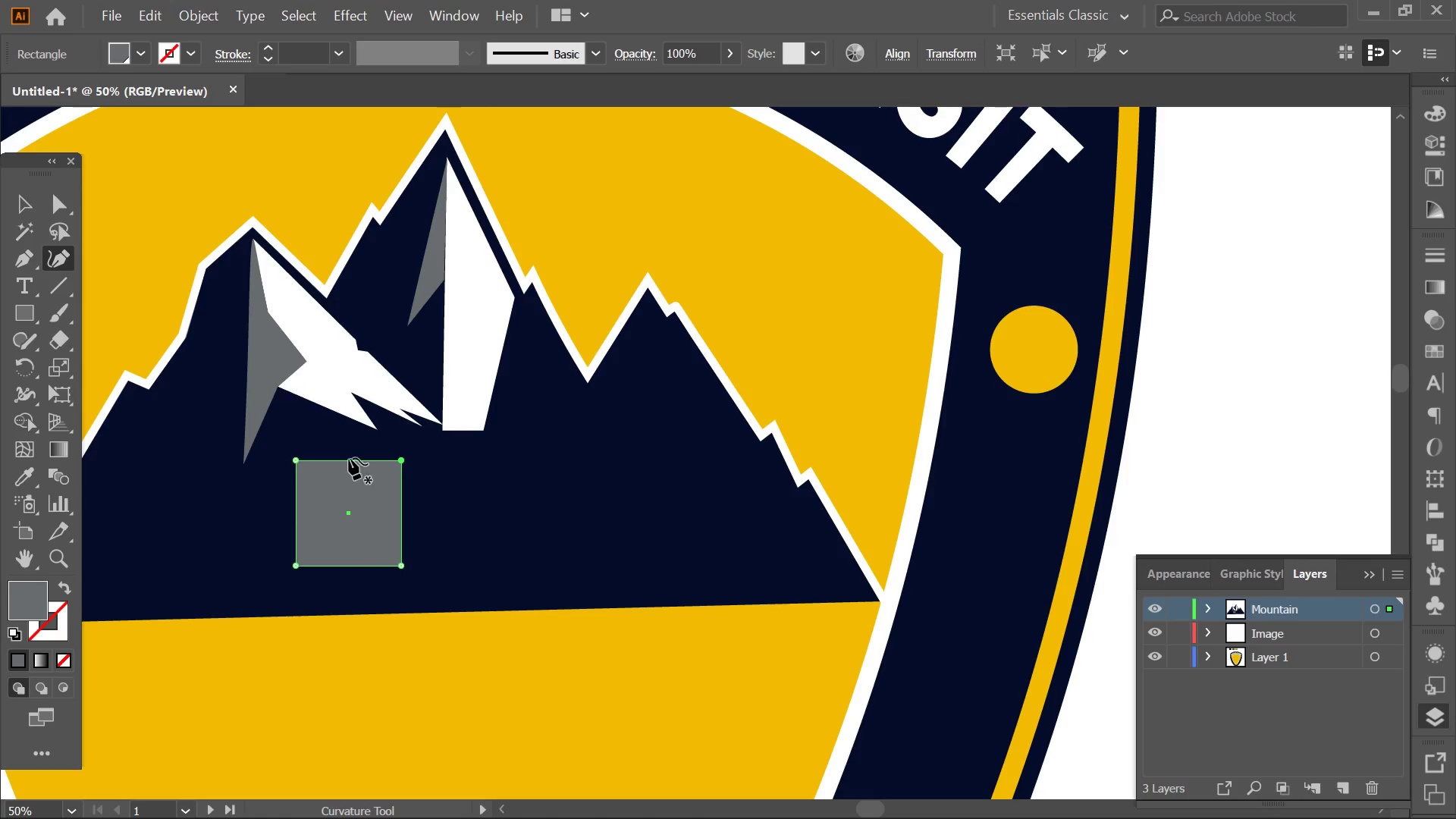 
hold_key(key=AltLeft, duration=0.41)
scroll: coordinate [368, 466], scroll_direction: up, amount: 3.0
 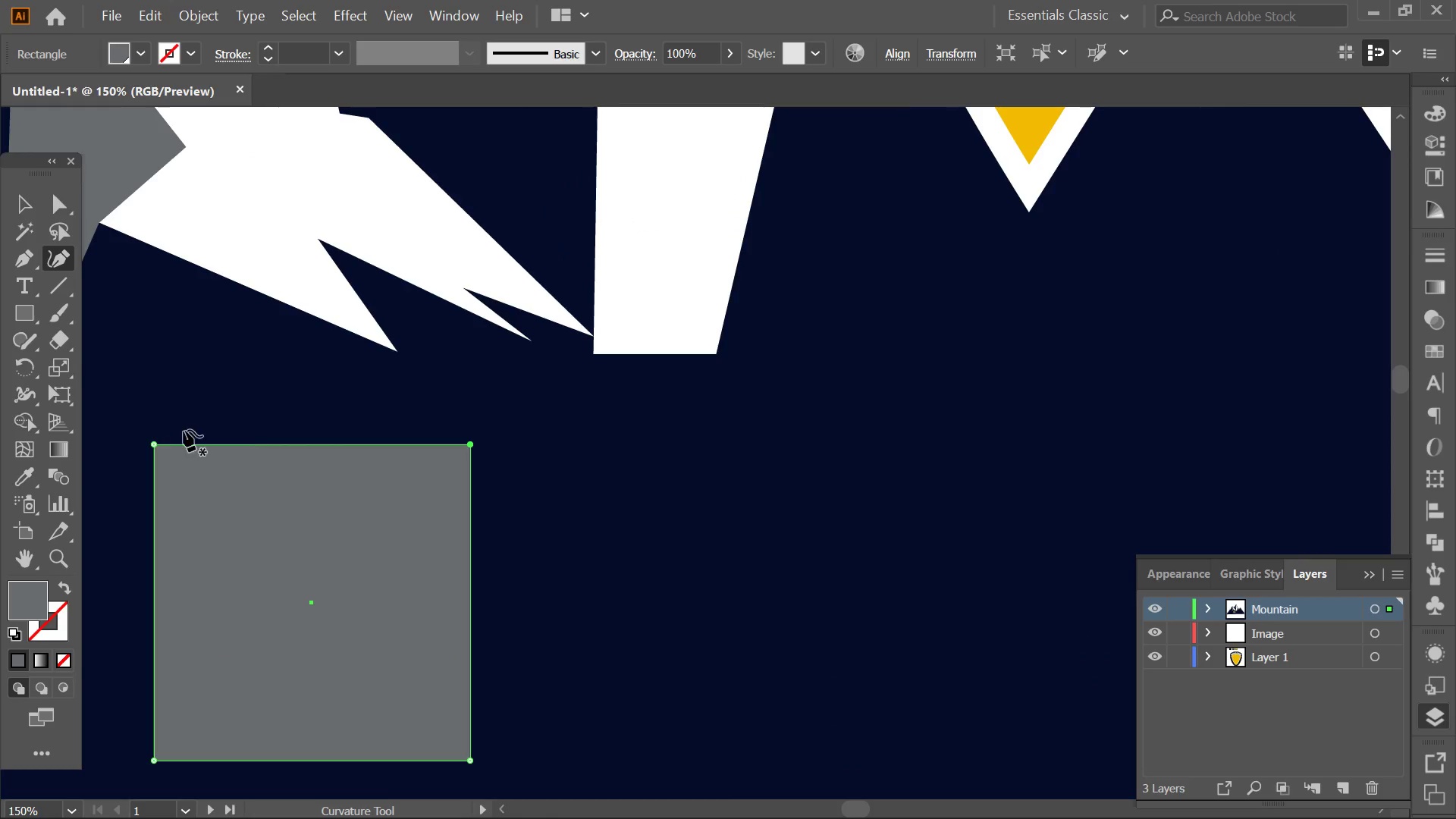 
hold_key(key=Space, duration=0.45)
 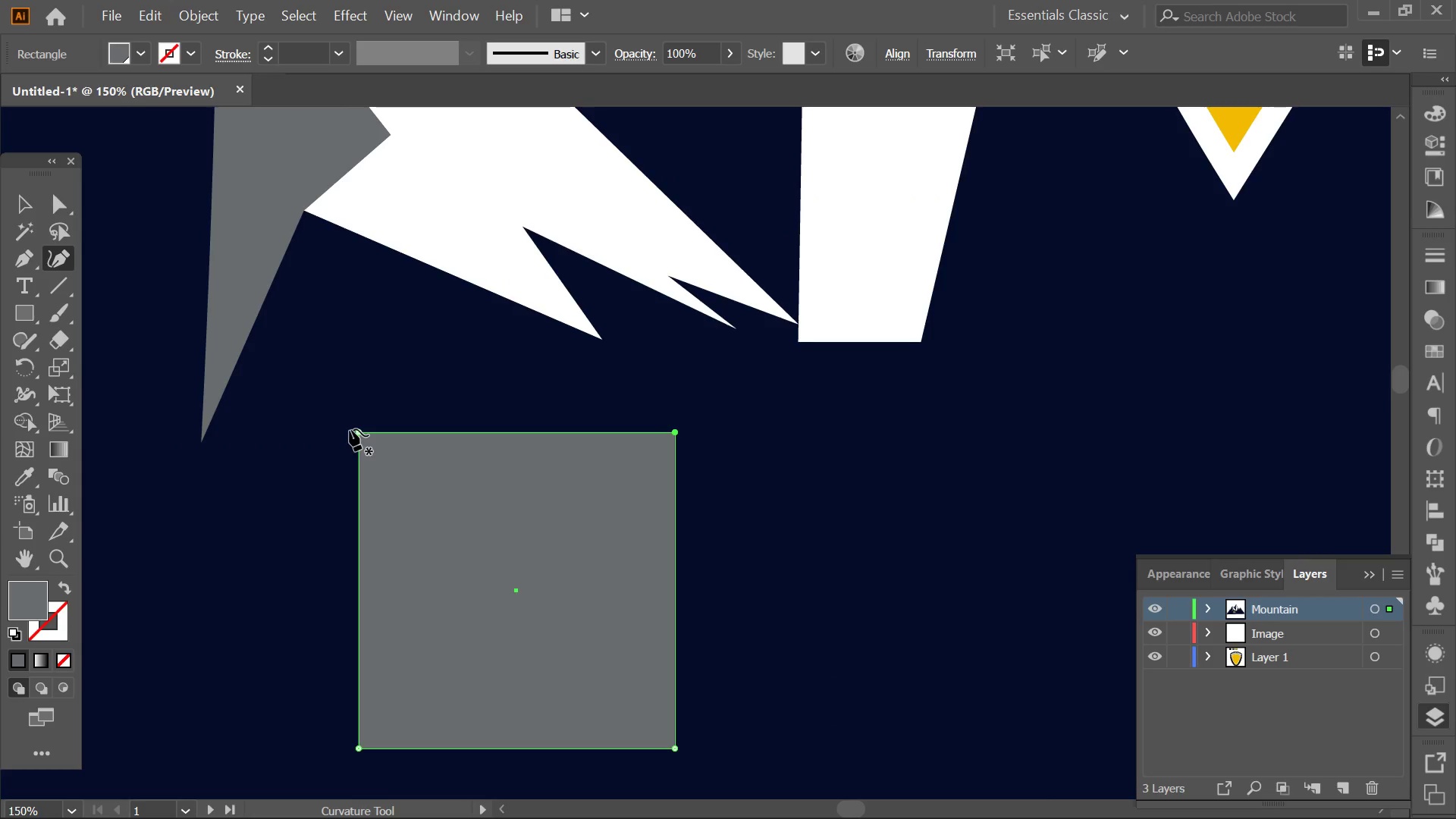 
left_click_drag(start_coordinate=[222, 446], to_coordinate=[425, 435])
 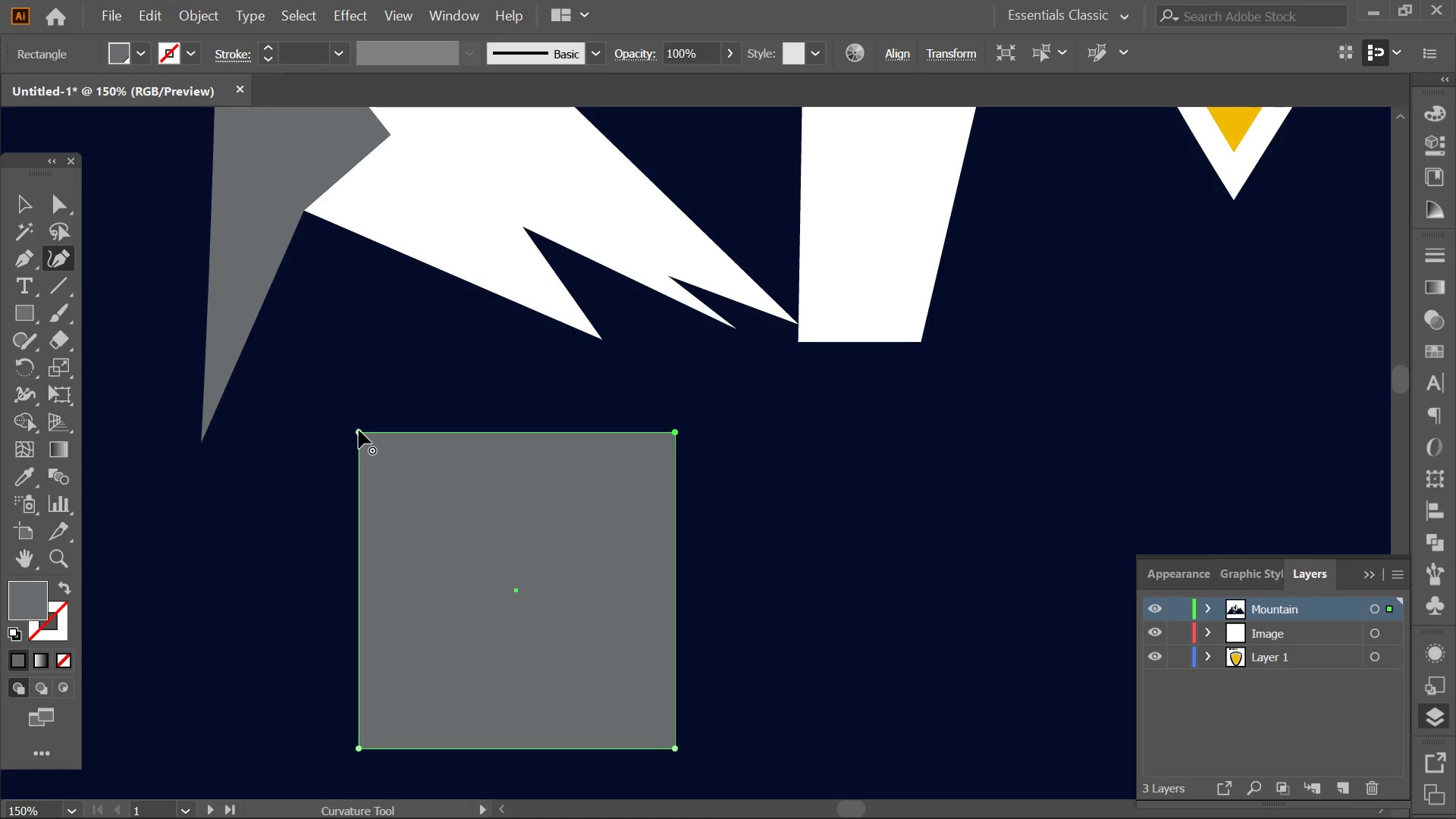 
wait(7.62)
 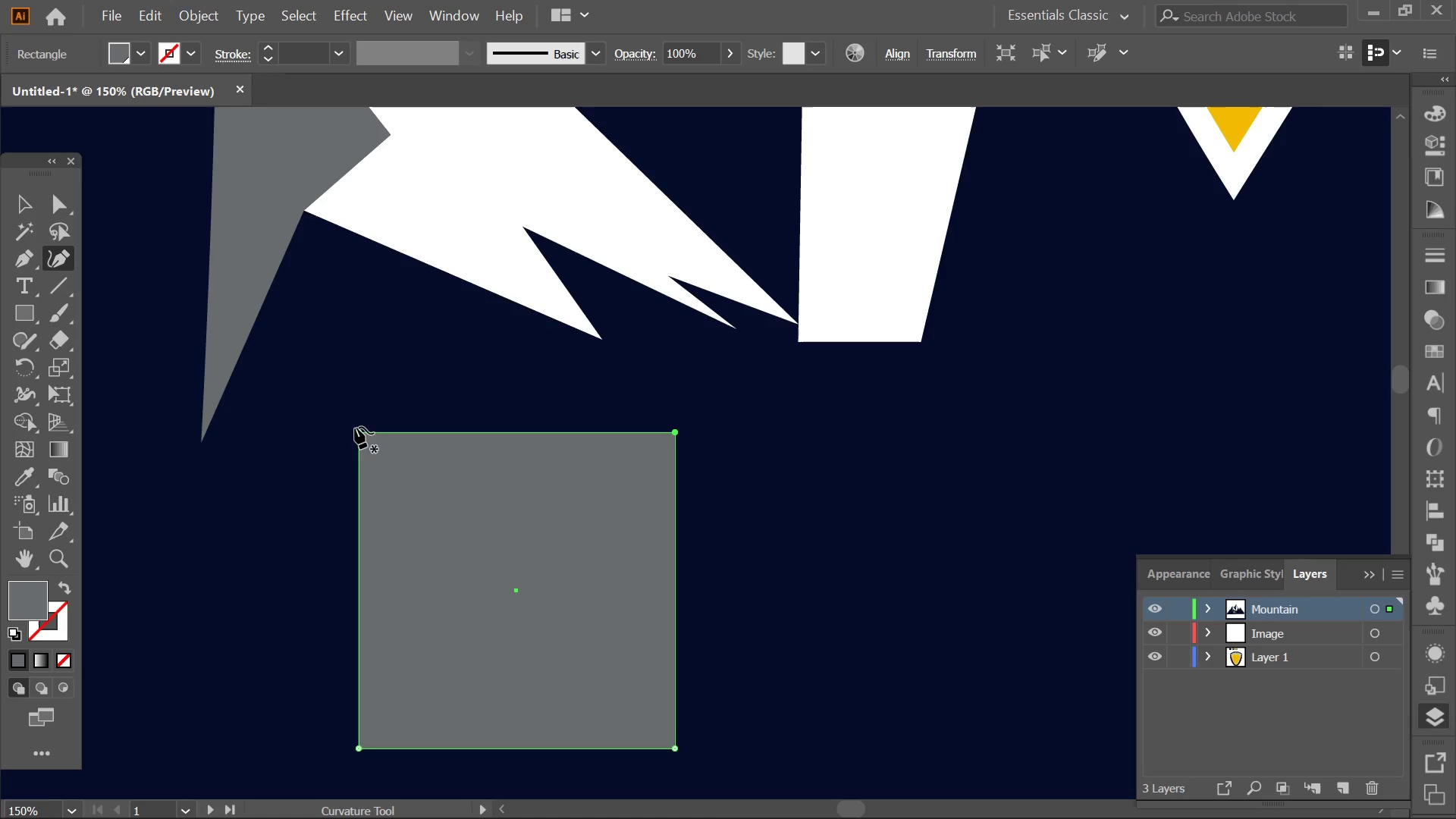 
hold_key(key=AltLeft, duration=0.36)
scroll: coordinate [359, 430], scroll_direction: down, amount: 6.0
 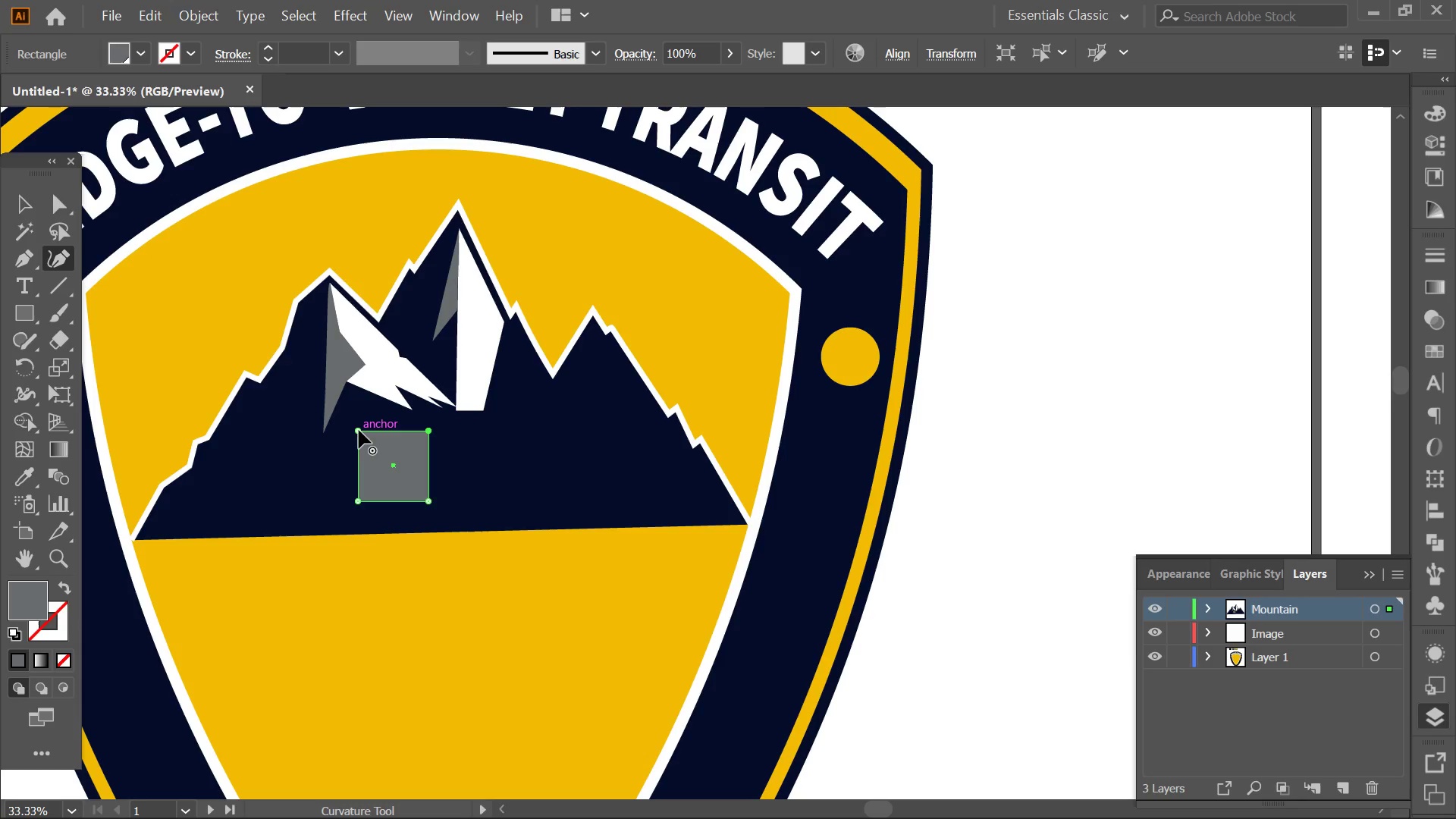 
left_click_drag(start_coordinate=[359, 430], to_coordinate=[400, 423])
 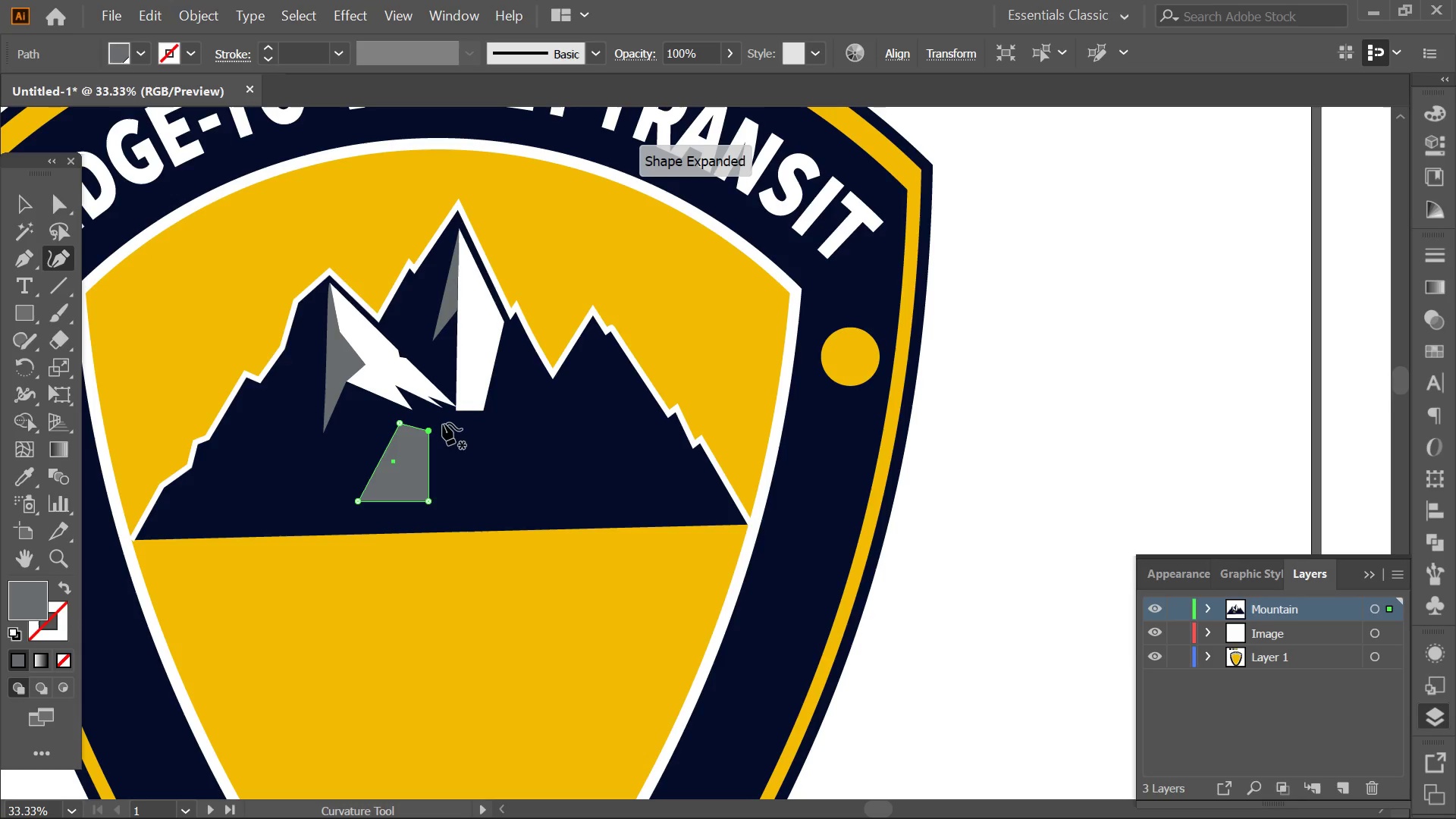 
hold_key(key=AltLeft, duration=0.39)
scroll: coordinate [425, 425], scroll_direction: up, amount: 3.0
 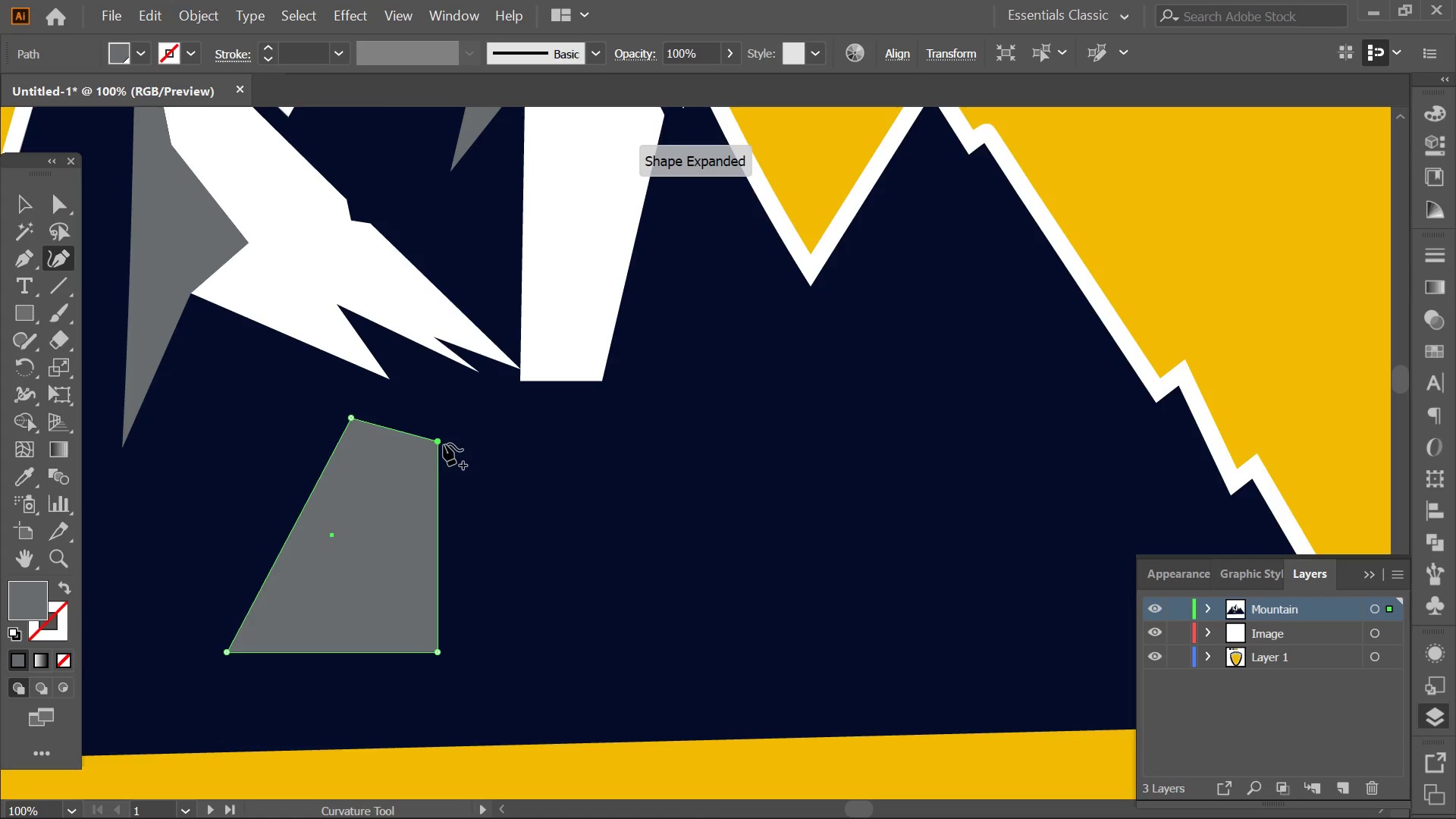 
left_click_drag(start_coordinate=[441, 442], to_coordinate=[520, 368])
 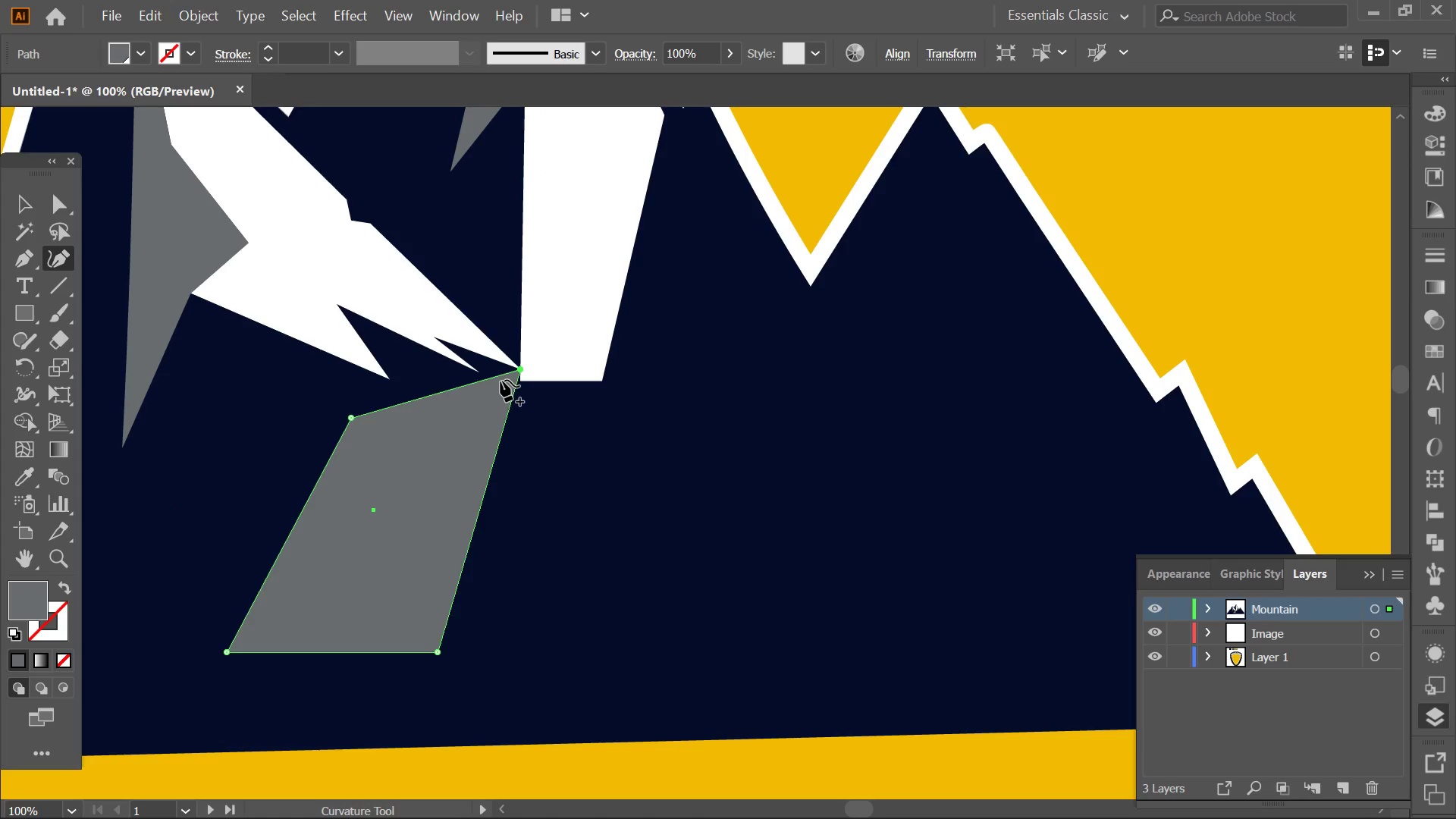 
key(Control+Z)
 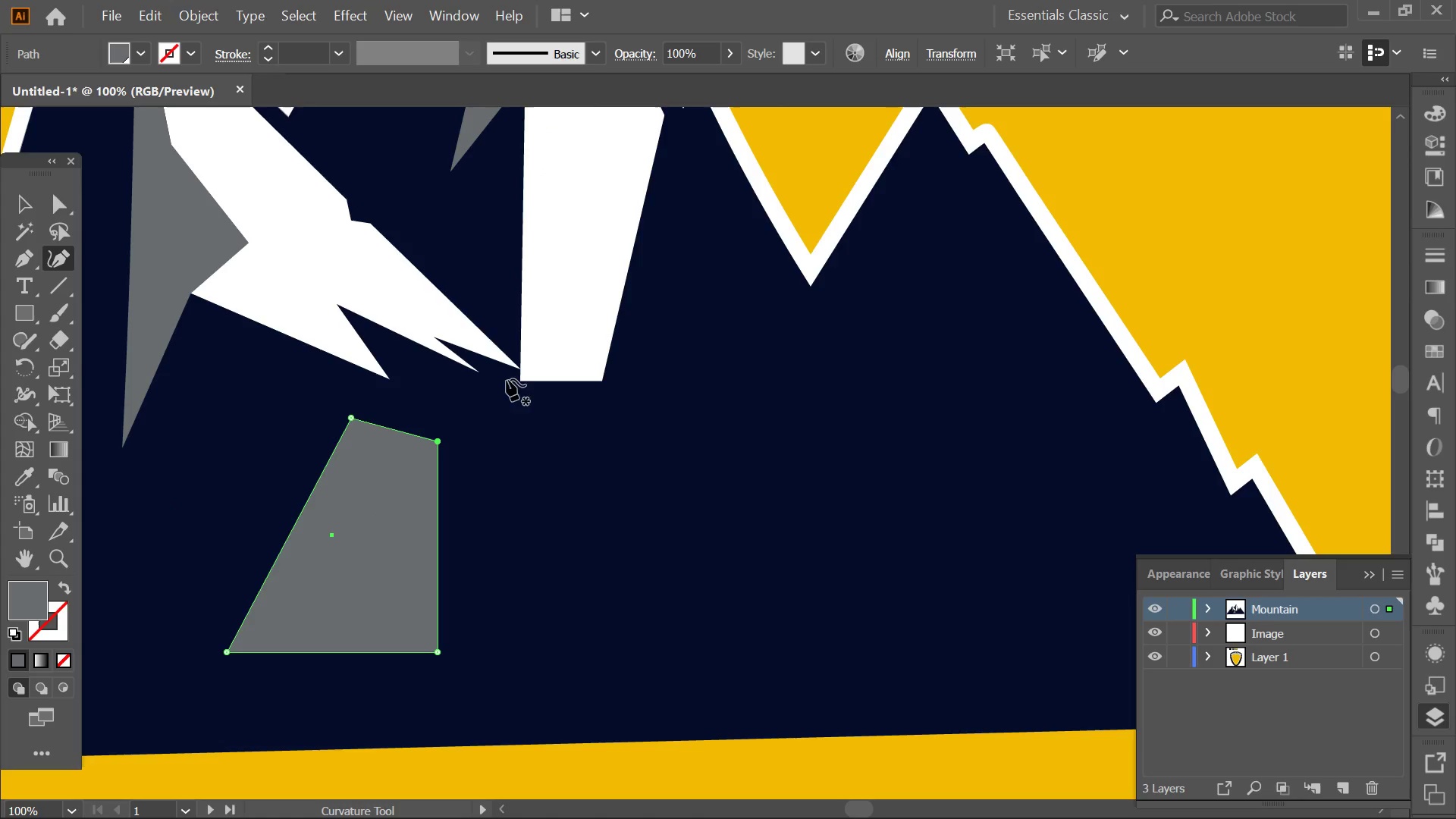 
hold_key(key=AltLeft, duration=0.41)
scroll: coordinate [529, 383], scroll_direction: down, amount: 3.0
 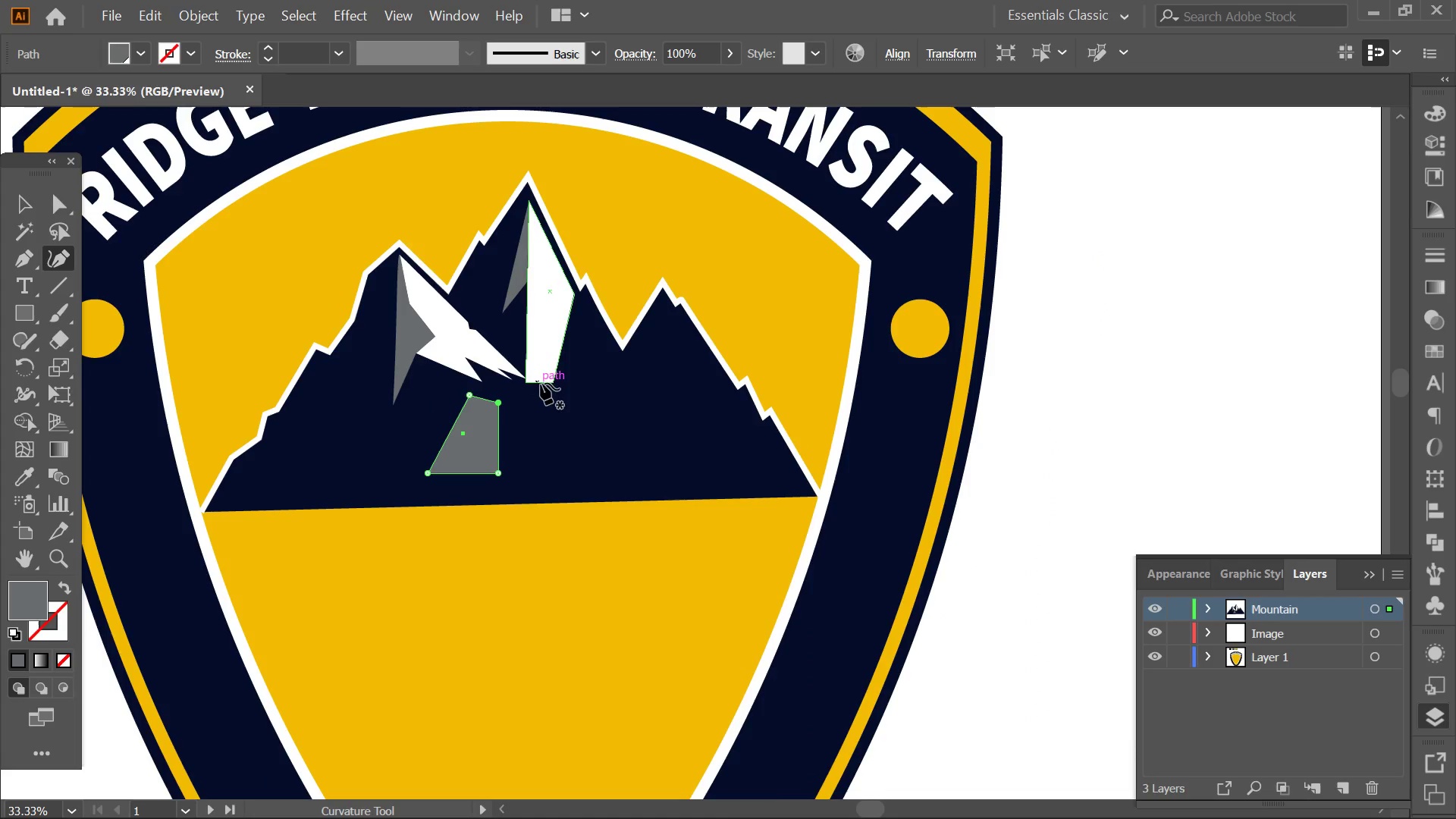 
hold_key(key=AltLeft, duration=0.77)
 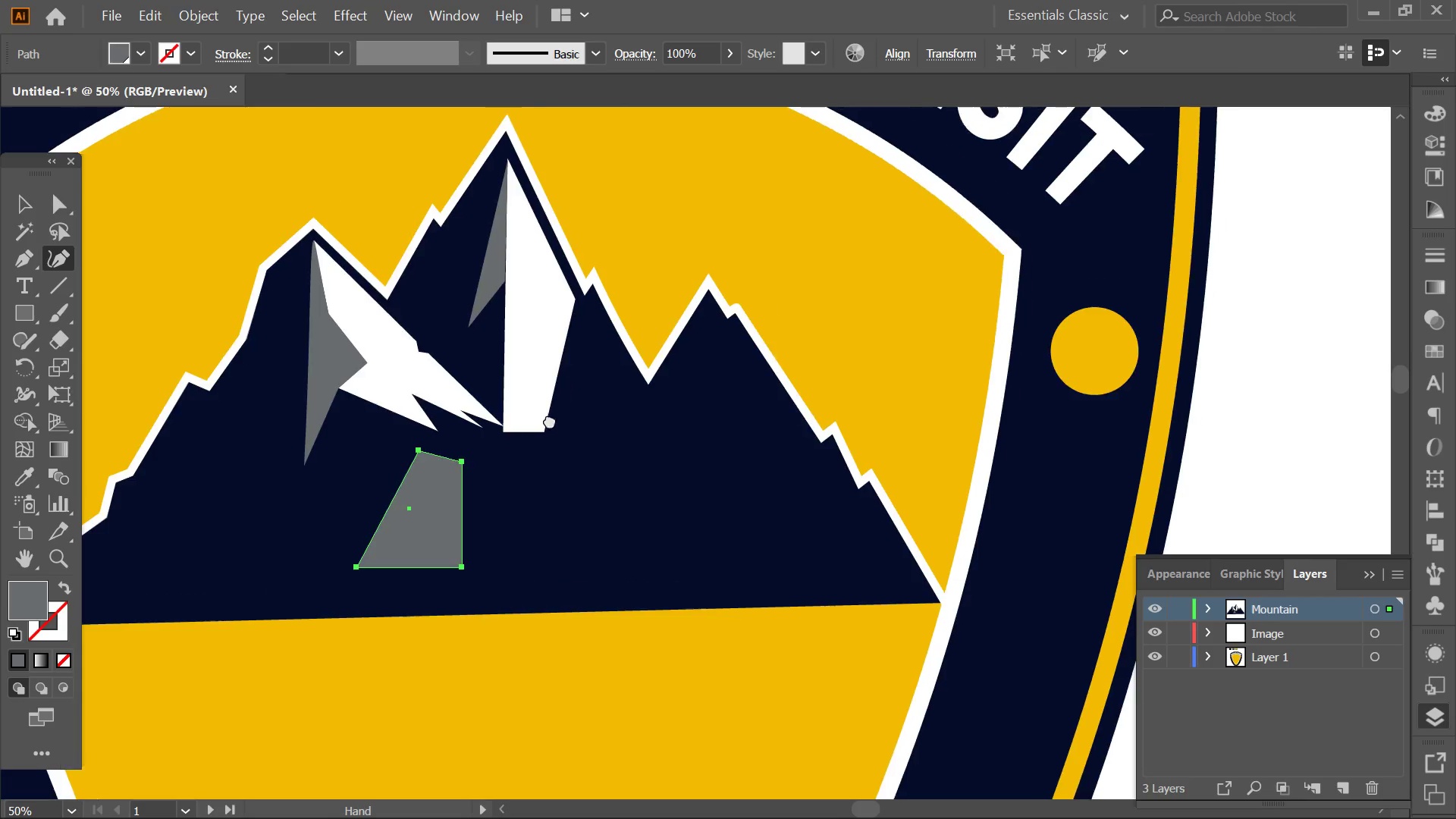 
hold_key(key=Space, duration=0.59)
 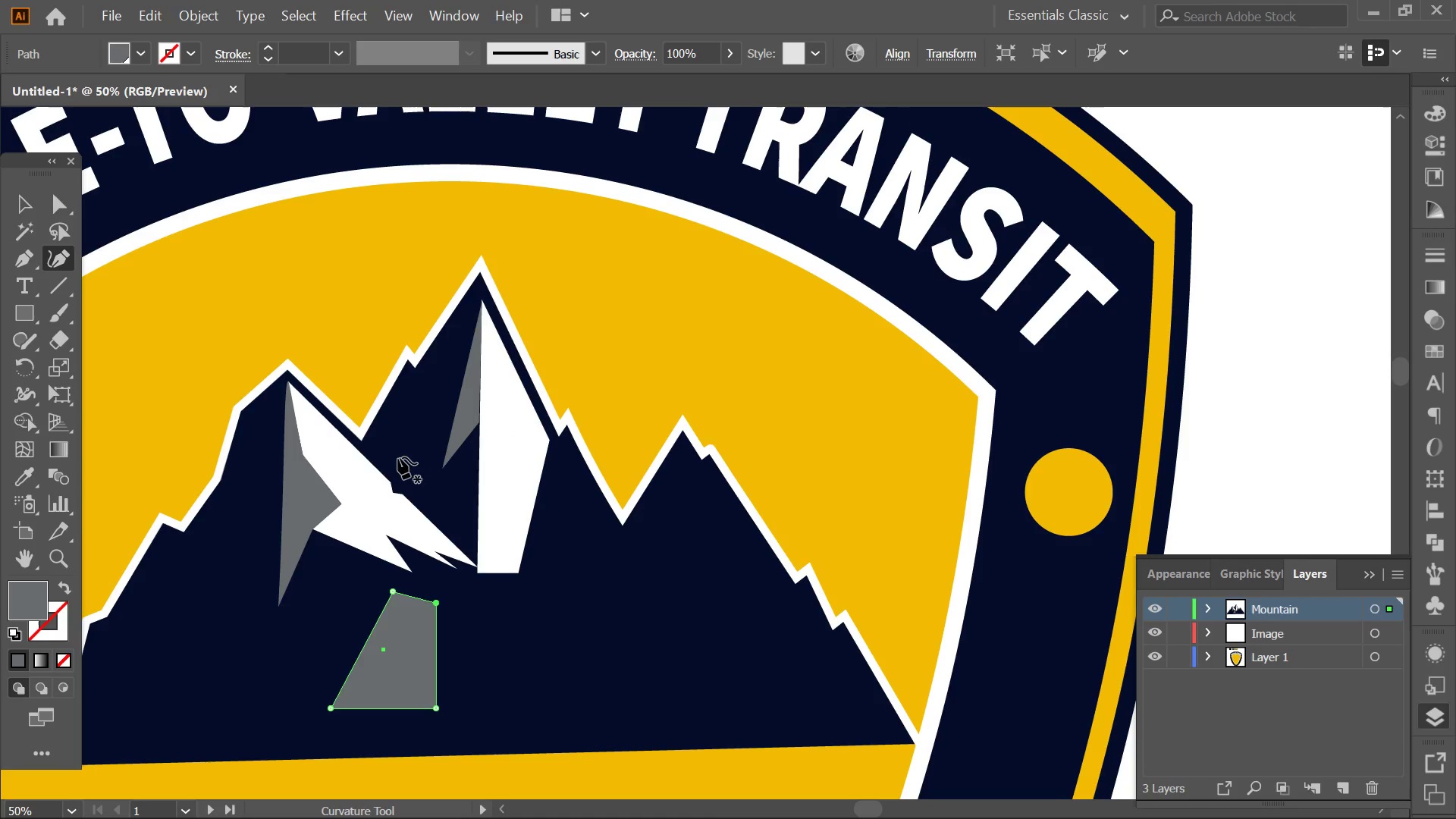 
scroll: coordinate [549, 335], scroll_direction: up, amount: 1.0
 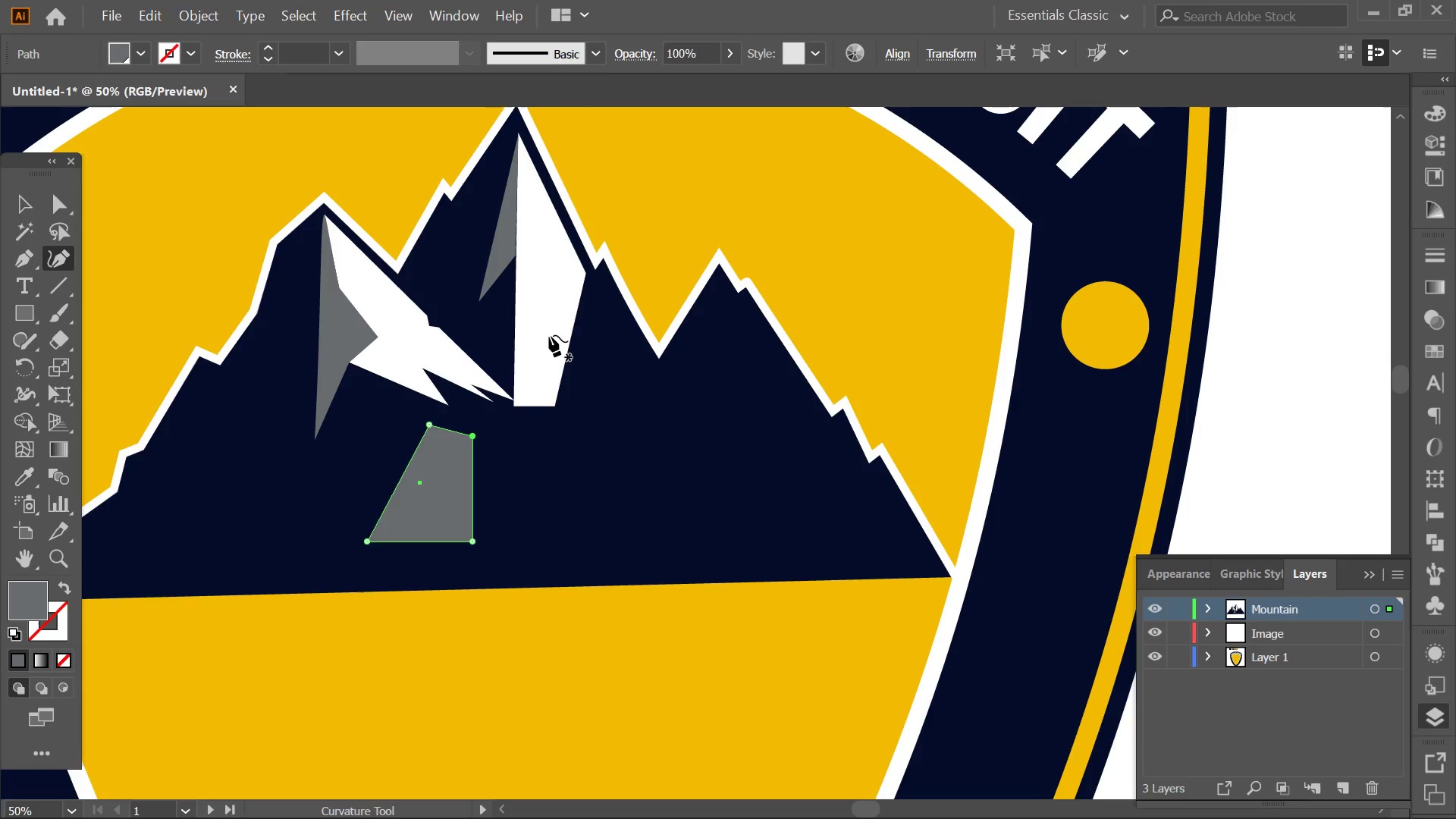 
left_click_drag(start_coordinate=[570, 355], to_coordinate=[536, 518])
 